 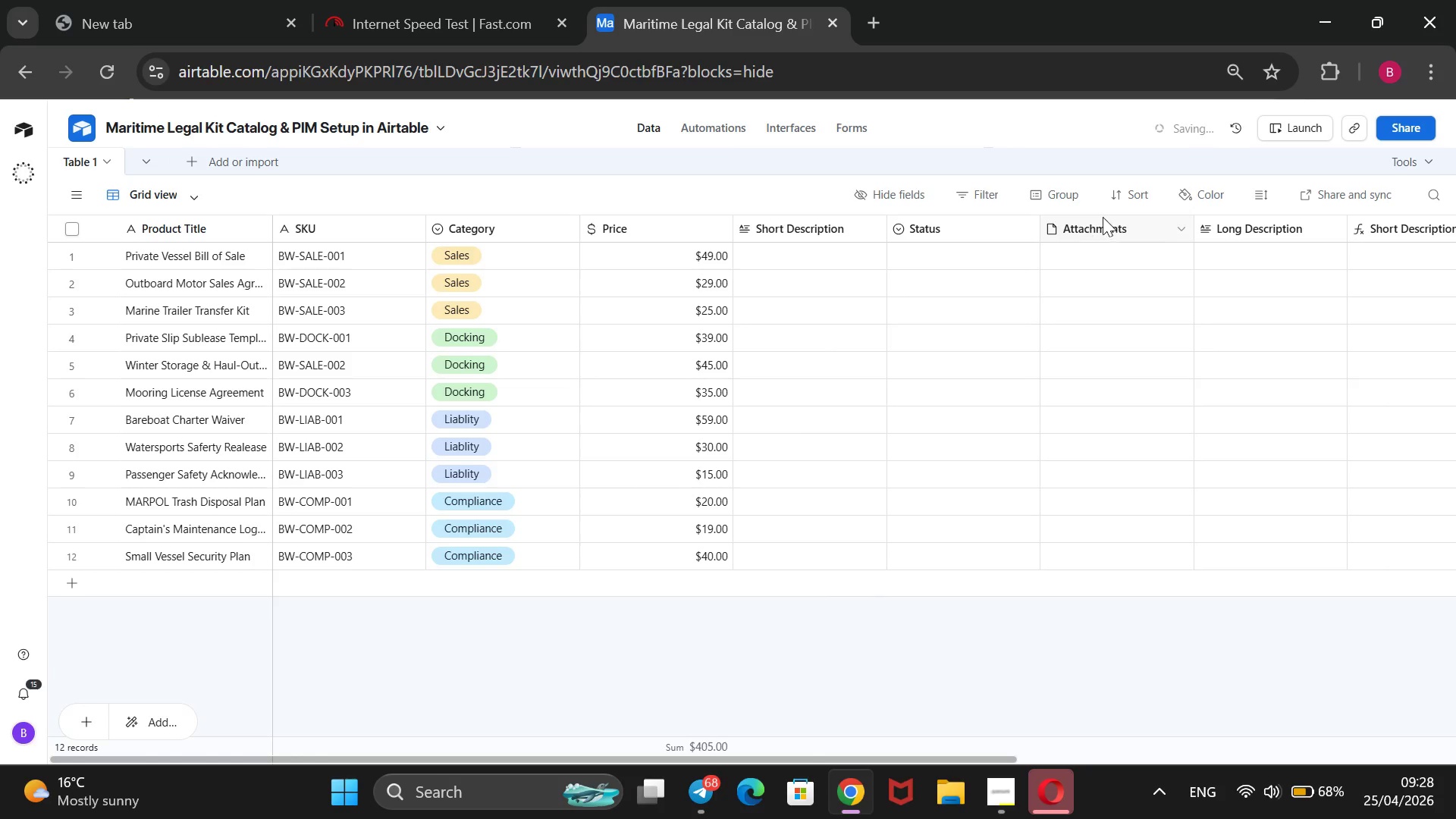 
scroll: coordinate [1434, 279], scroll_direction: down, amount: 3.0
 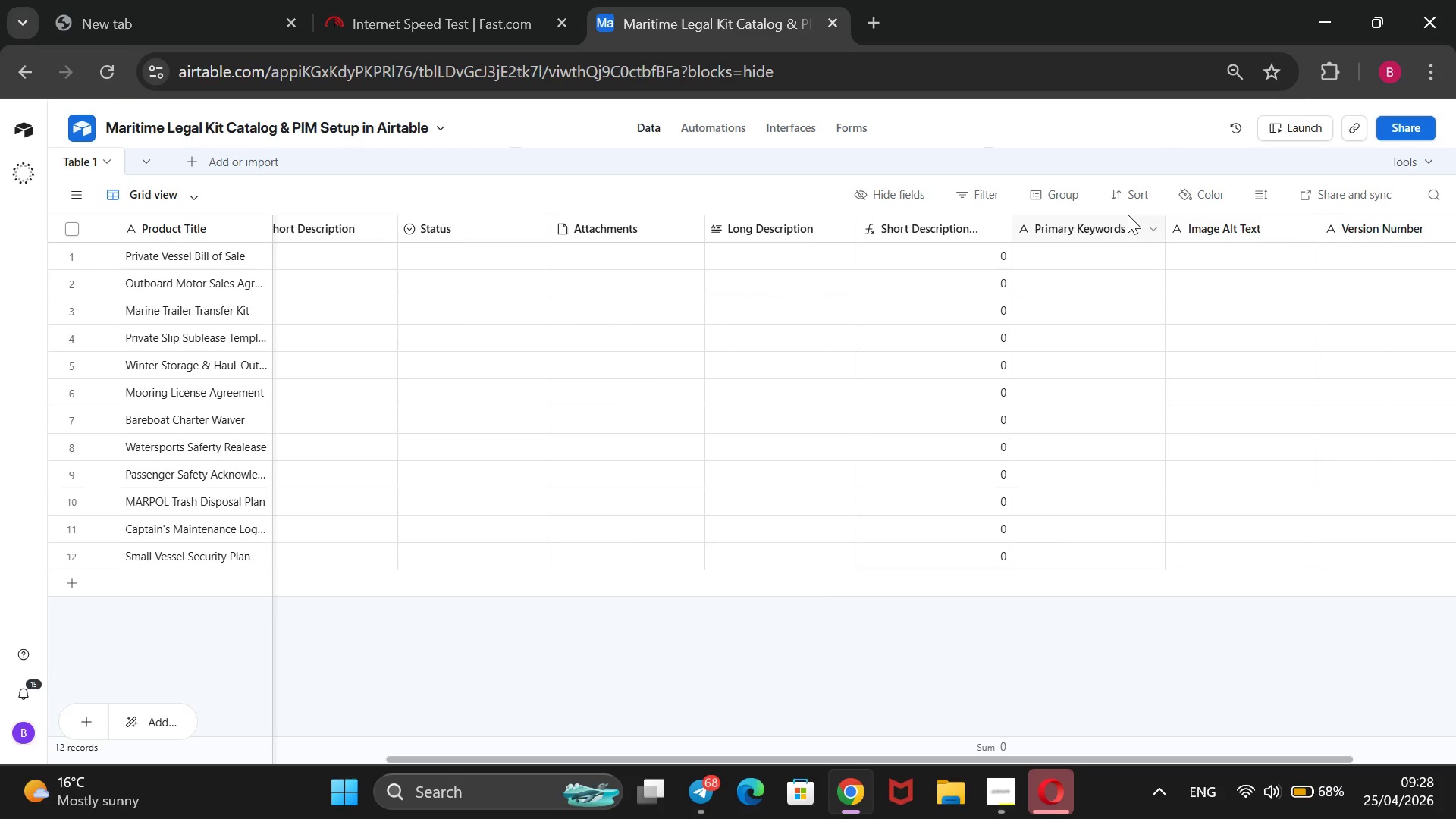 
left_click_drag(start_coordinate=[1104, 239], to_coordinate=[1097, 237])
 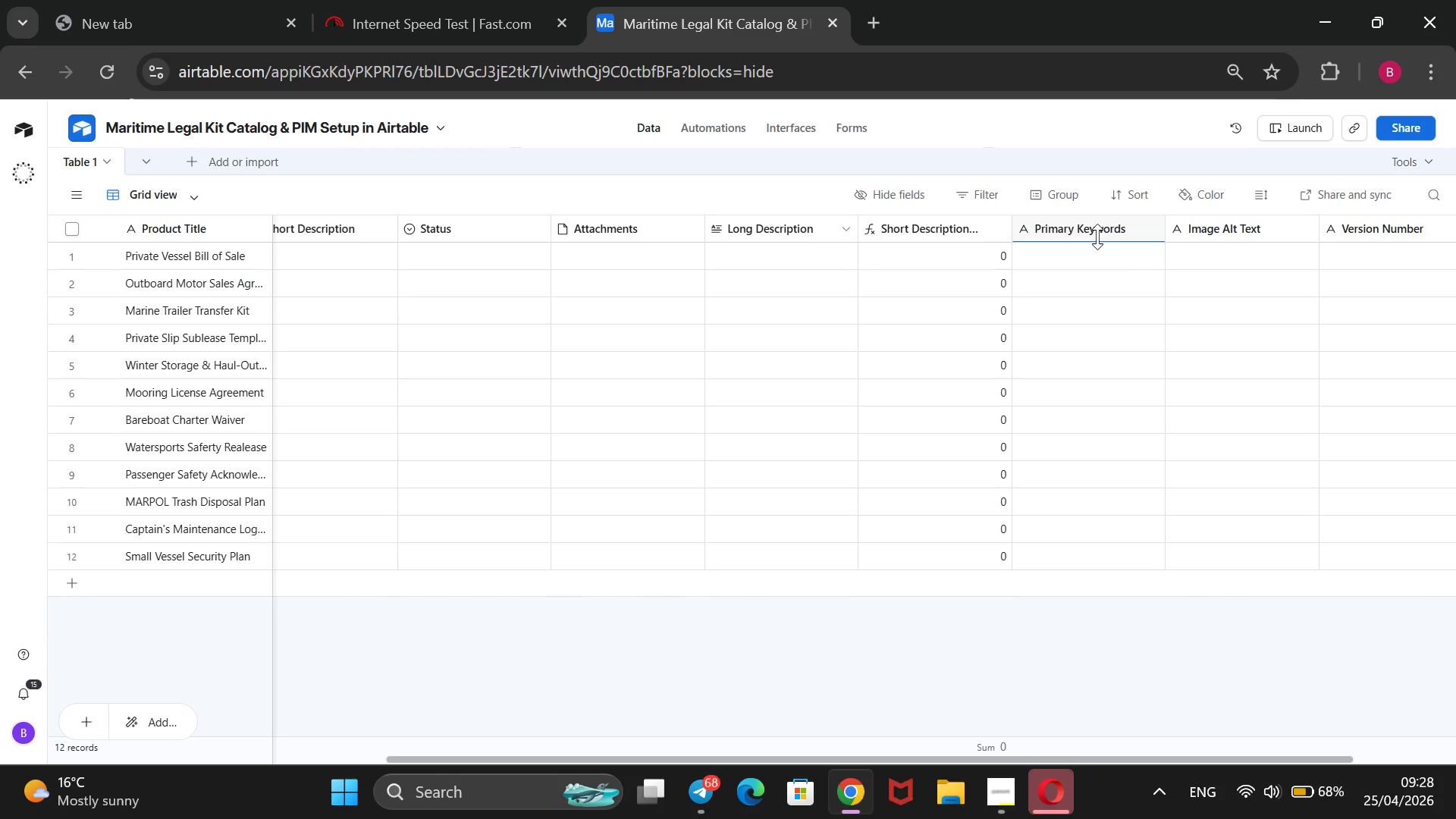 
left_click([1097, 237])
 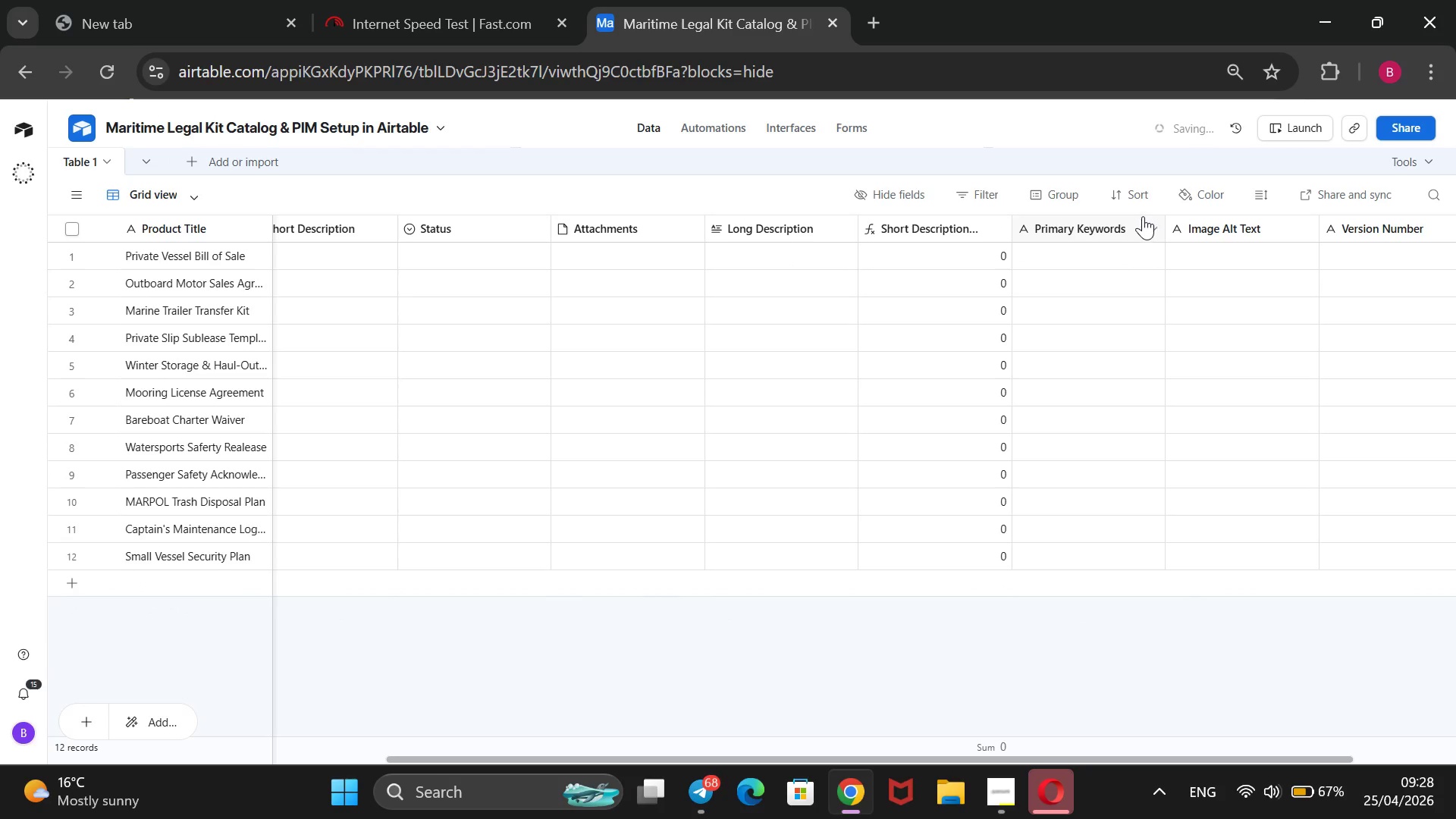 
left_click_drag(start_coordinate=[1112, 228], to_coordinate=[438, 286])
 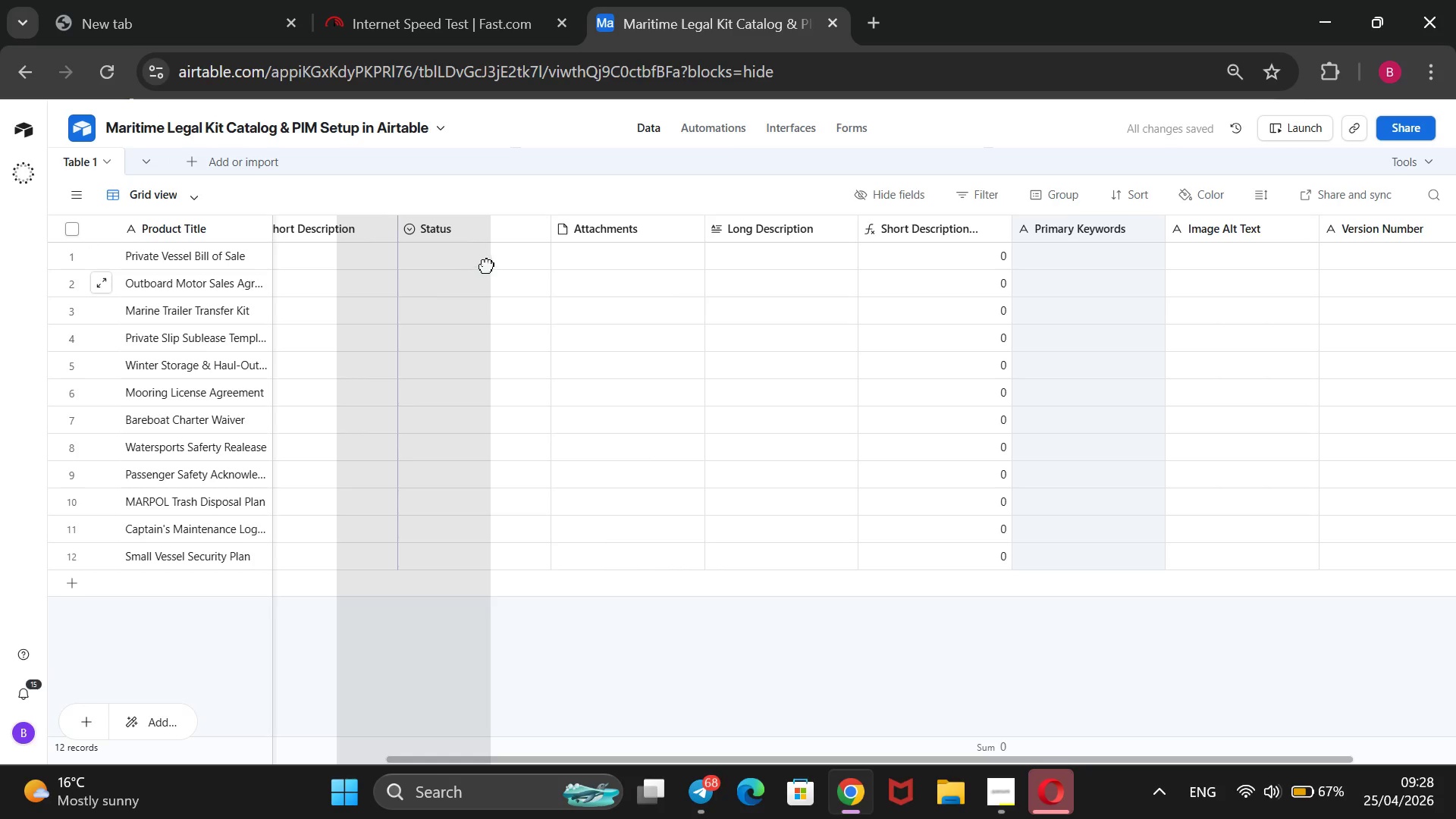 
mouse_move([457, 262])
 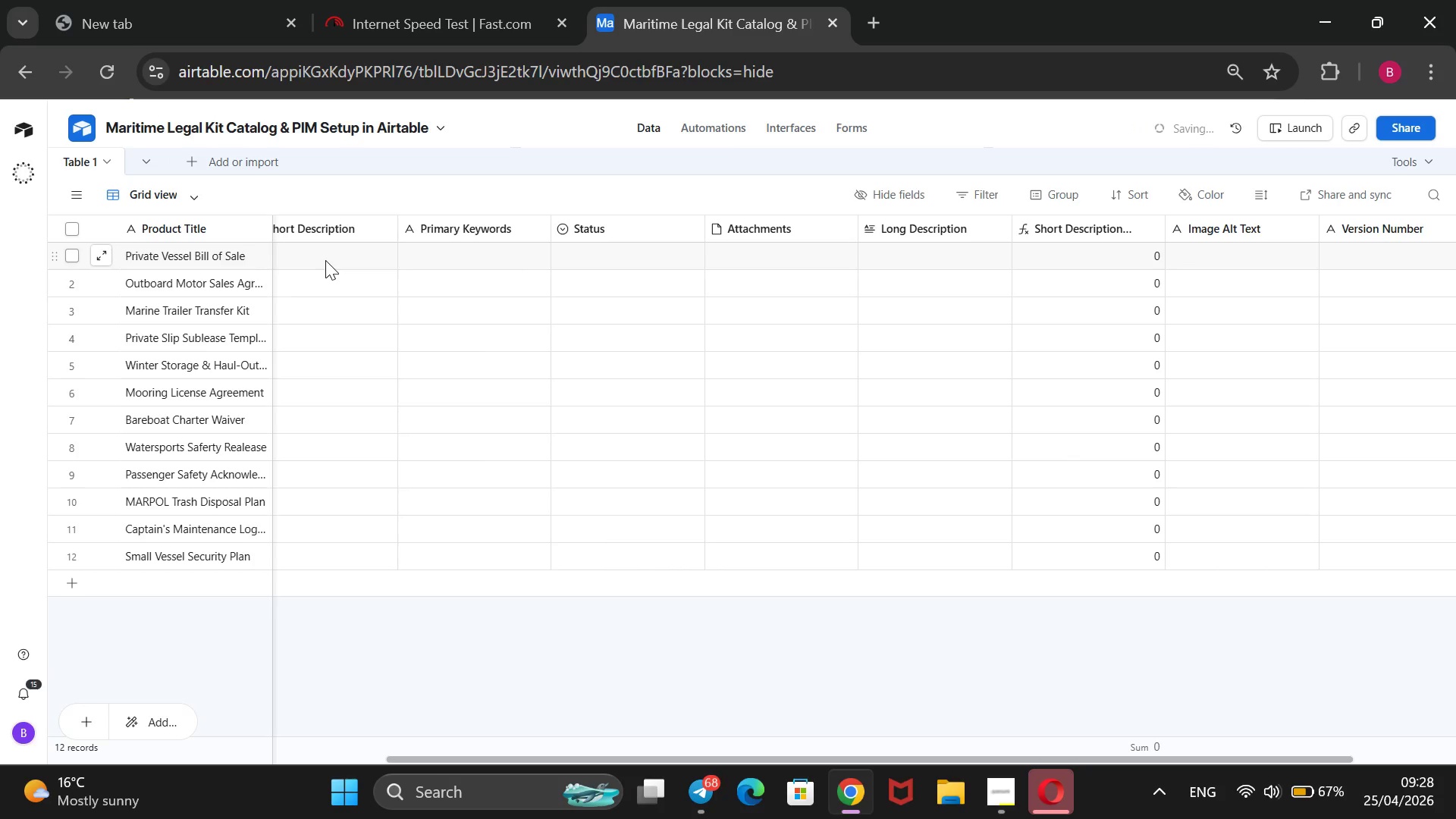 
left_click([325, 260])
 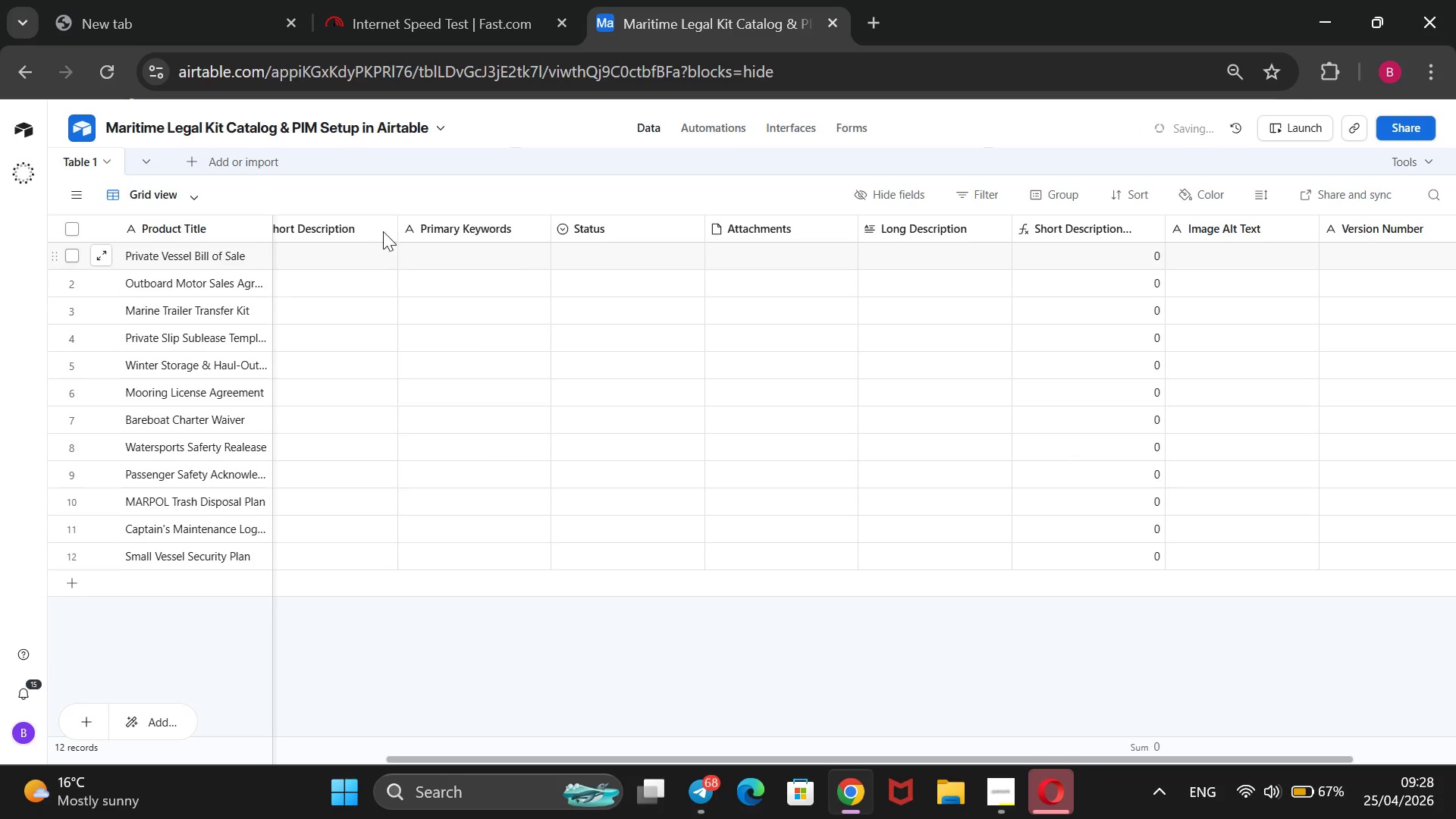 
mouse_move([399, 244])
 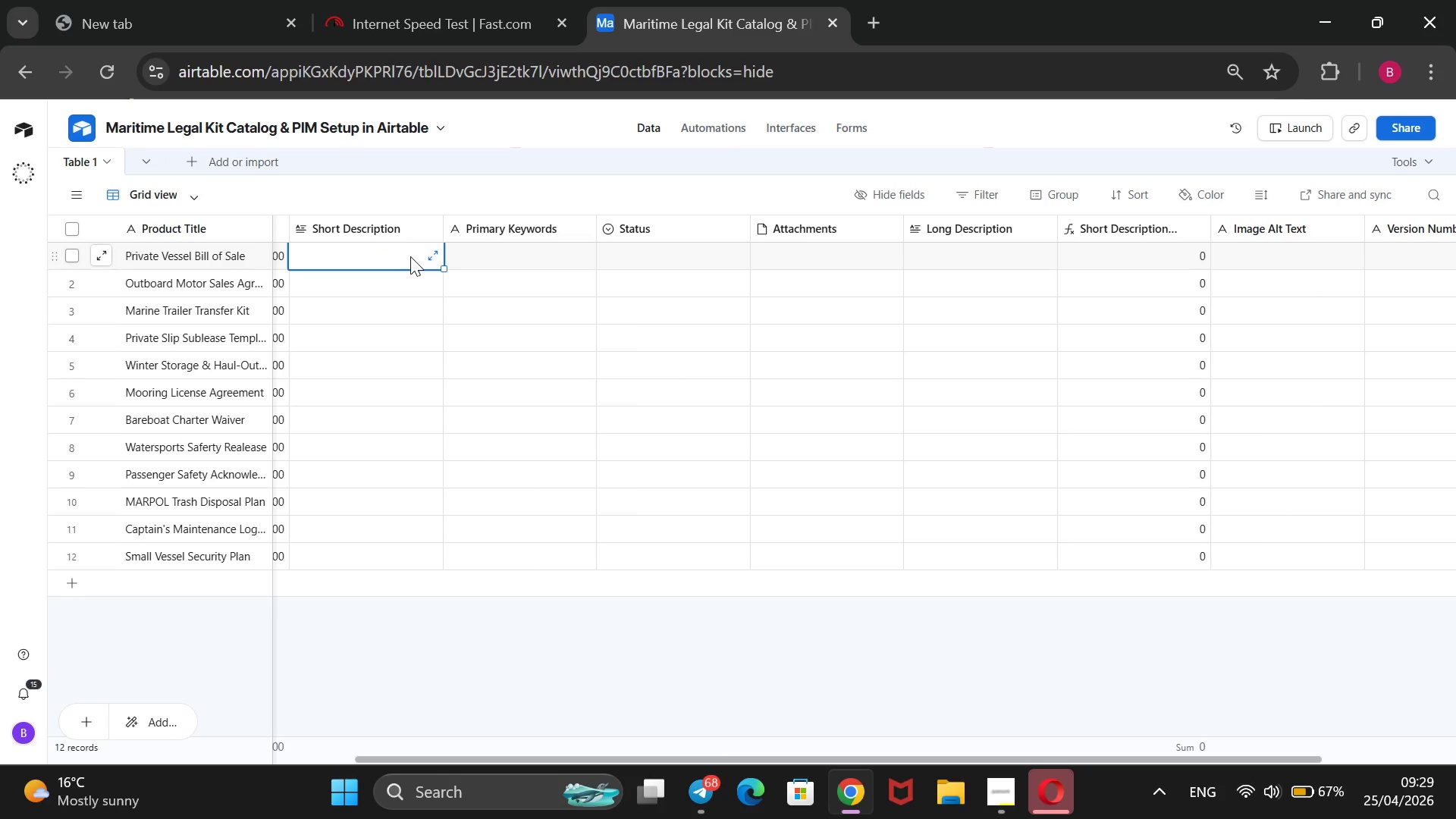 
left_click([410, 256])
 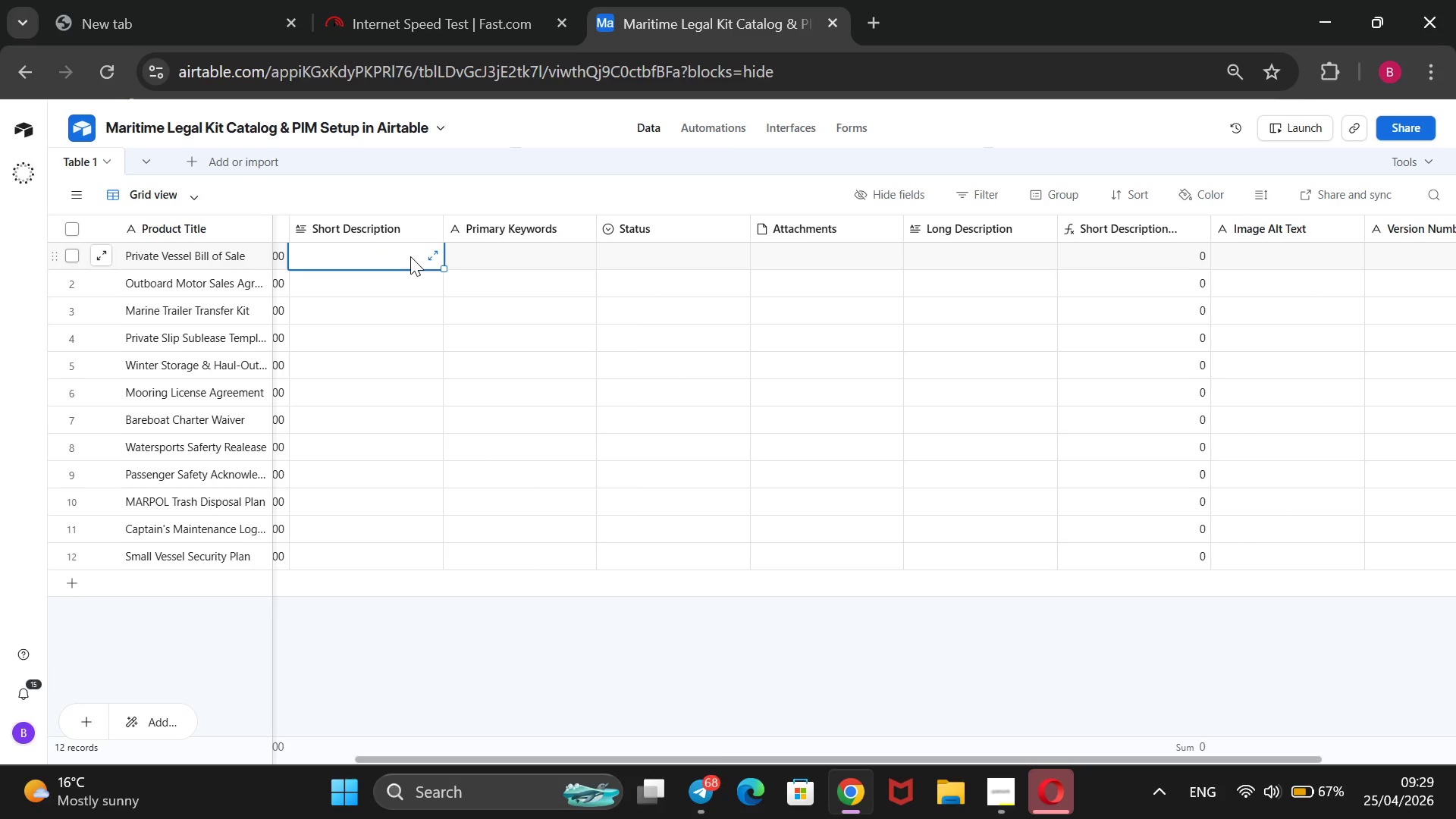 
type(S)
key(Backspace)
type(Professional L)
key(Backspace)
type(legal template for the private transferof ownership for powerboats and sailboats.)
 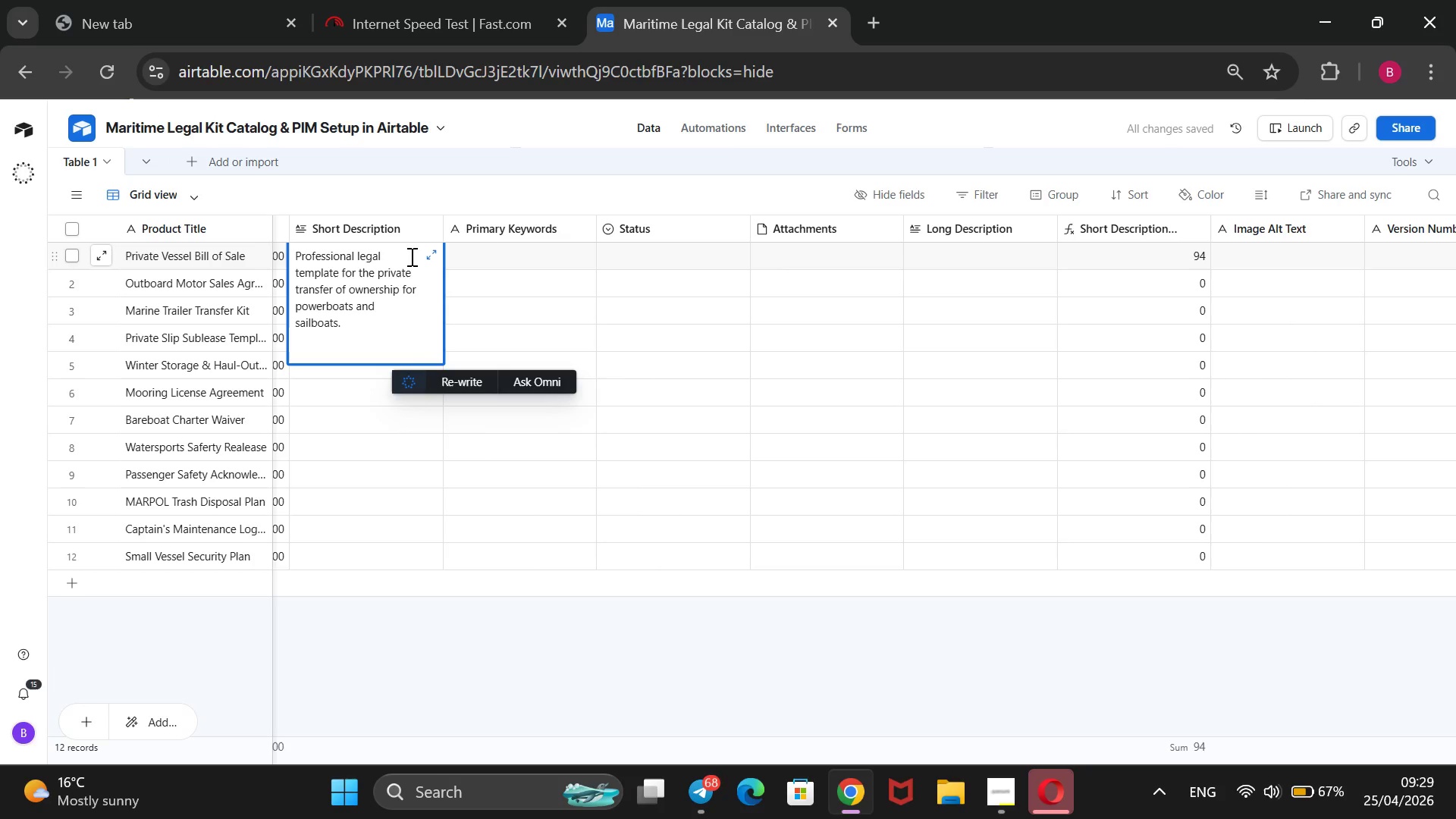 
key(Enter)
 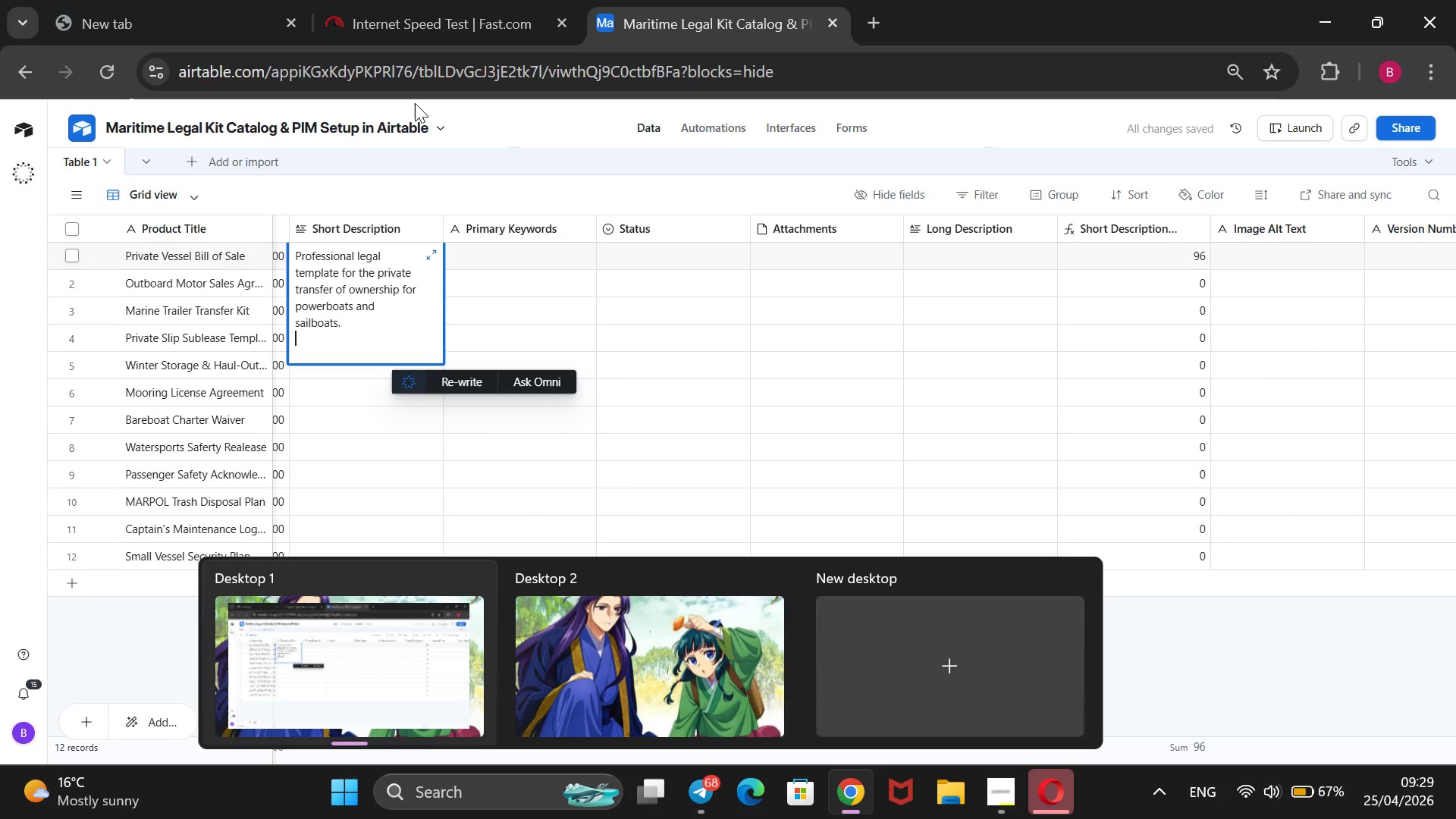 
wait(6.31)
 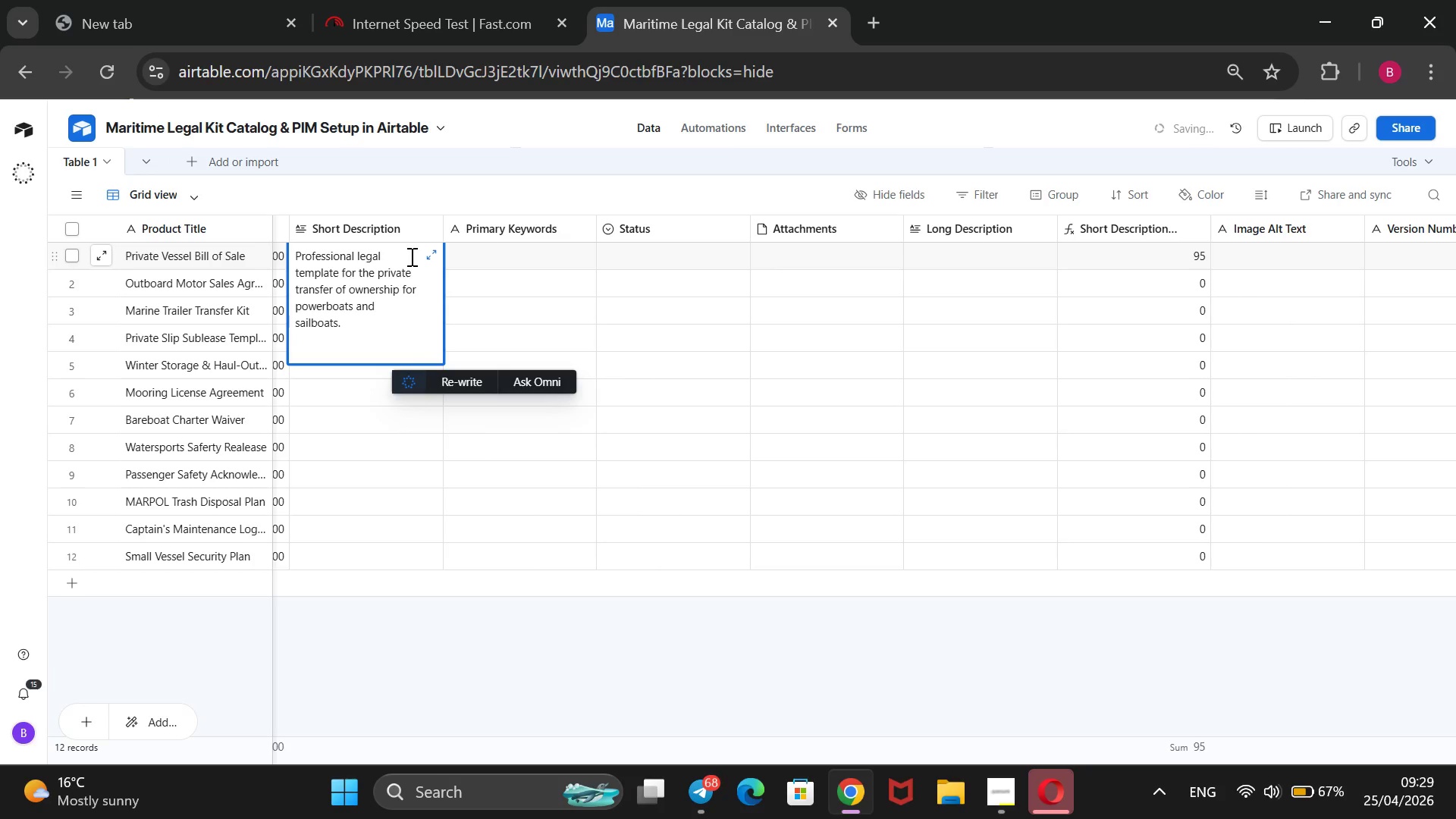 
left_click([454, 620])
 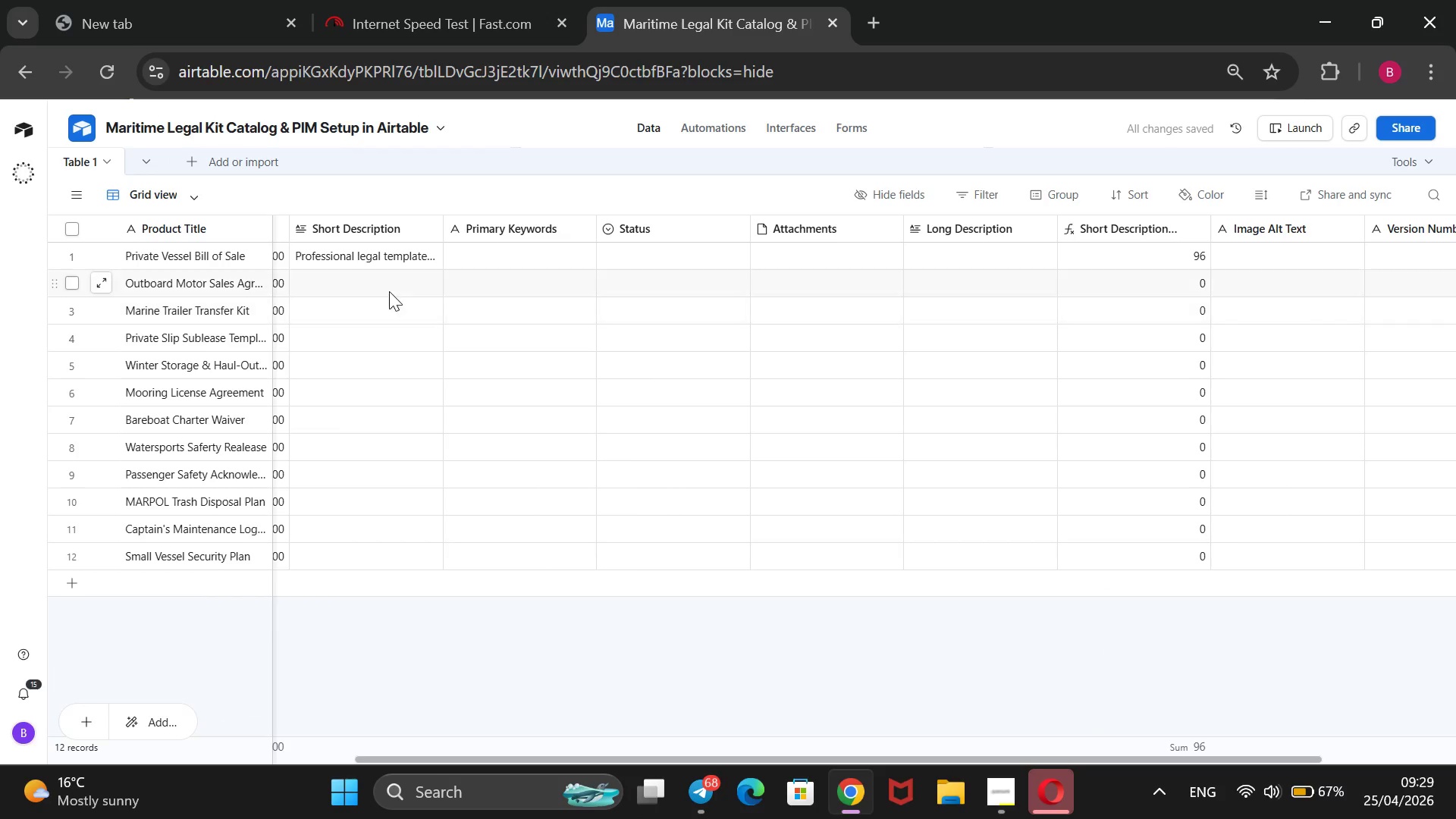 
left_click([389, 284])
 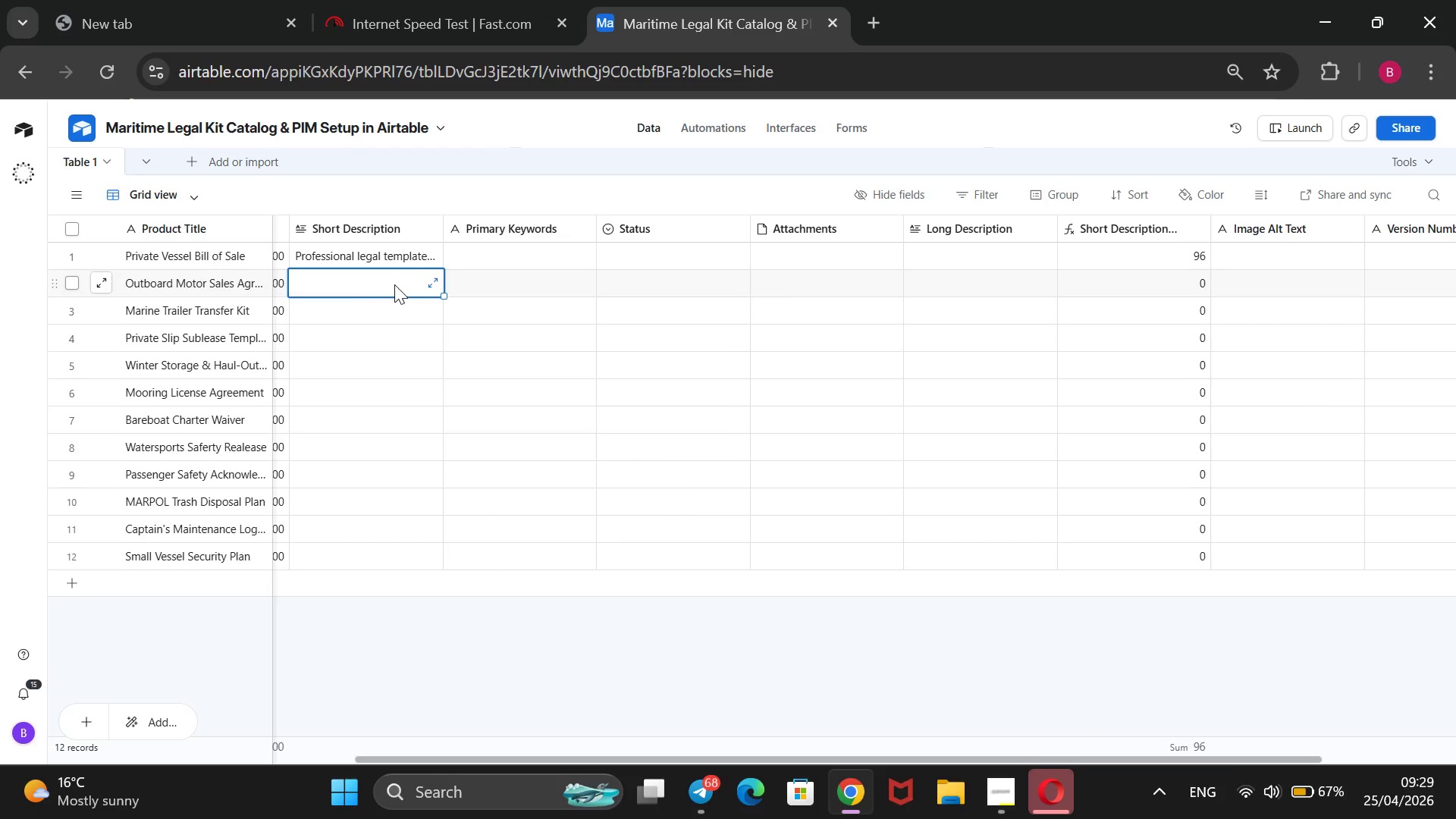 
wait(7.61)
 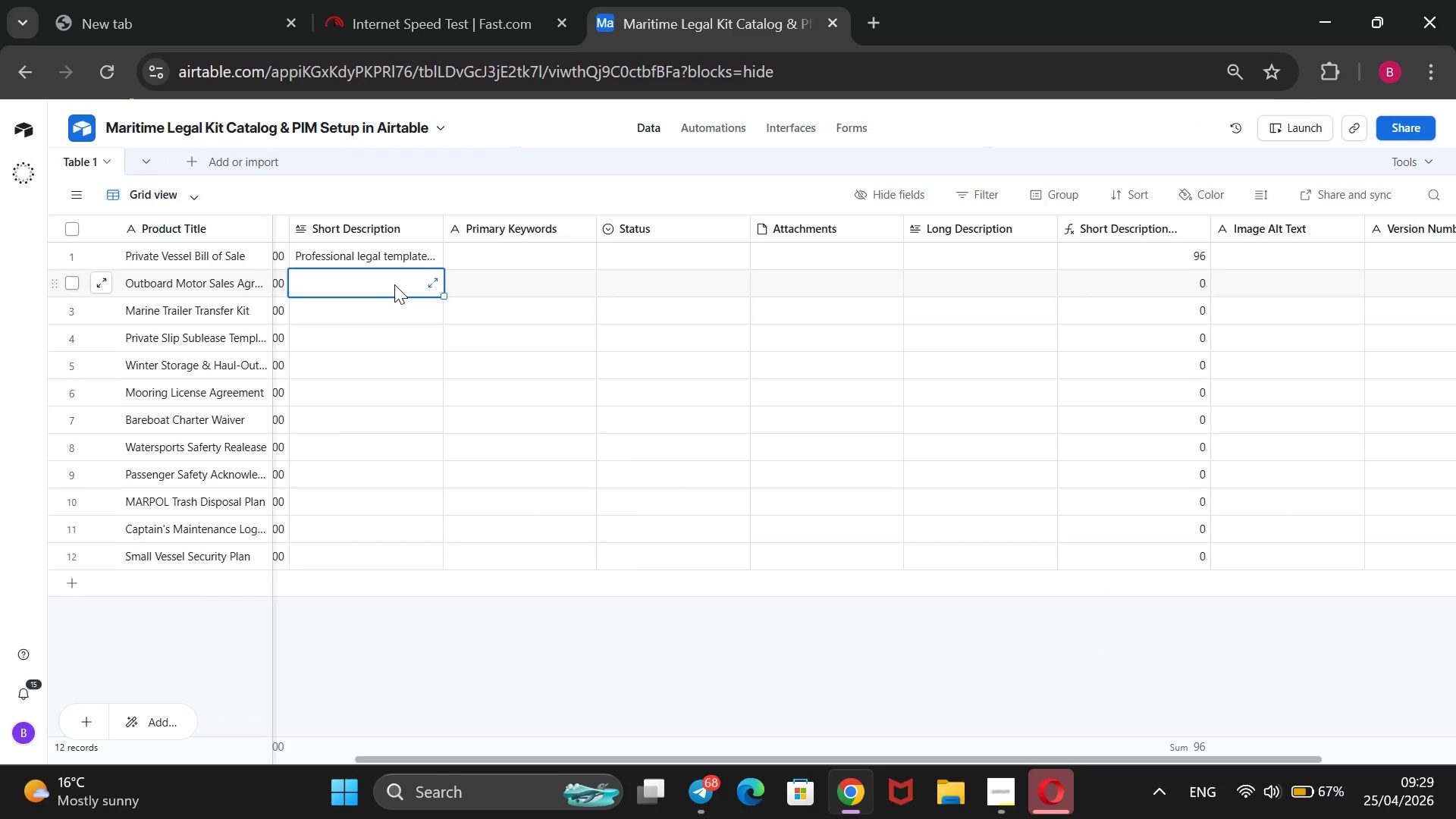 
key(ArrowRight)
 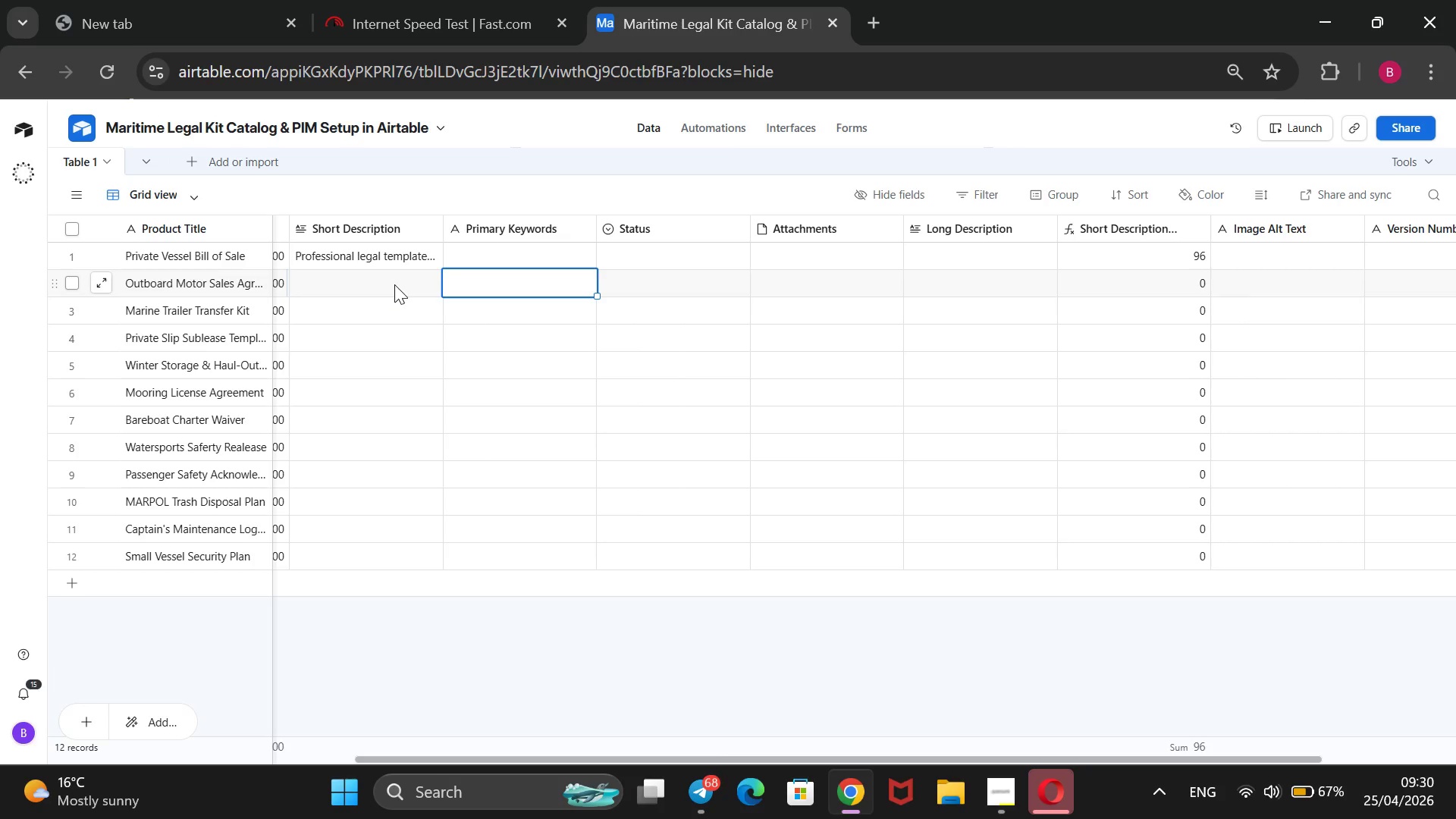 
key(ArrowUp)
 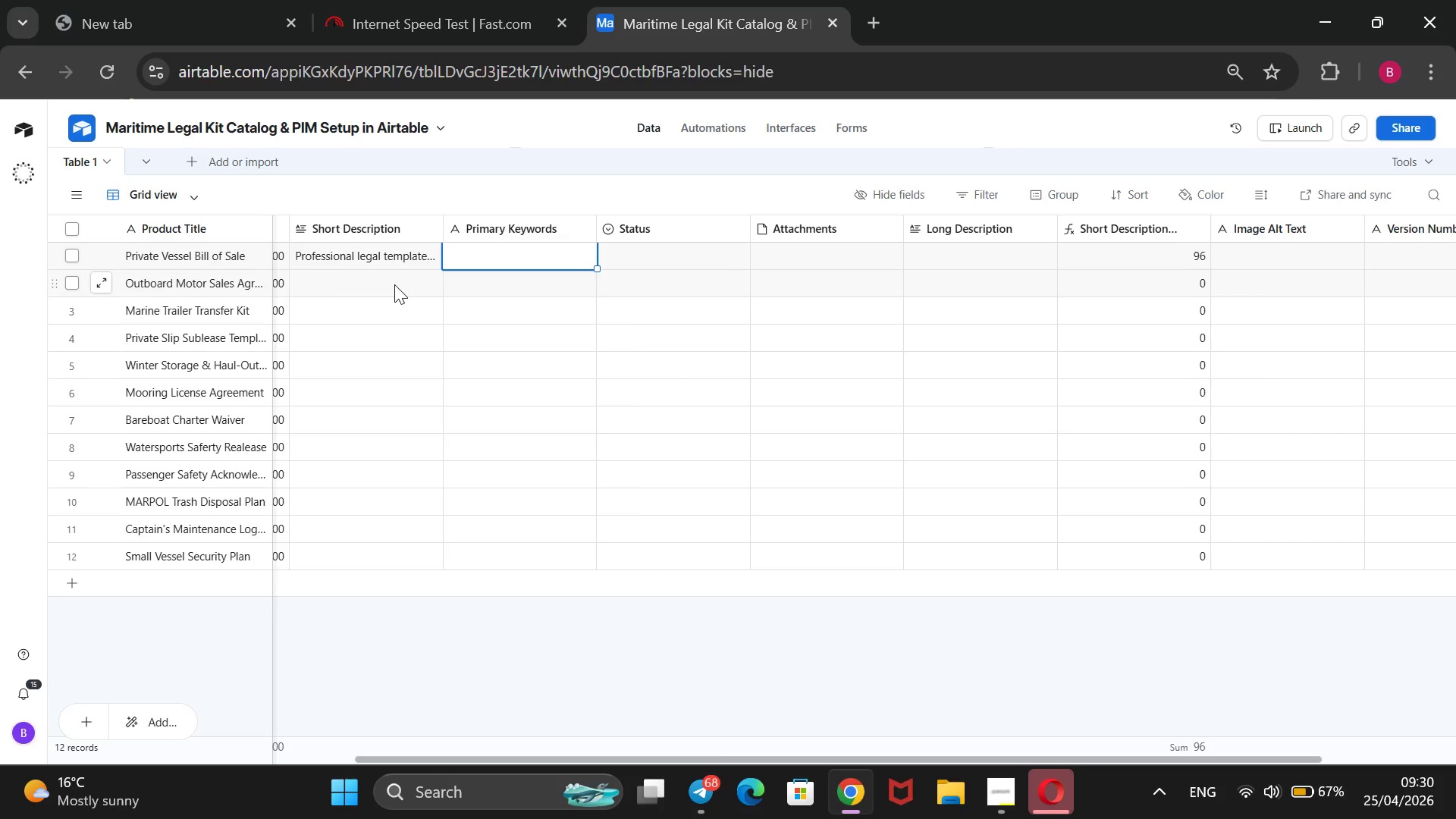 
type(@@)
 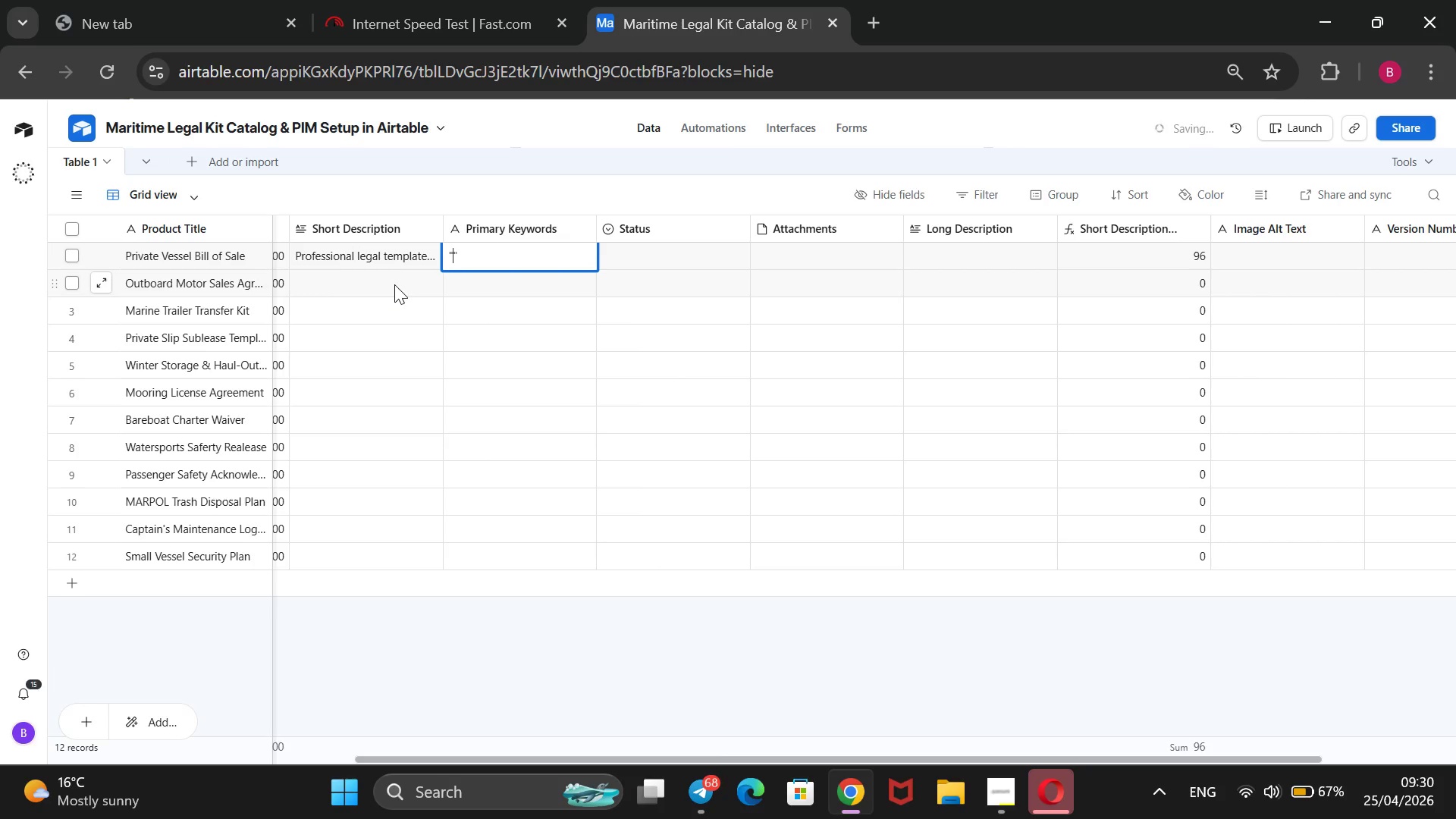 
key(ArrowLeft)
 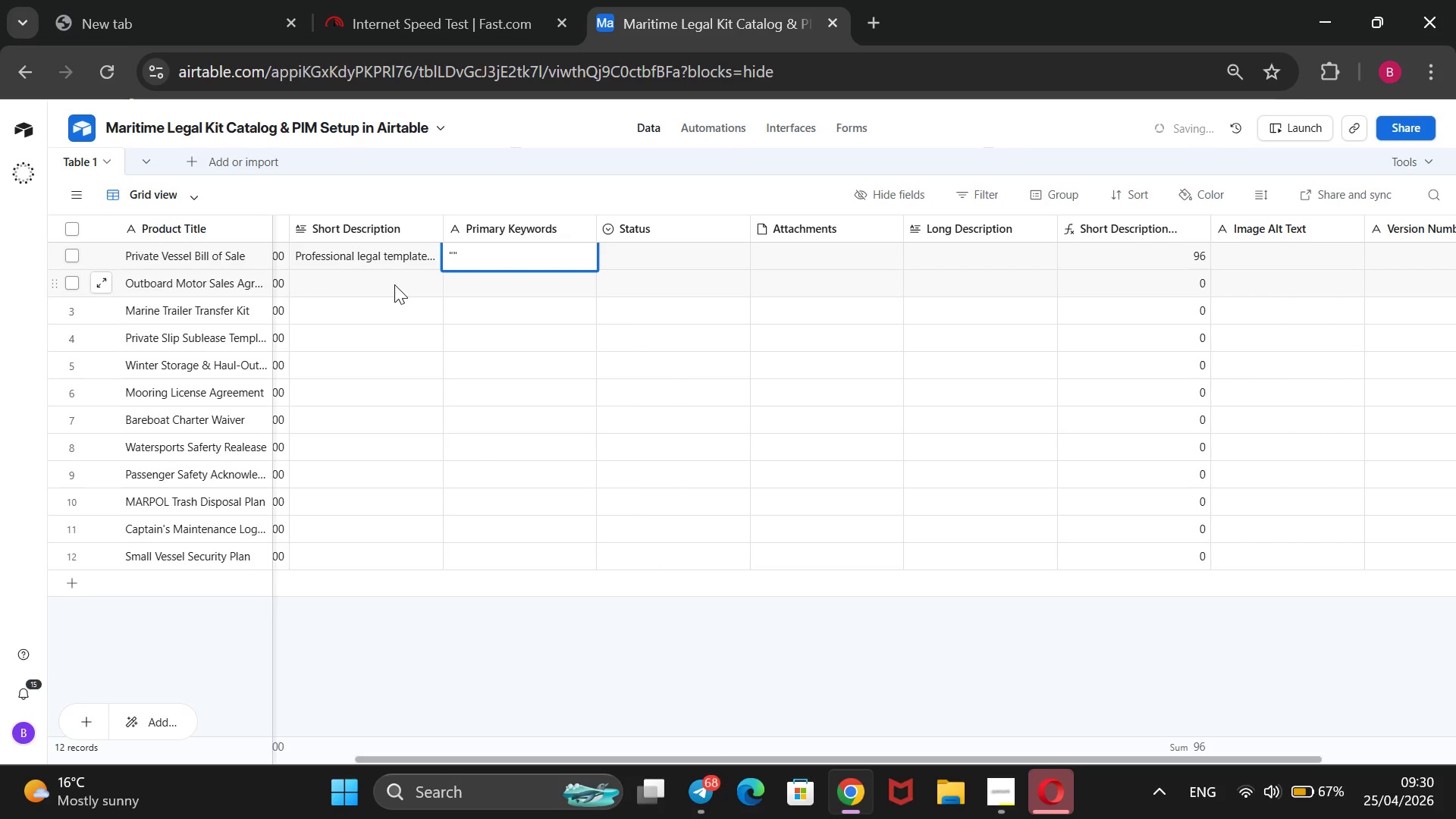 
type(boat buill)
key(Backspace)
key(Backspace)
key(Backspace)
key(Backspace)
type(ill of sale, vessel transfer )
 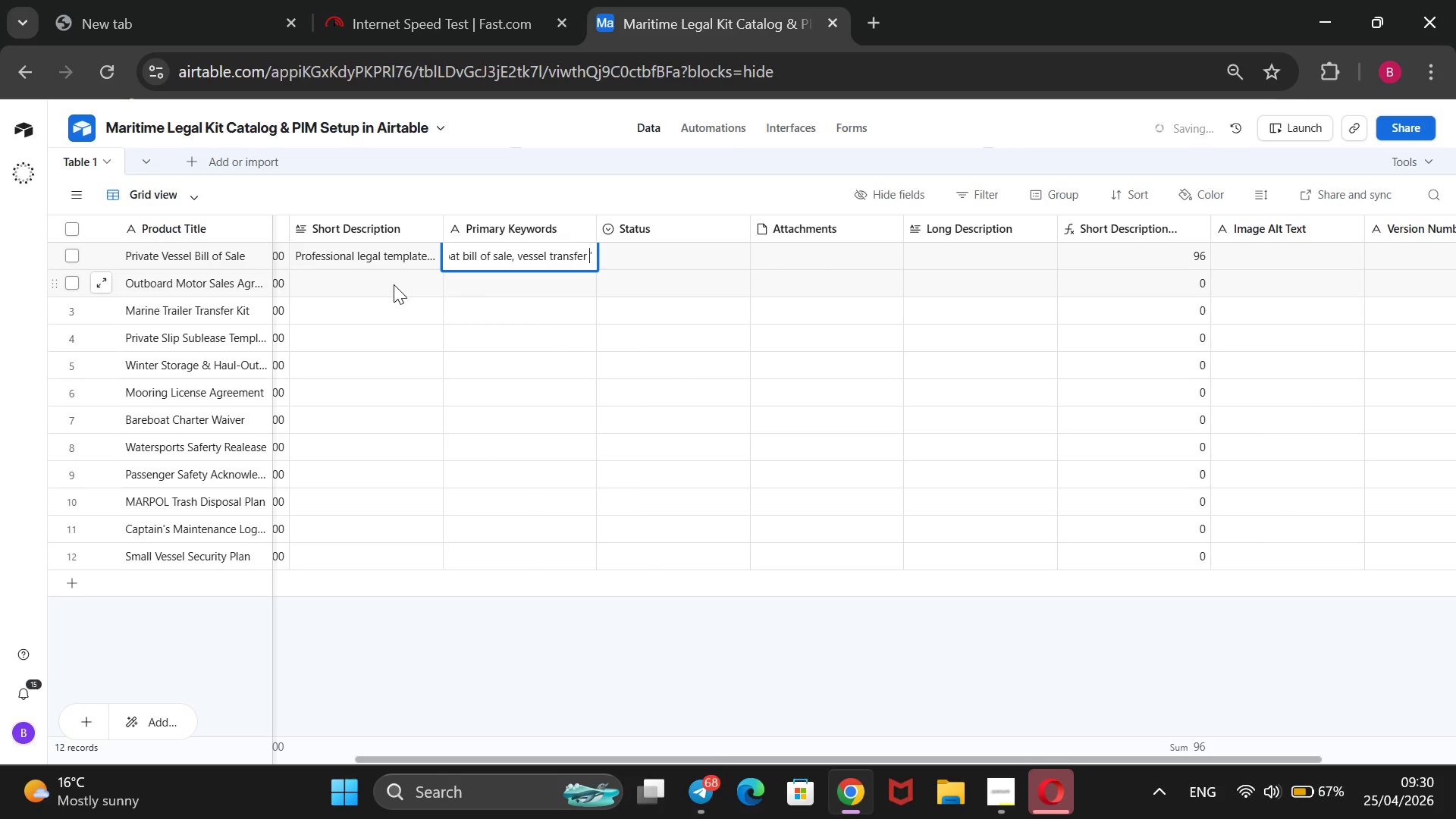 
key(ArrowDown)
 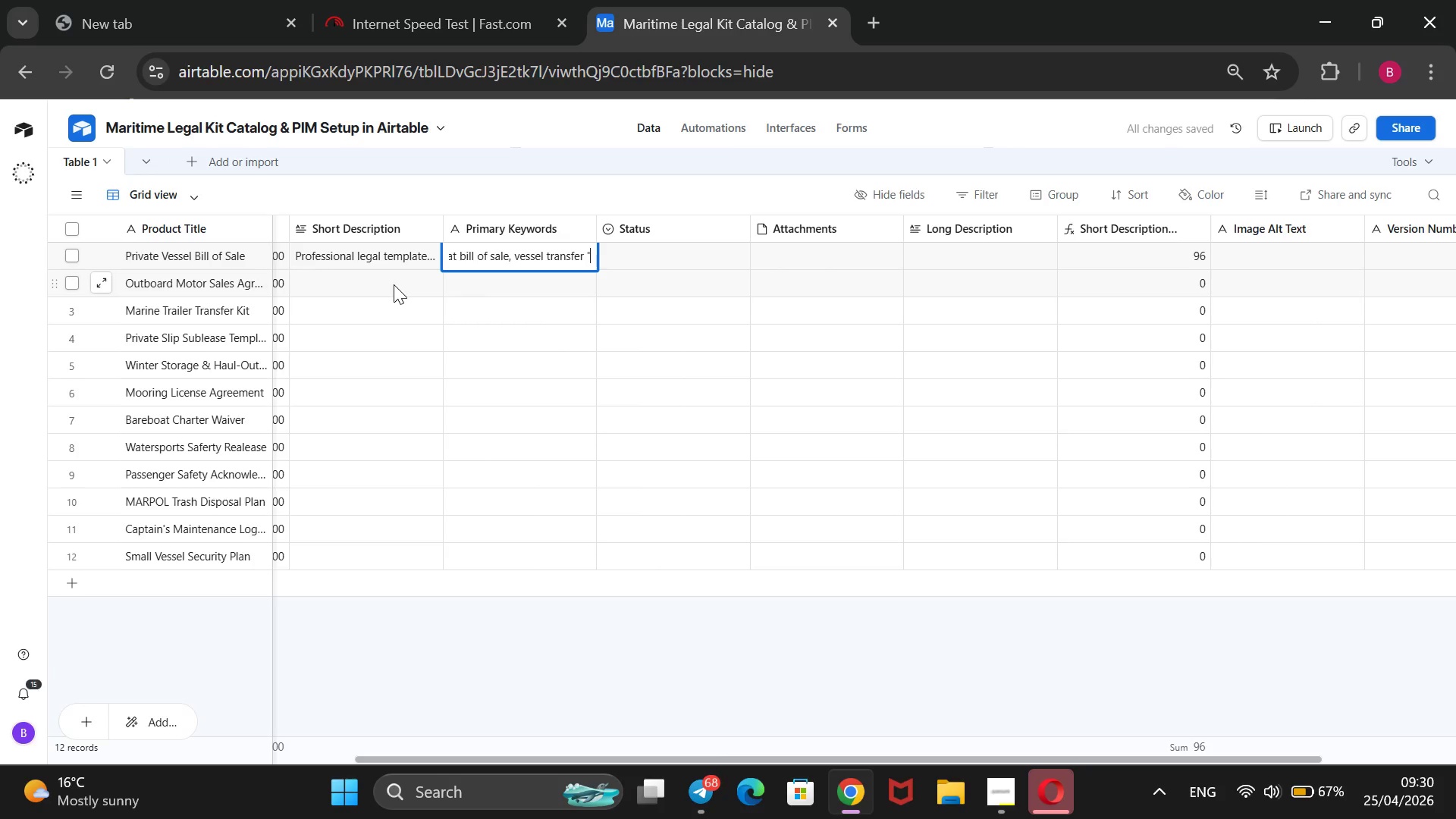 
key(ArrowDown)
 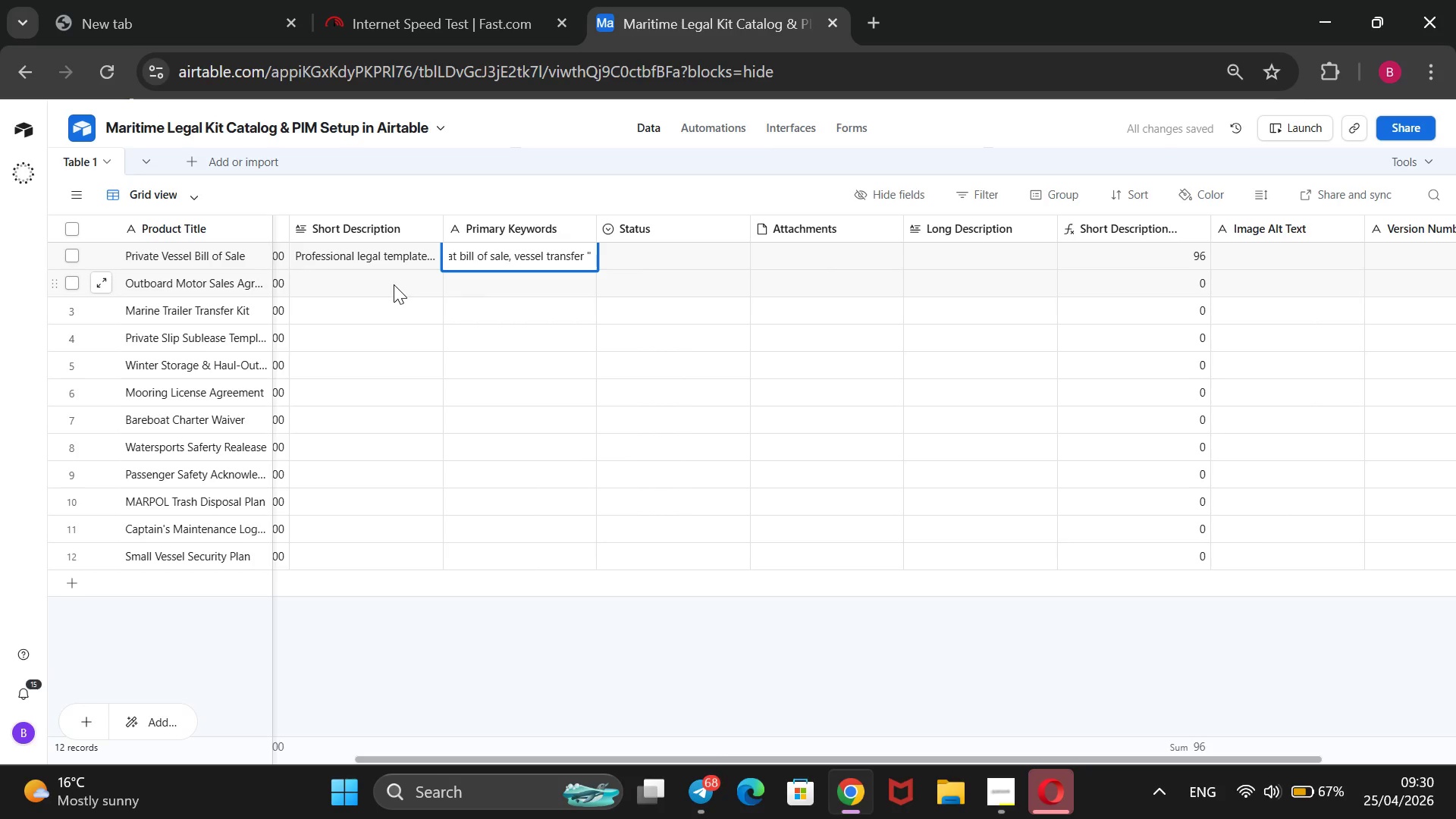 
left_click([394, 284])
 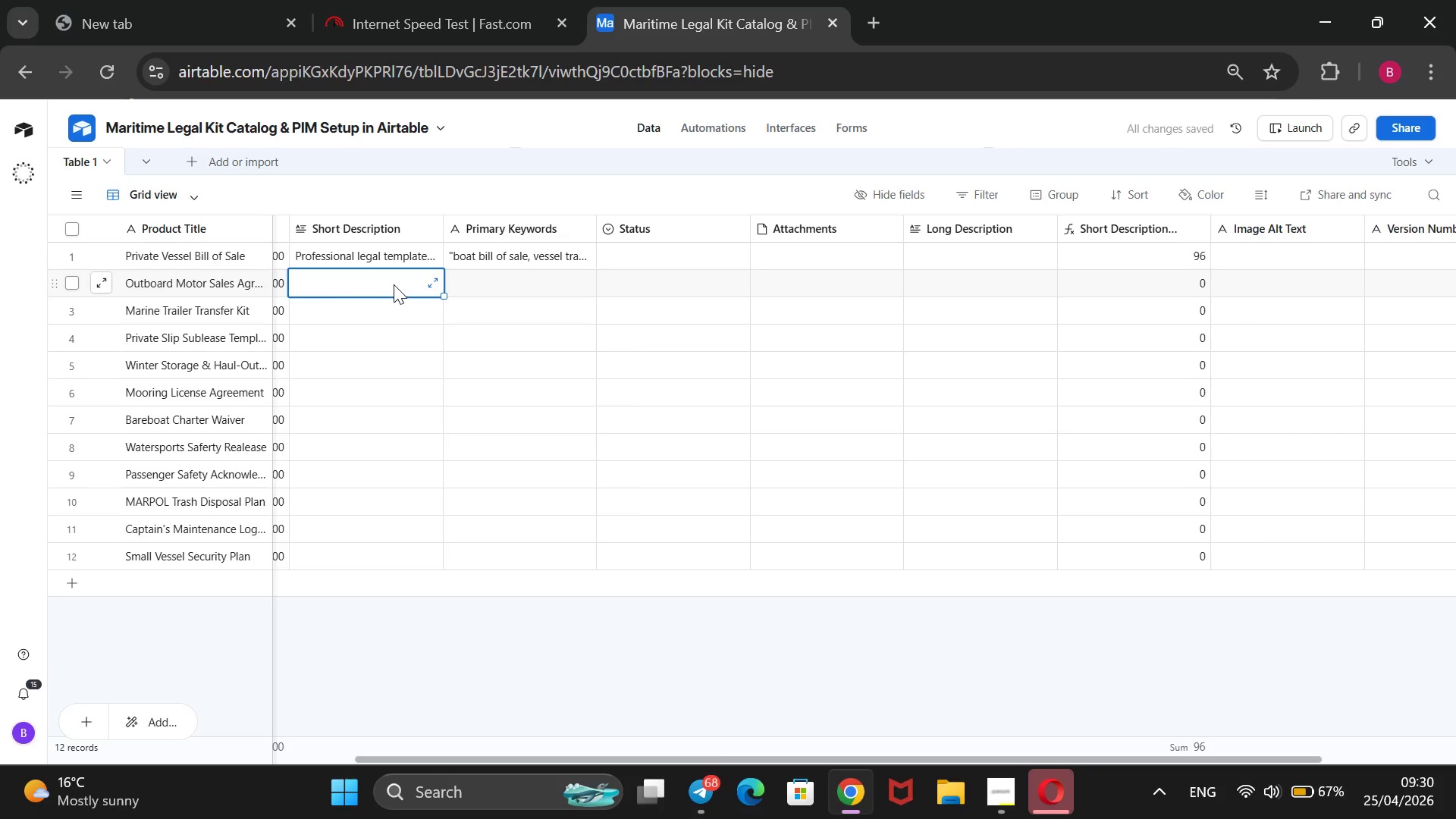 
key(CapsLock)
 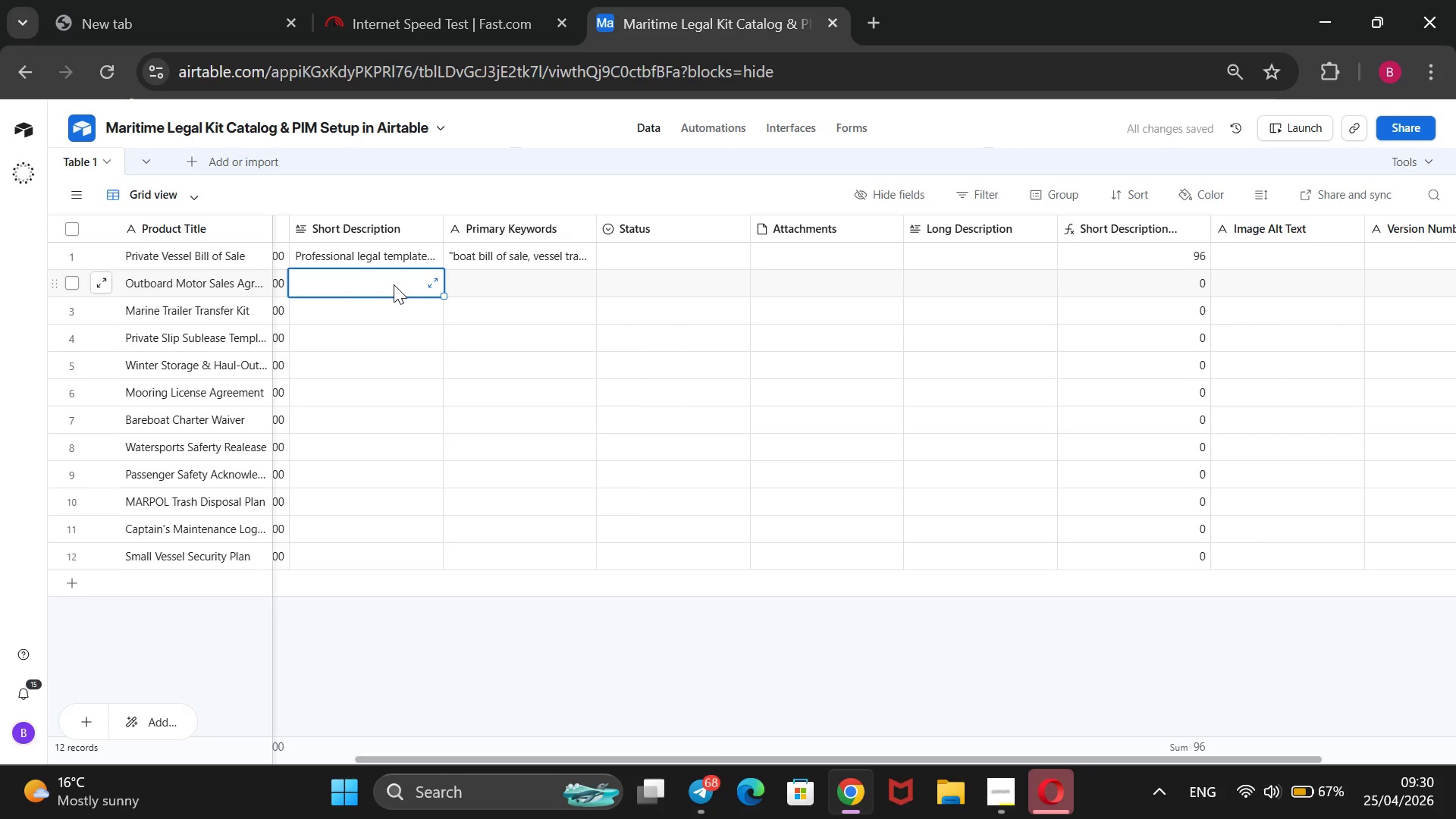 
key(S)
 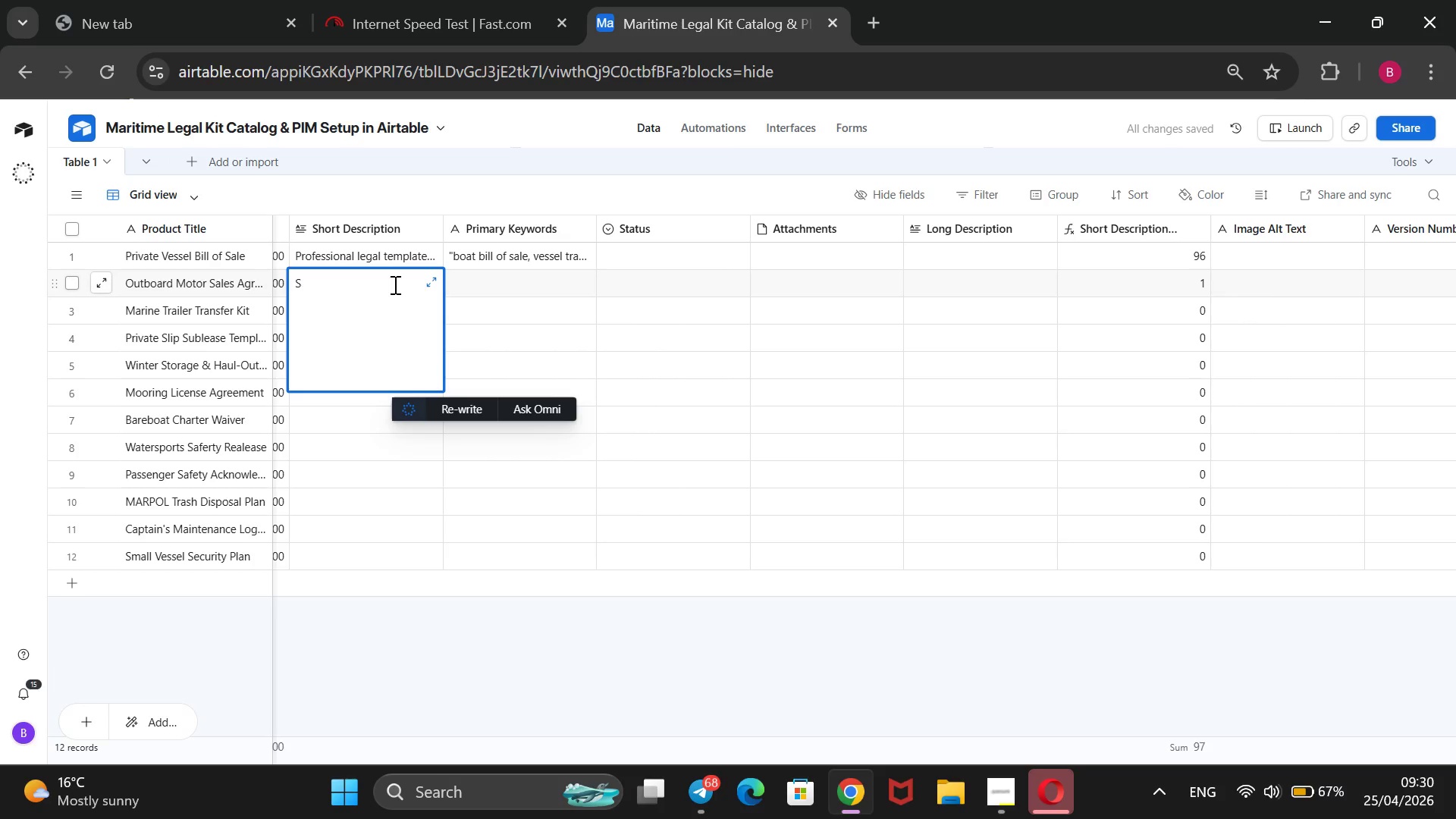 
wait(5.38)
 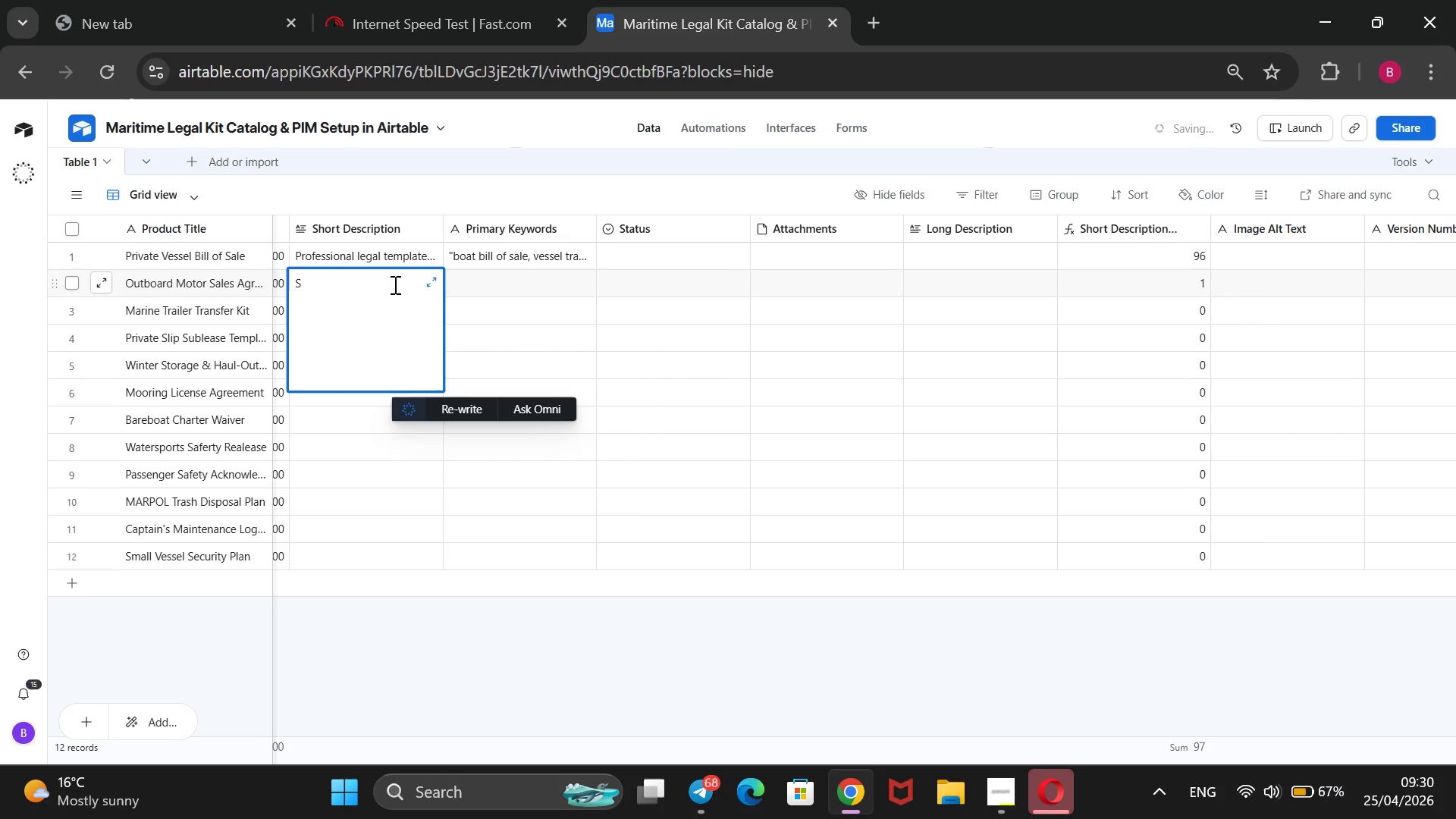 
type(PECIAL)
key(Backspace)
key(Backspace)
key(Backspace)
key(Backspace)
key(Backspace)
key(Backspace)
type(pecialized ccontract  for)
 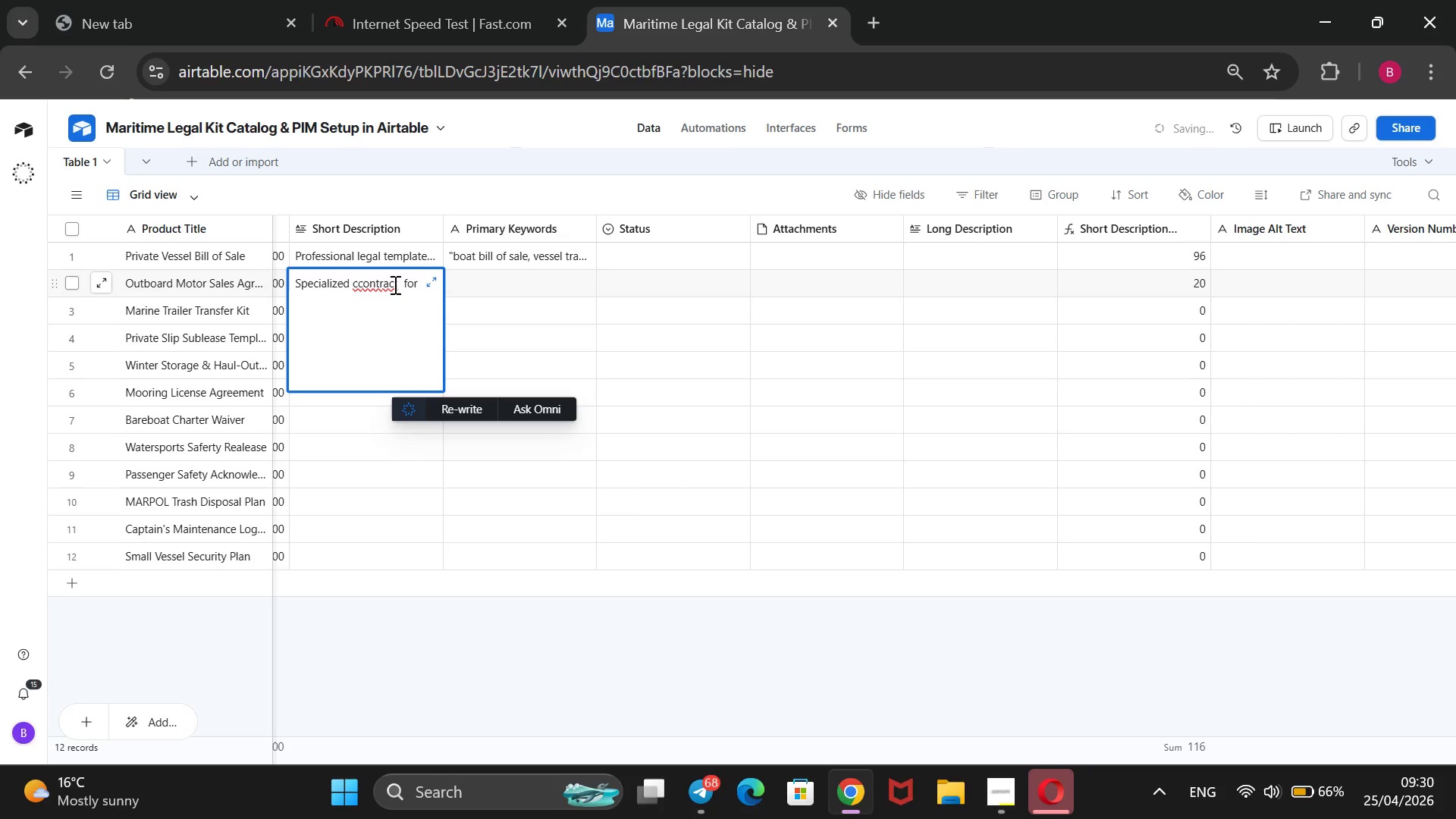 
key(ArrowLeft)
 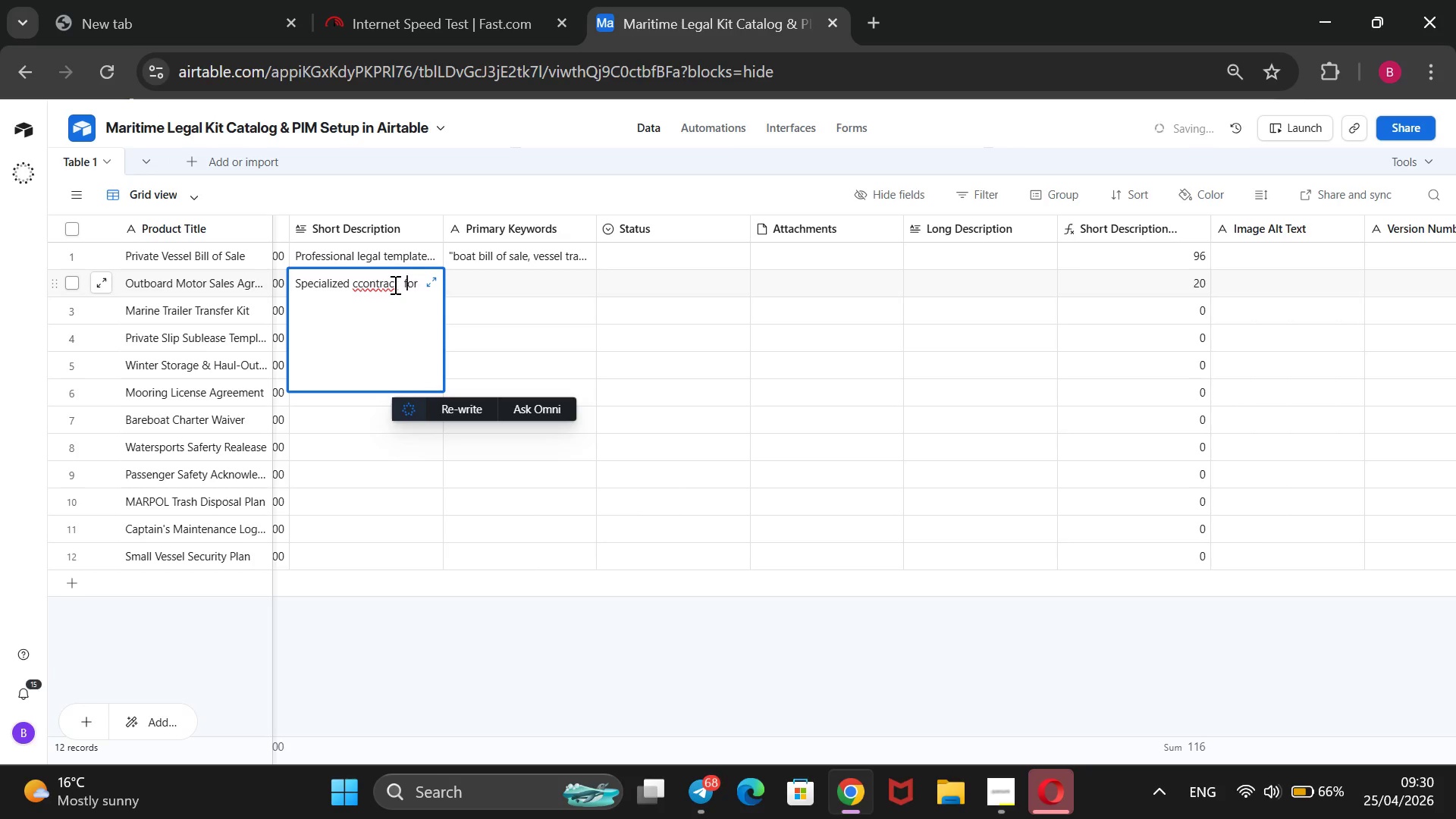 
key(ArrowLeft)
 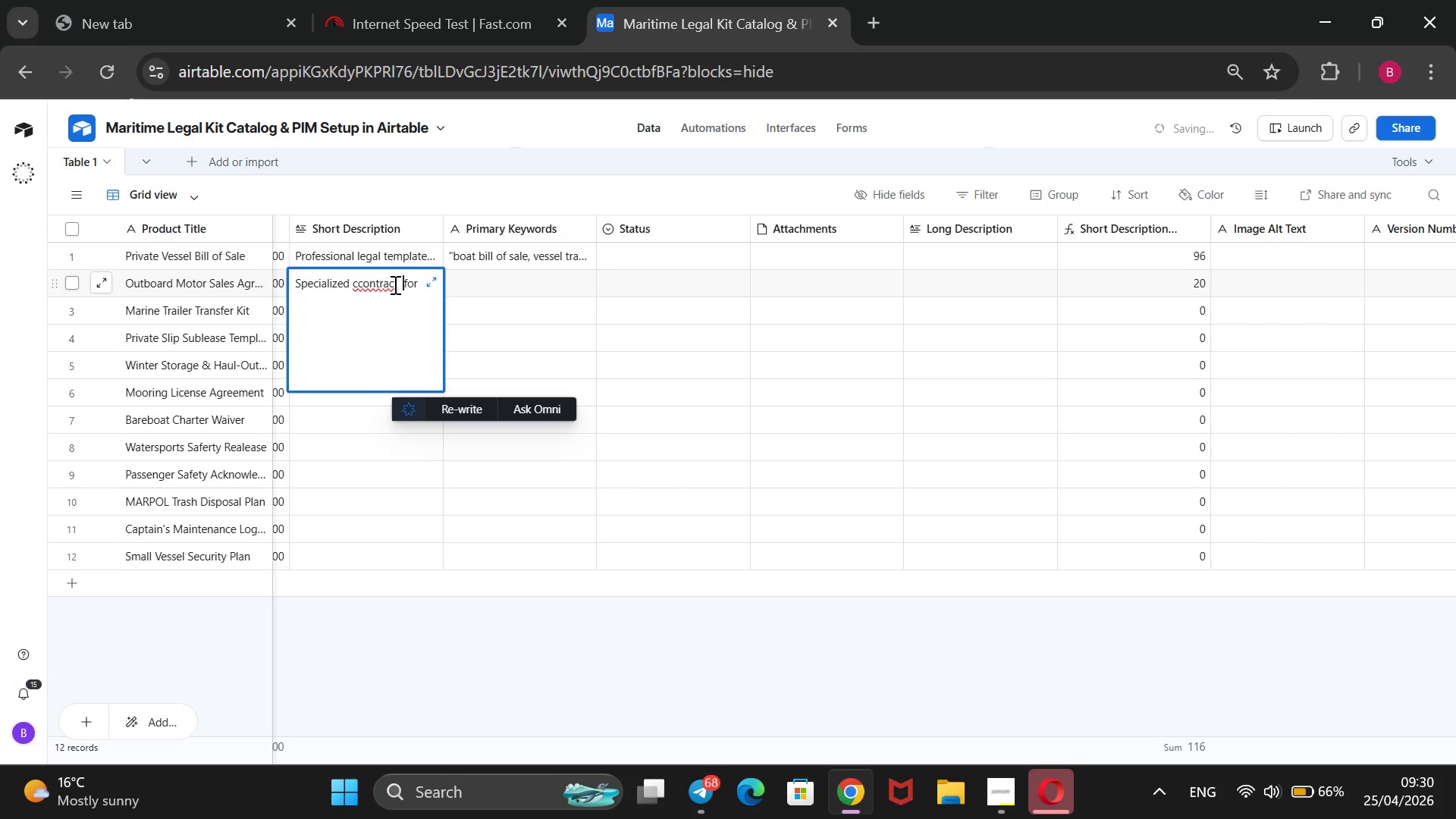 
key(ArrowLeft)
 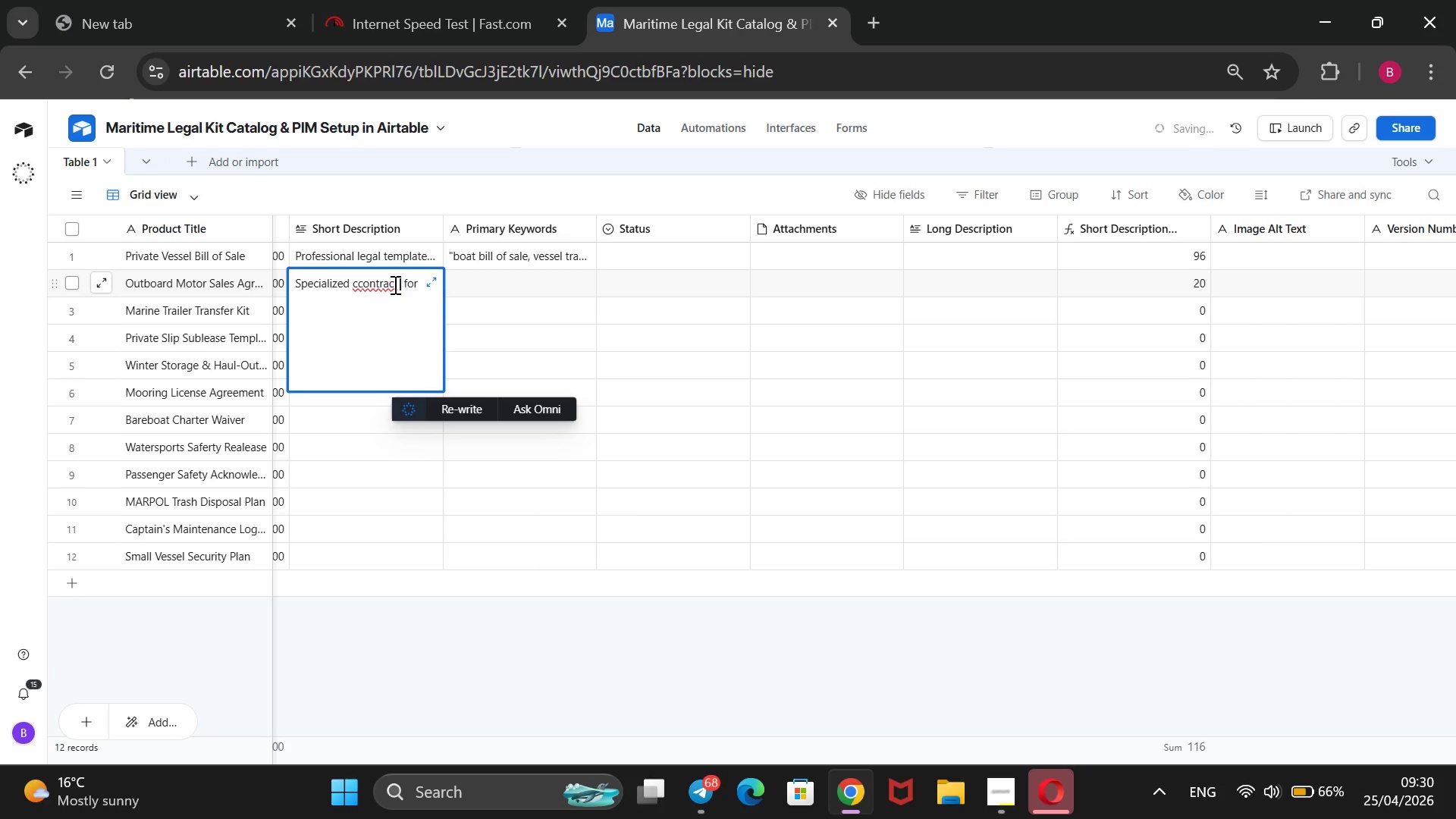 
key(ArrowLeft)
 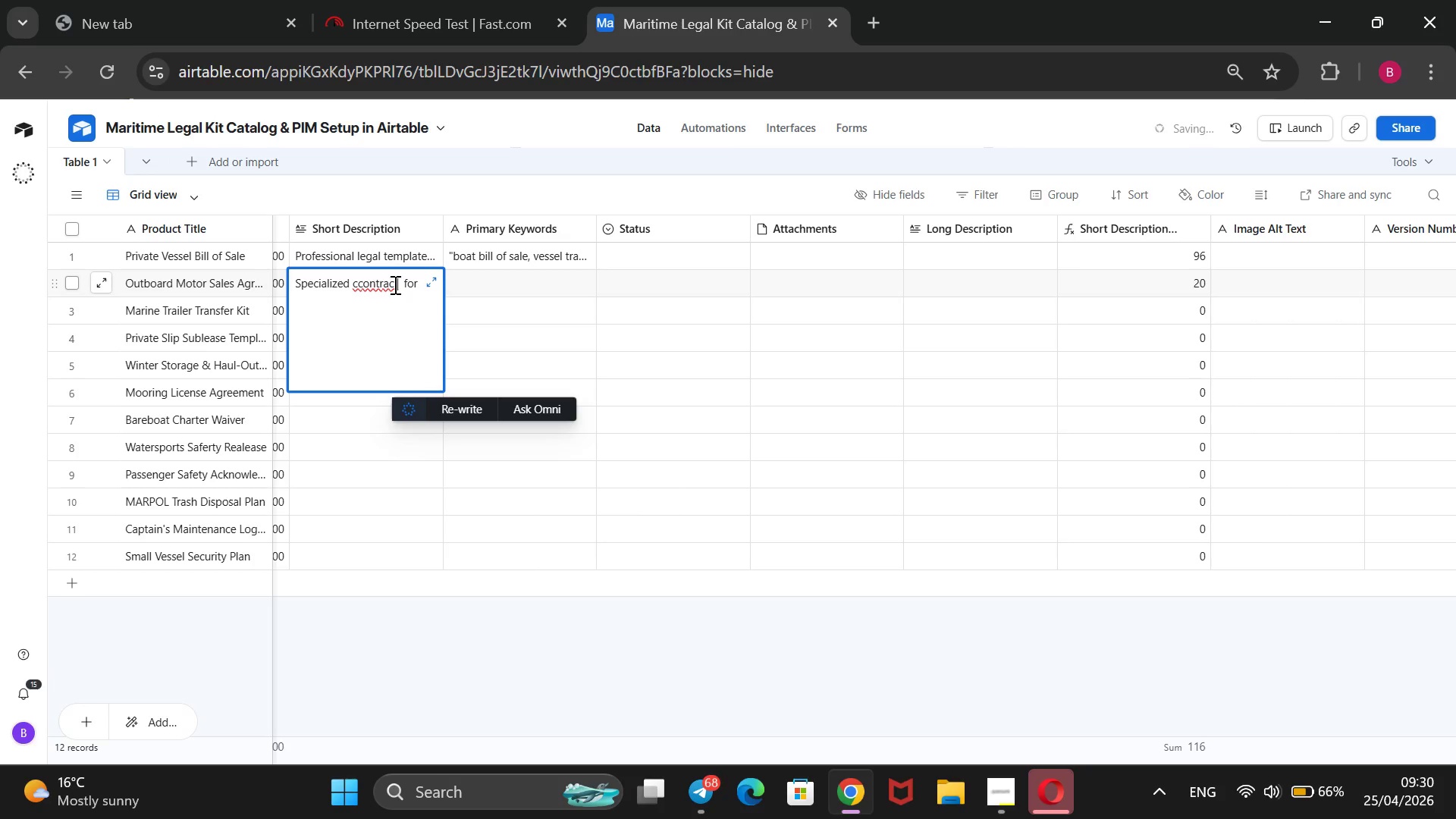 
key(ArrowLeft)
 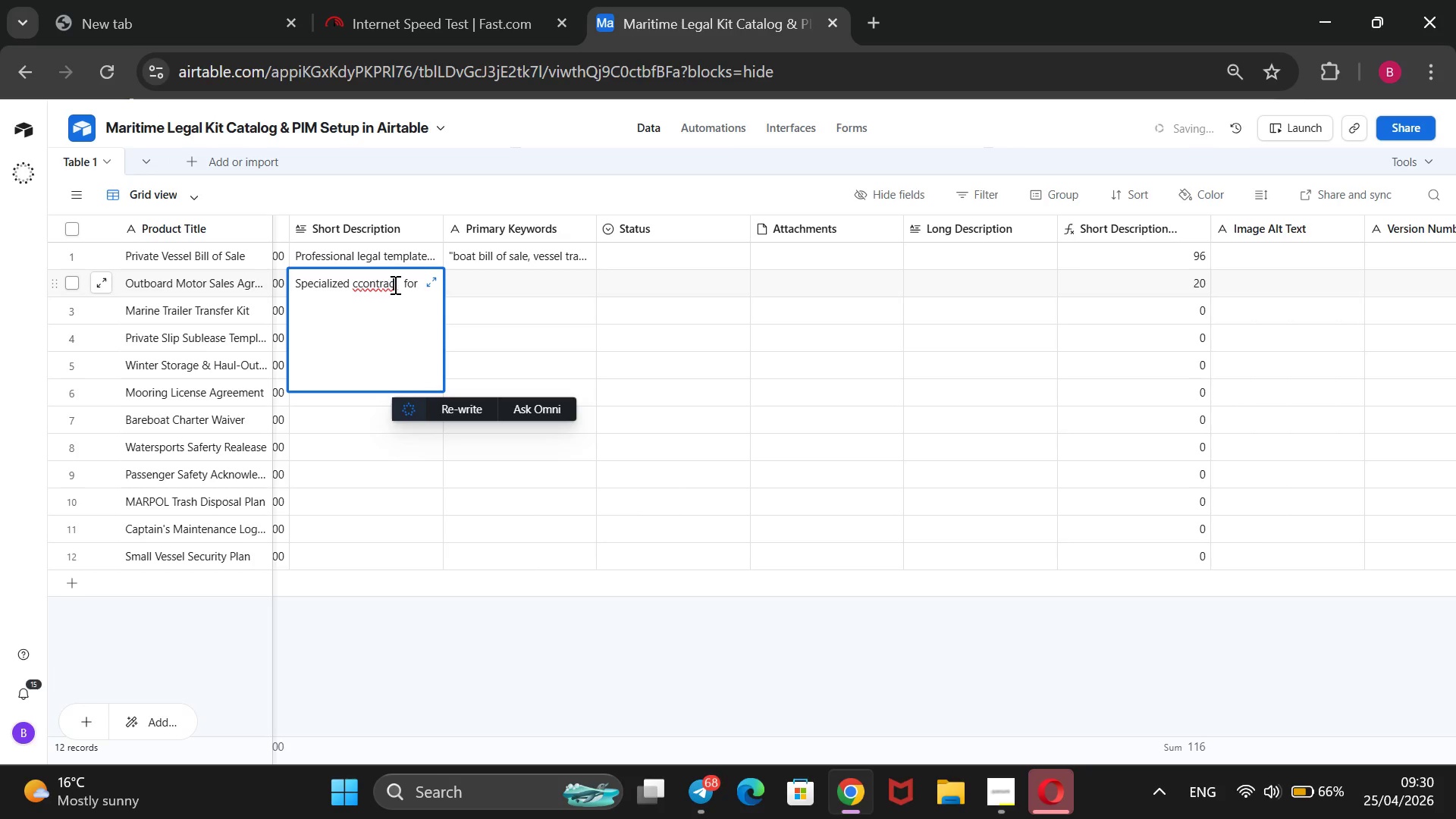 
key(ArrowLeft)
 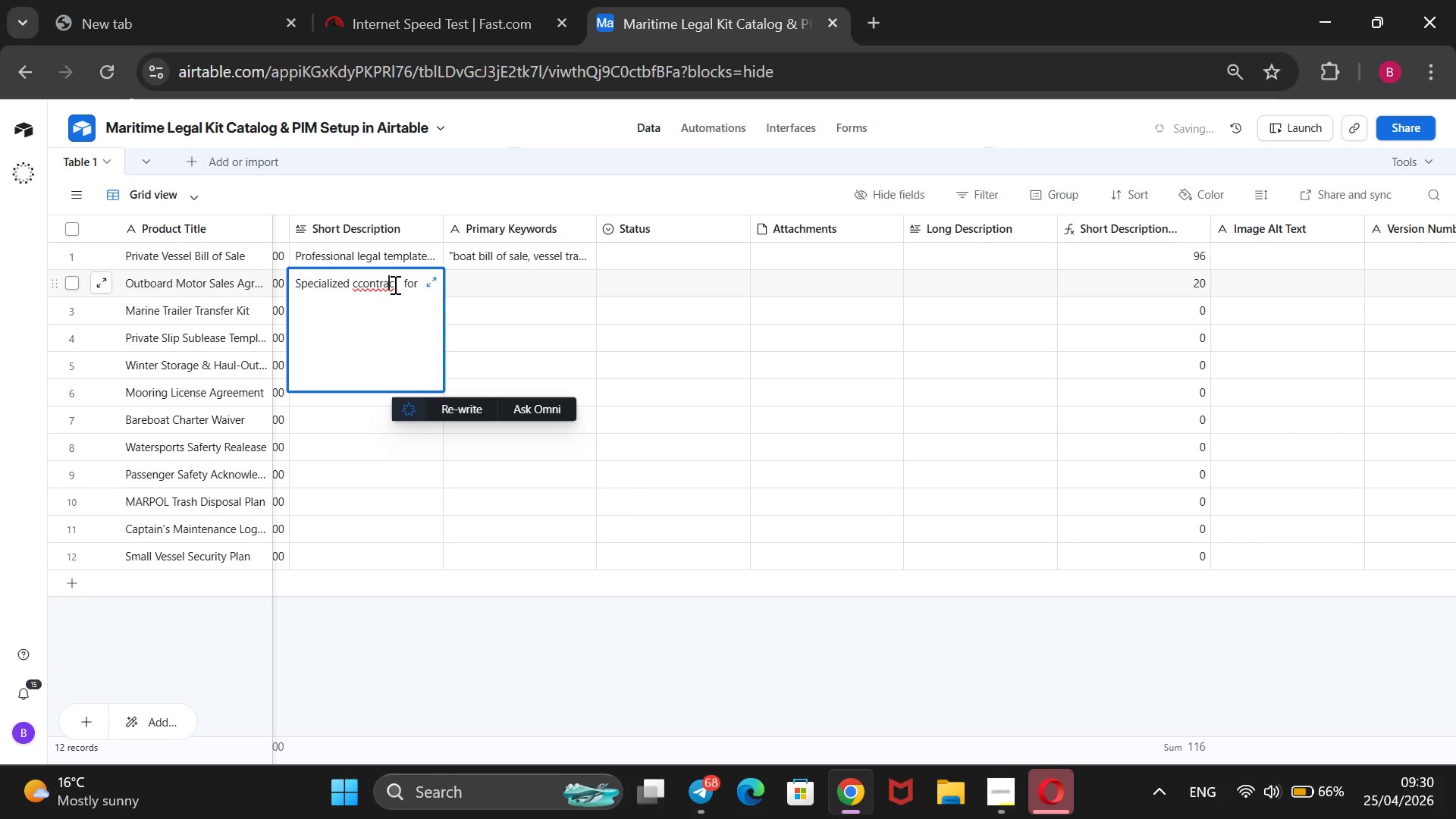 
key(ArrowLeft)
 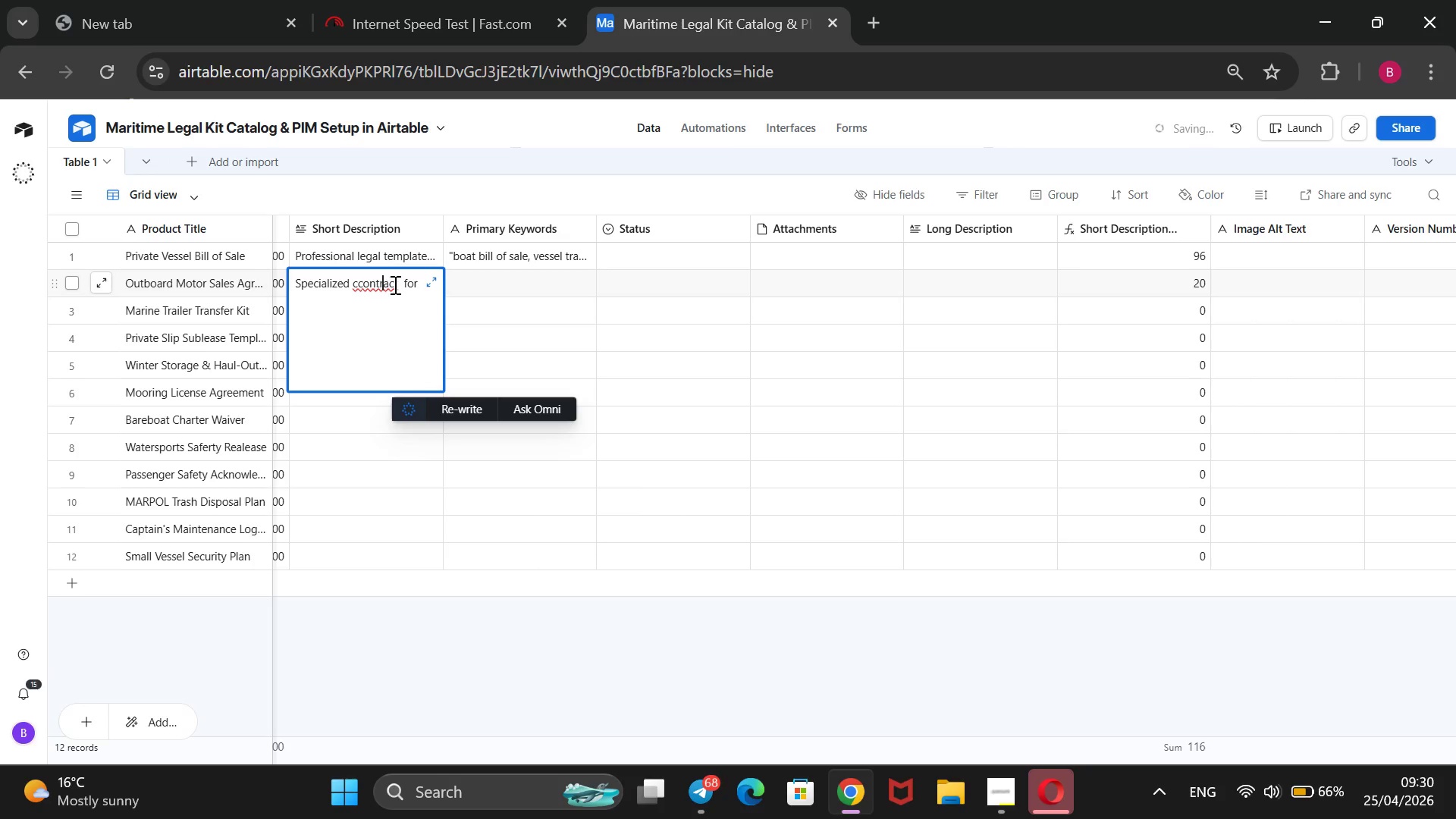 
key(ArrowLeft)
 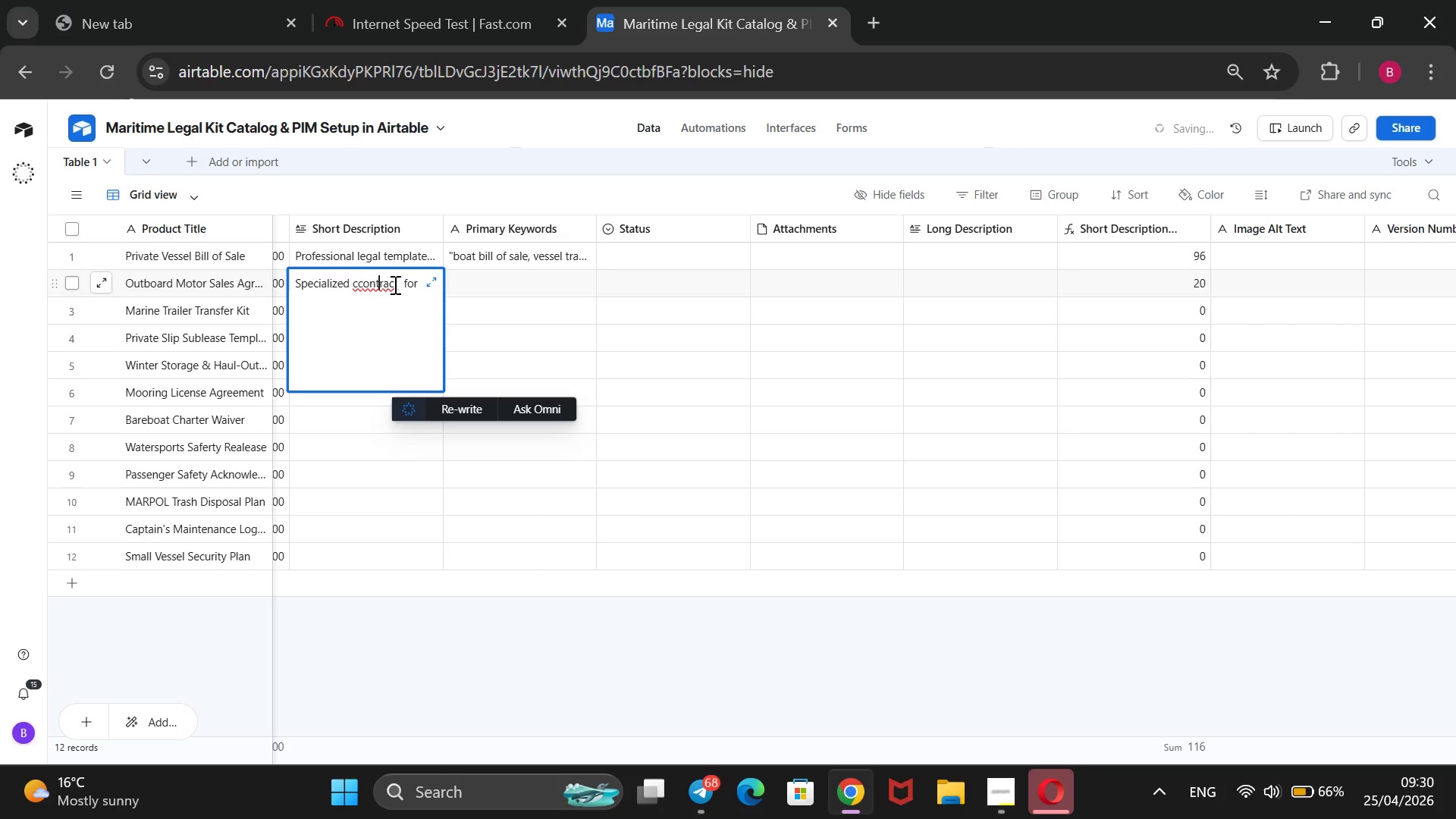 
key(ArrowLeft)
 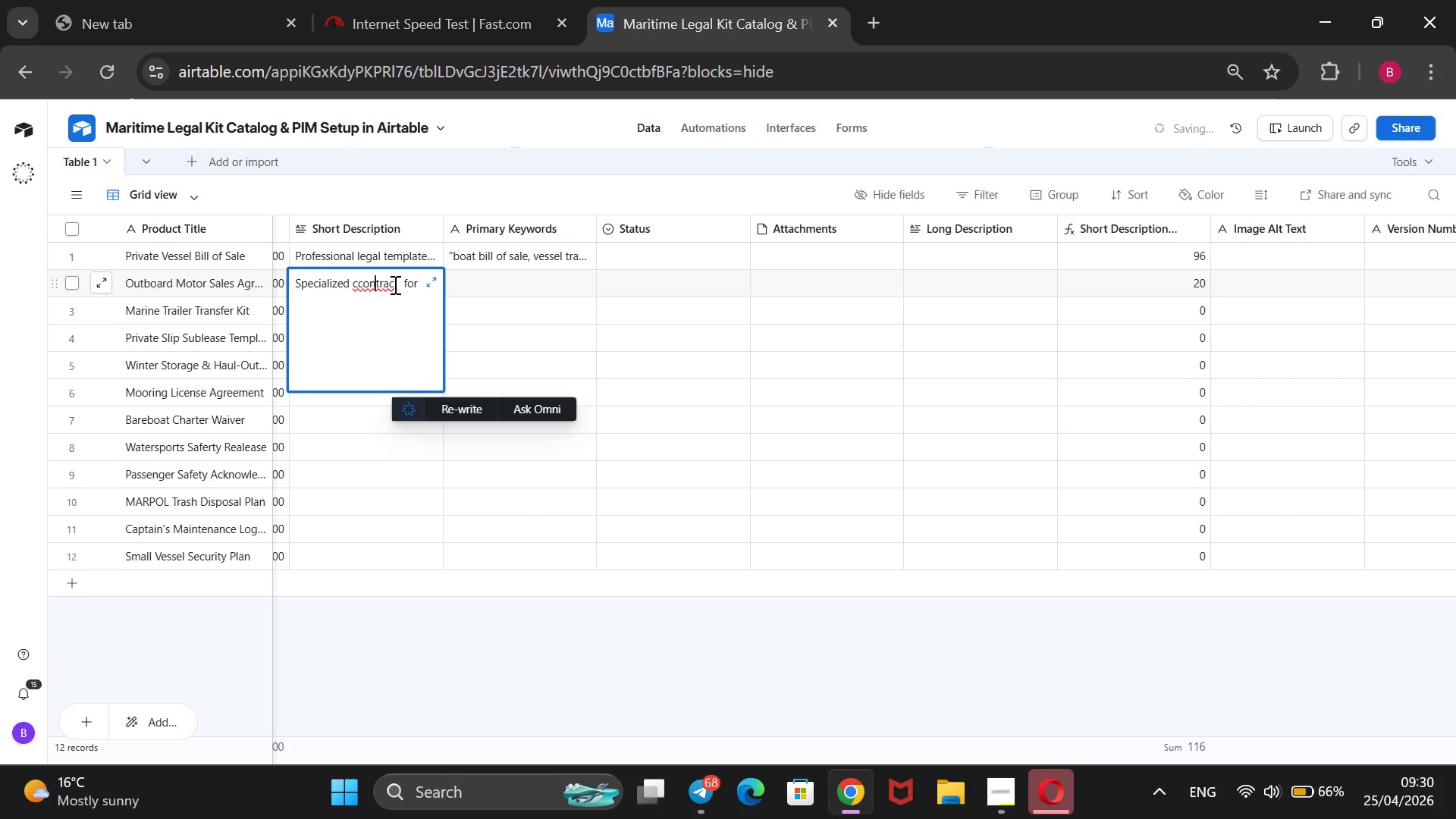 
key(ArrowLeft)
 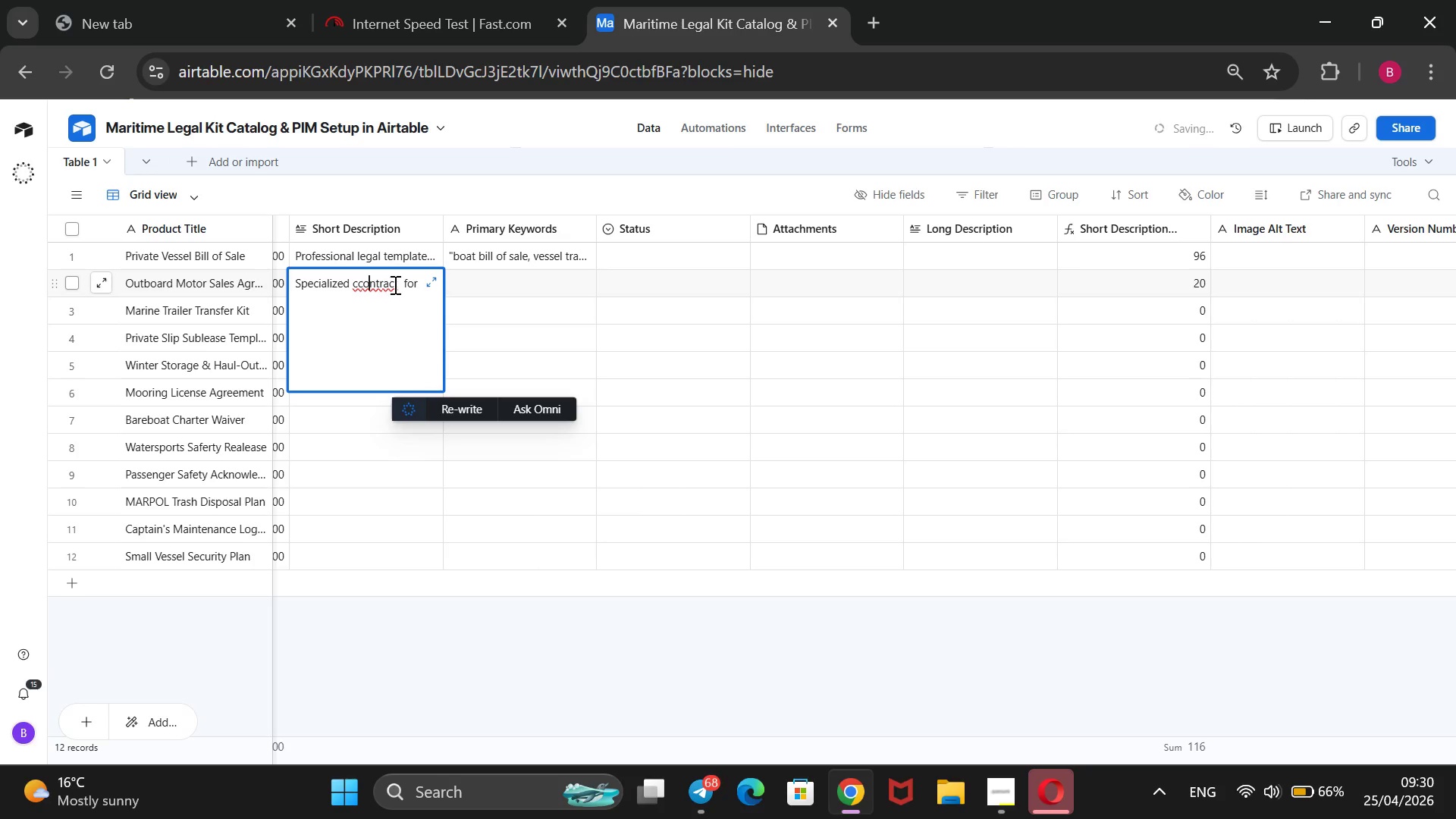 
key(ArrowLeft)
 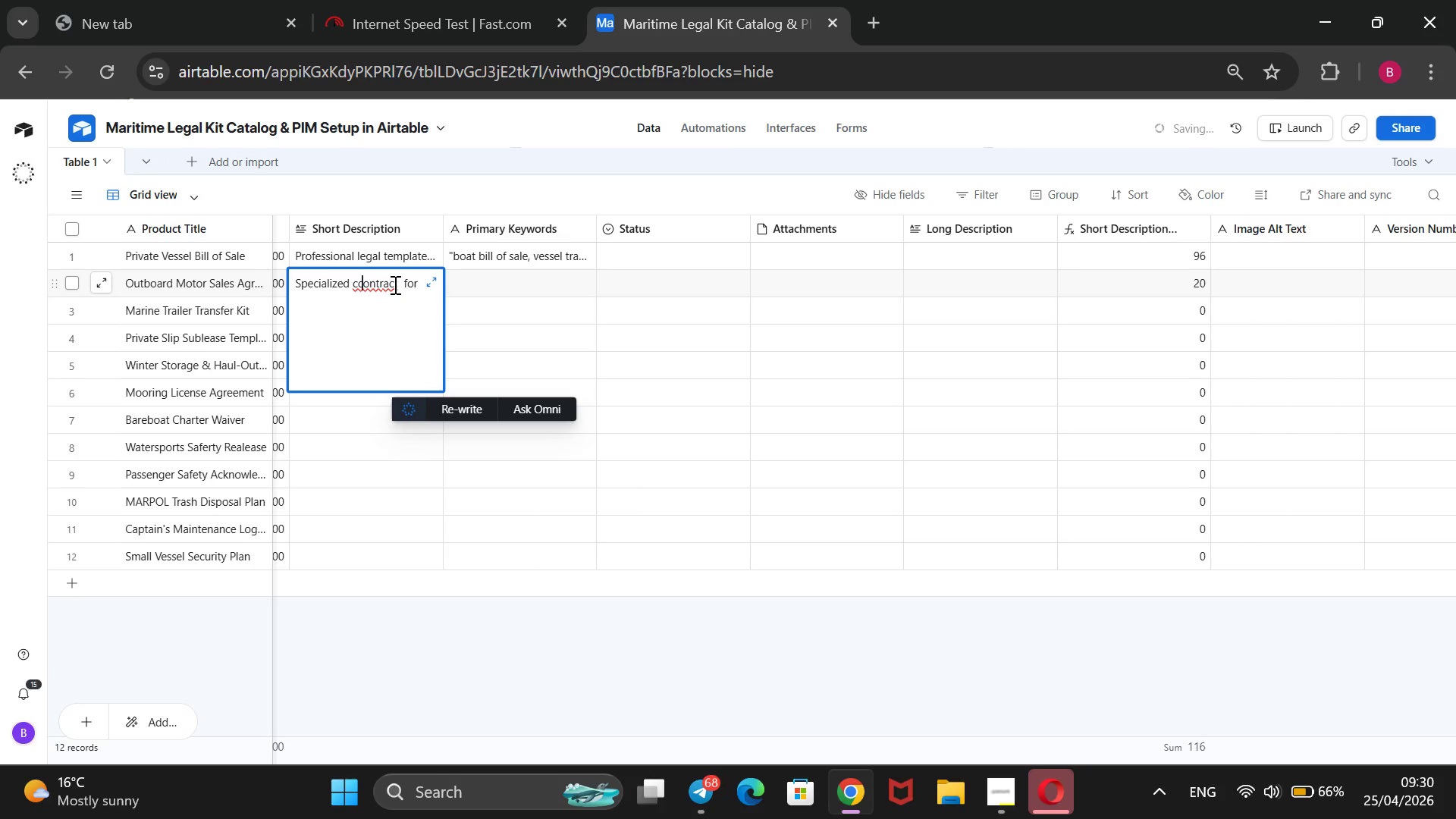 
key(ArrowLeft)
 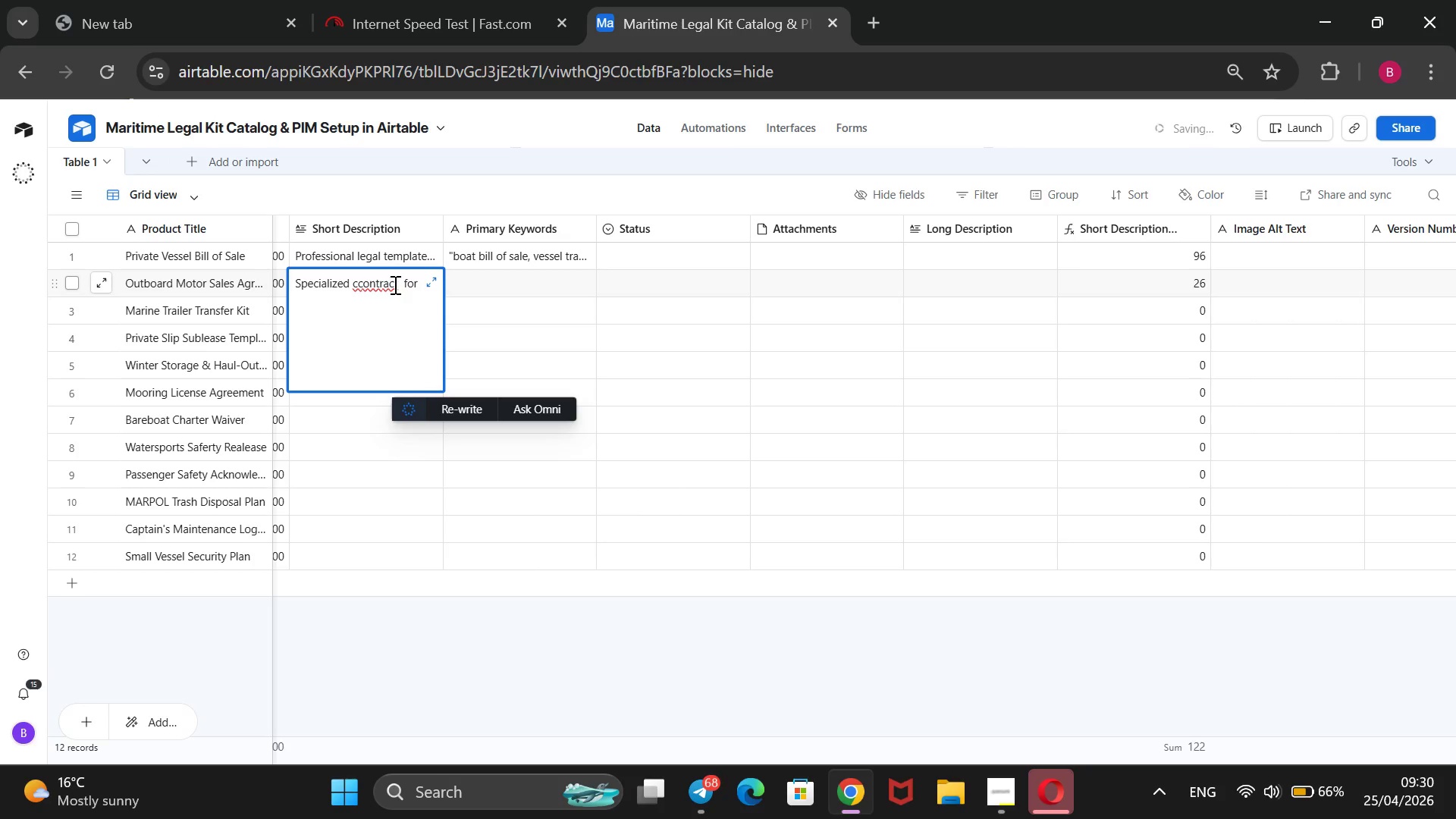 
key(Backspace)
 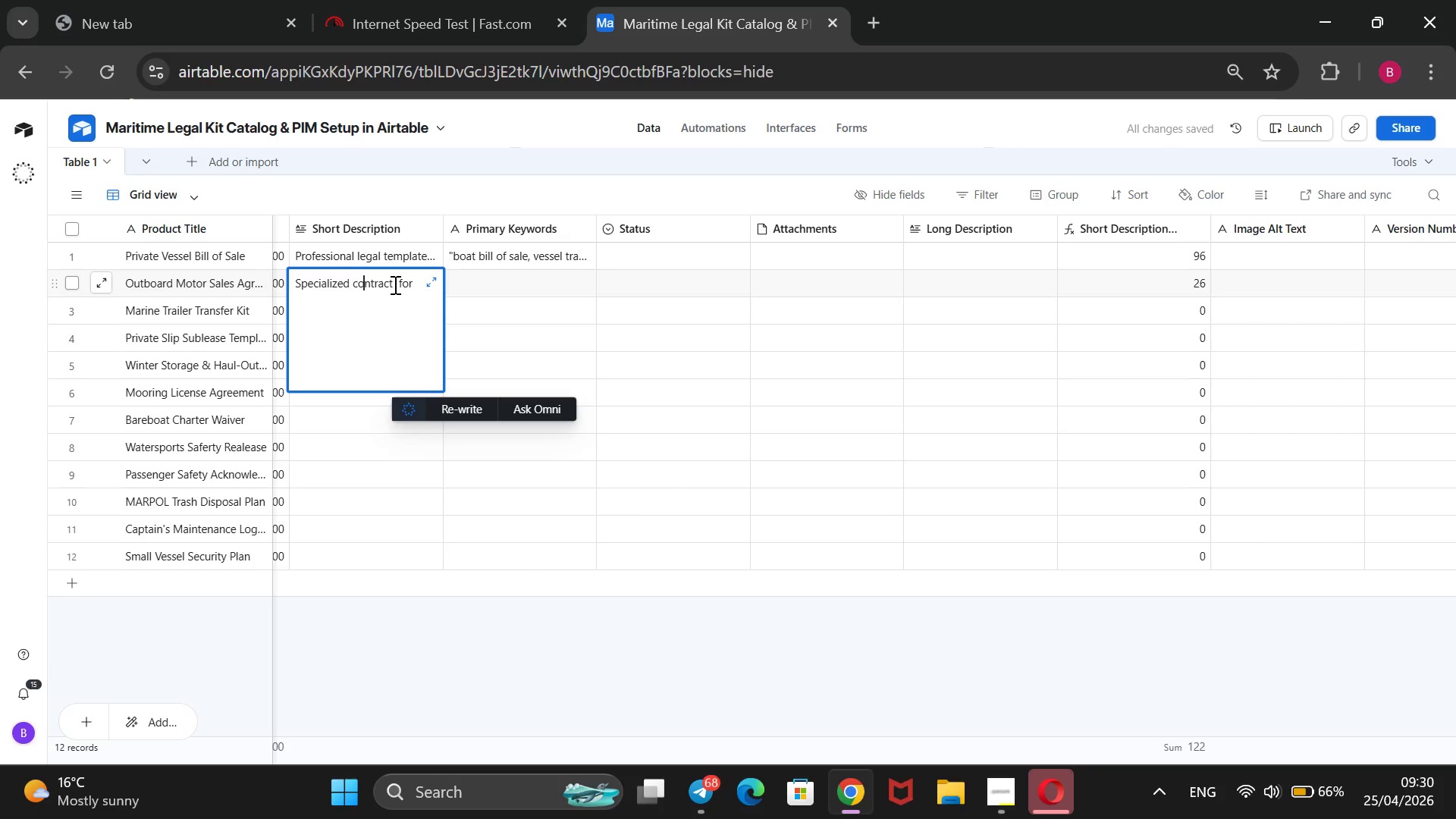 
key(ArrowRight)
 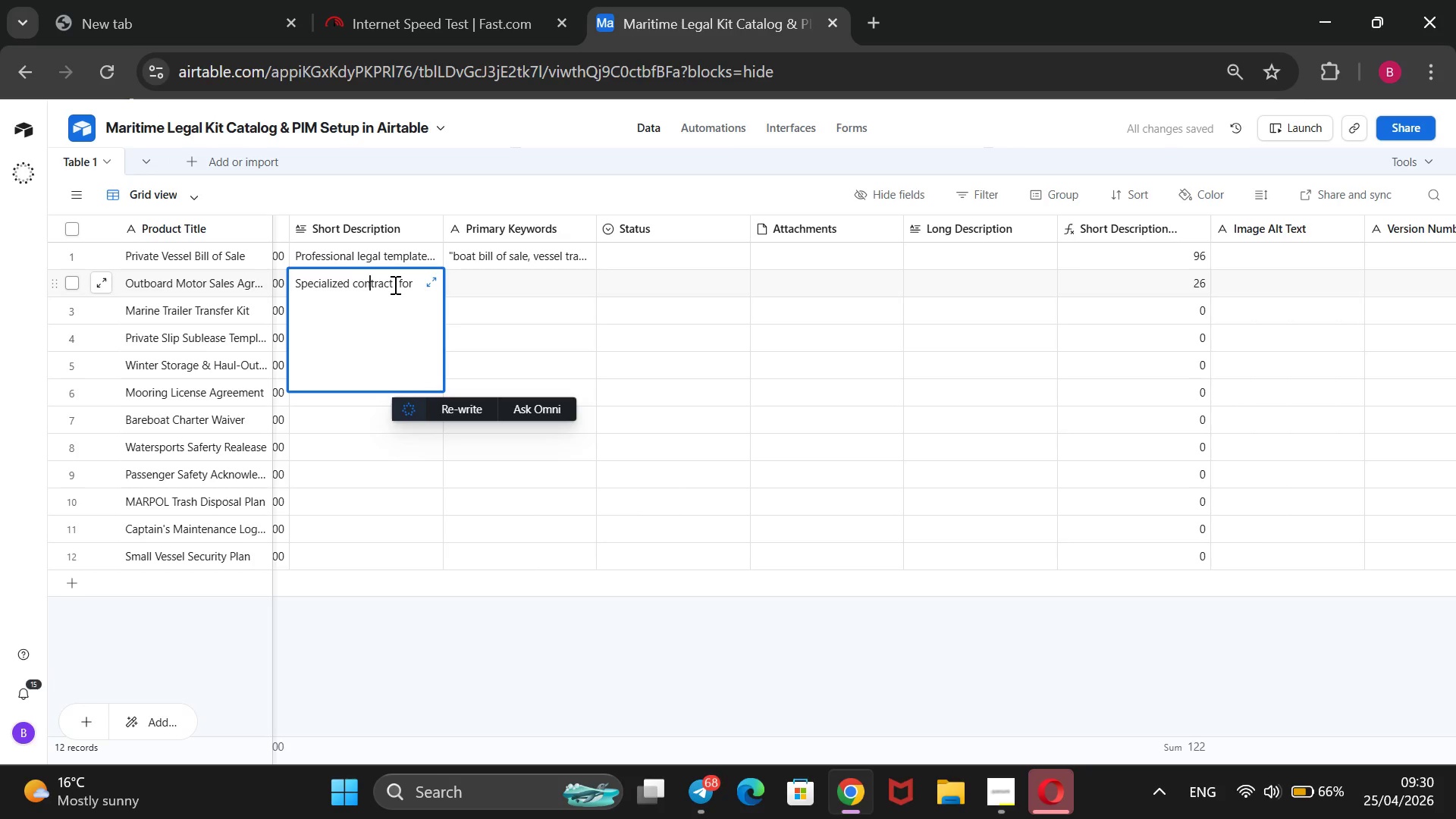 
key(ArrowRight)
 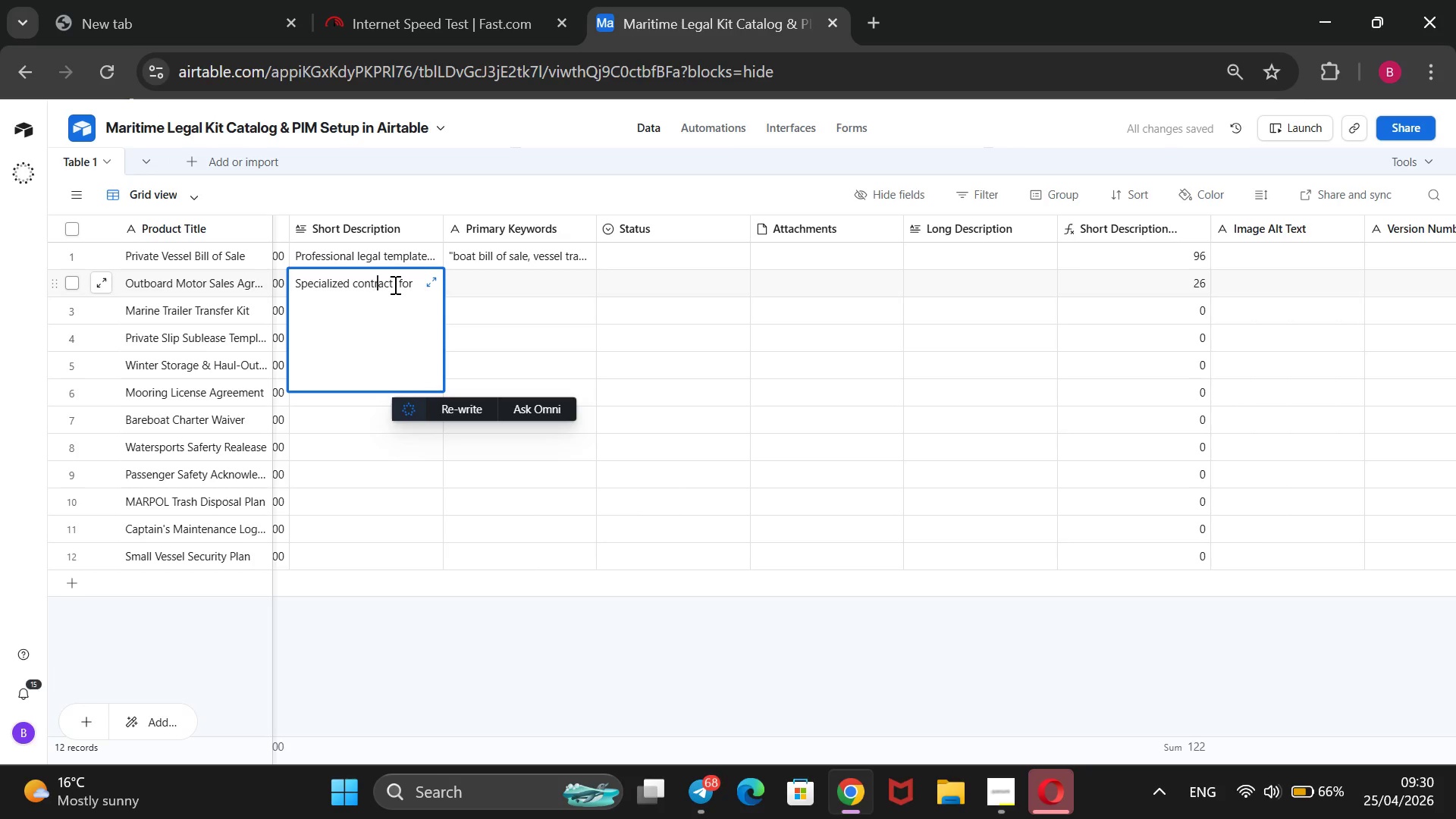 
key(ArrowRight)
 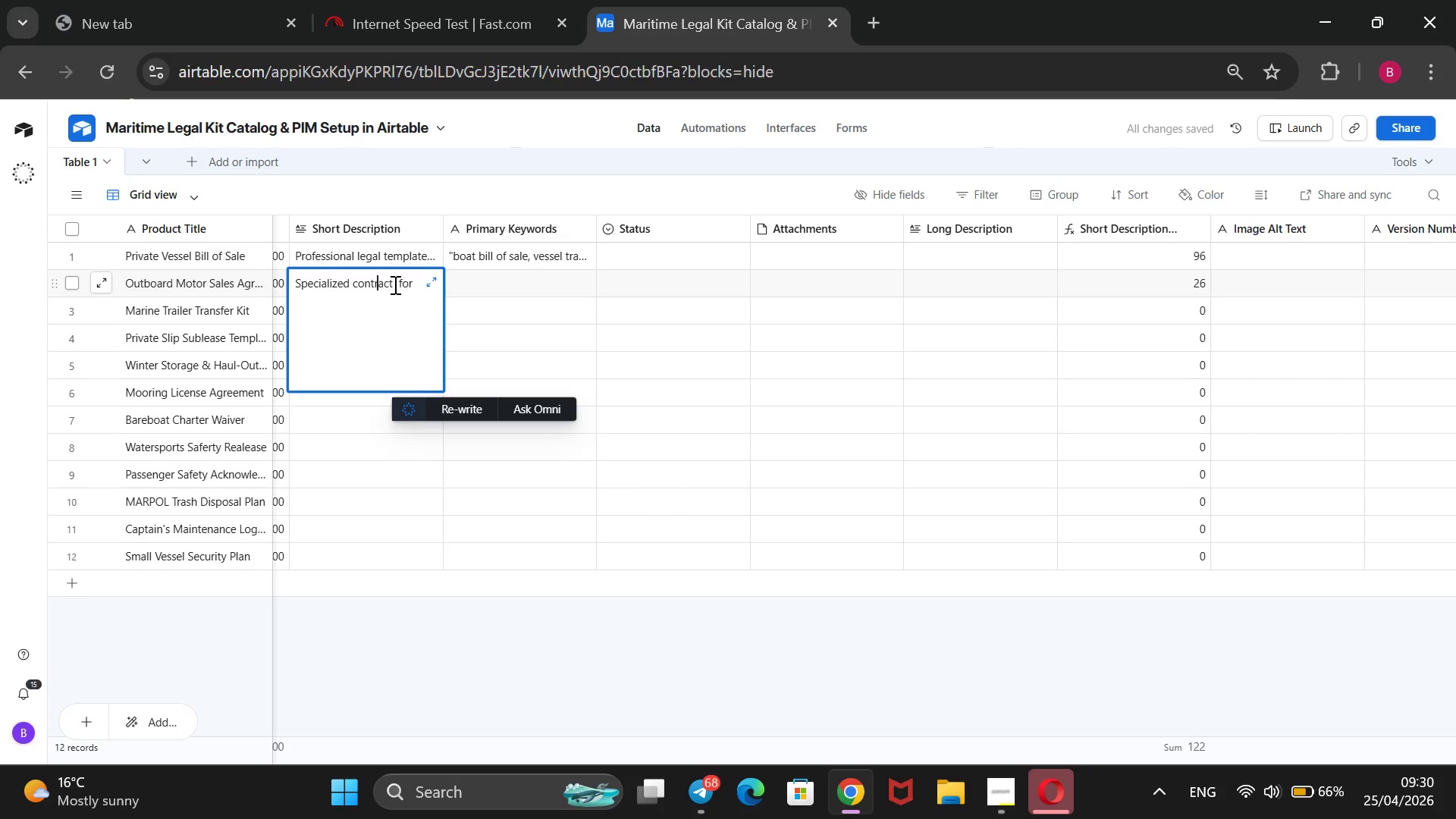 
key(ArrowRight)
 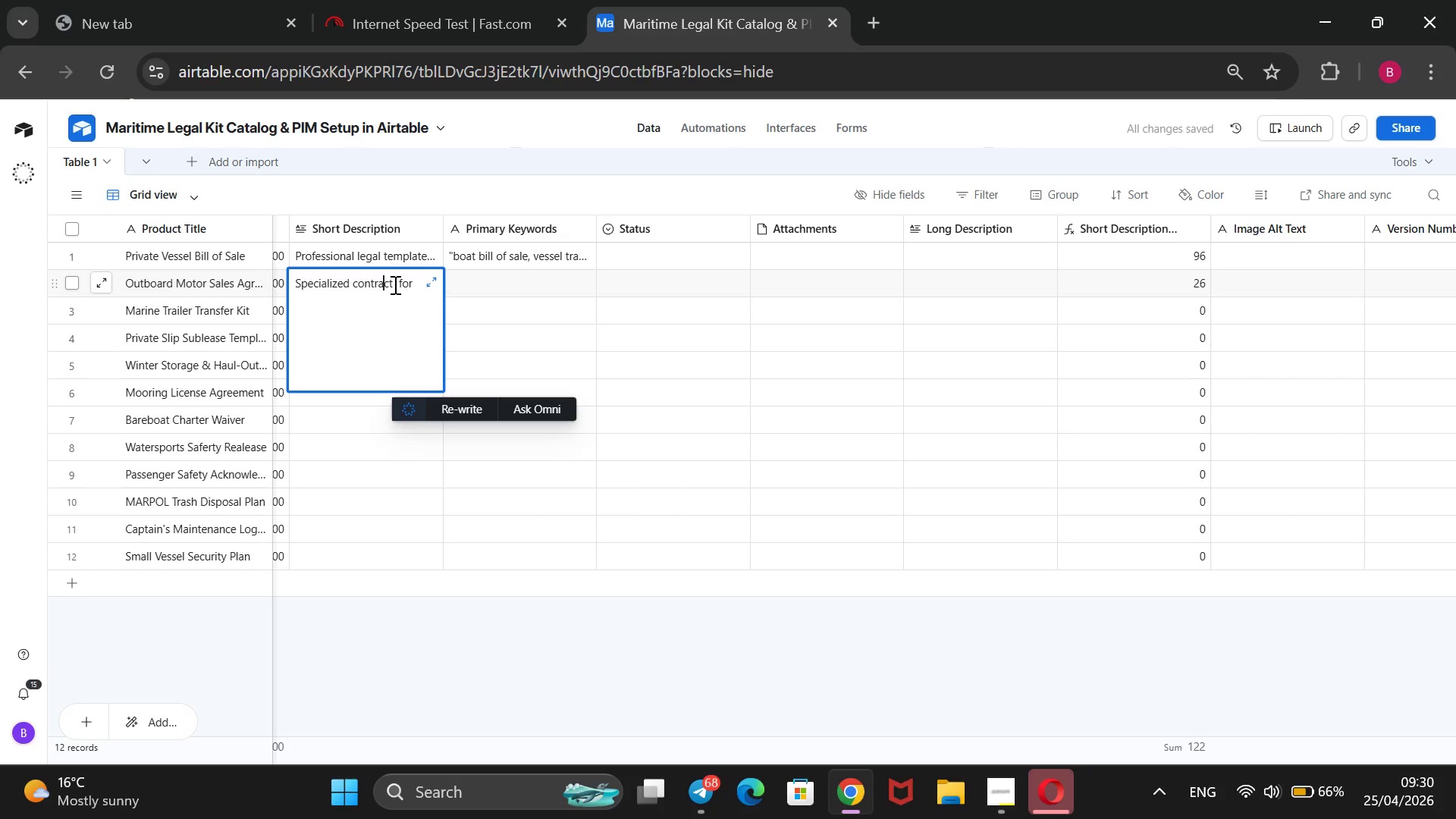 
key(ArrowRight)
 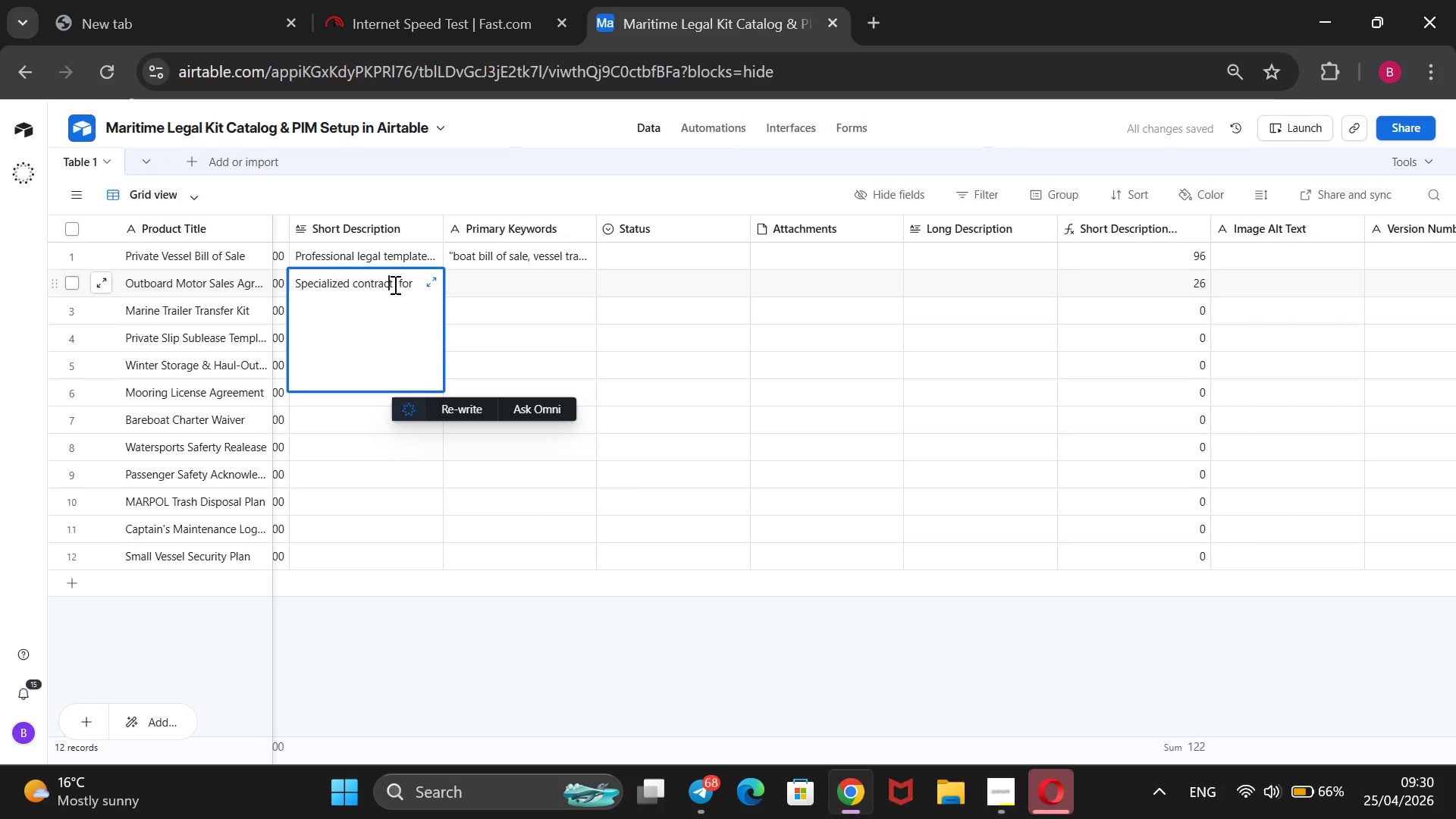 
key(ArrowRight)
 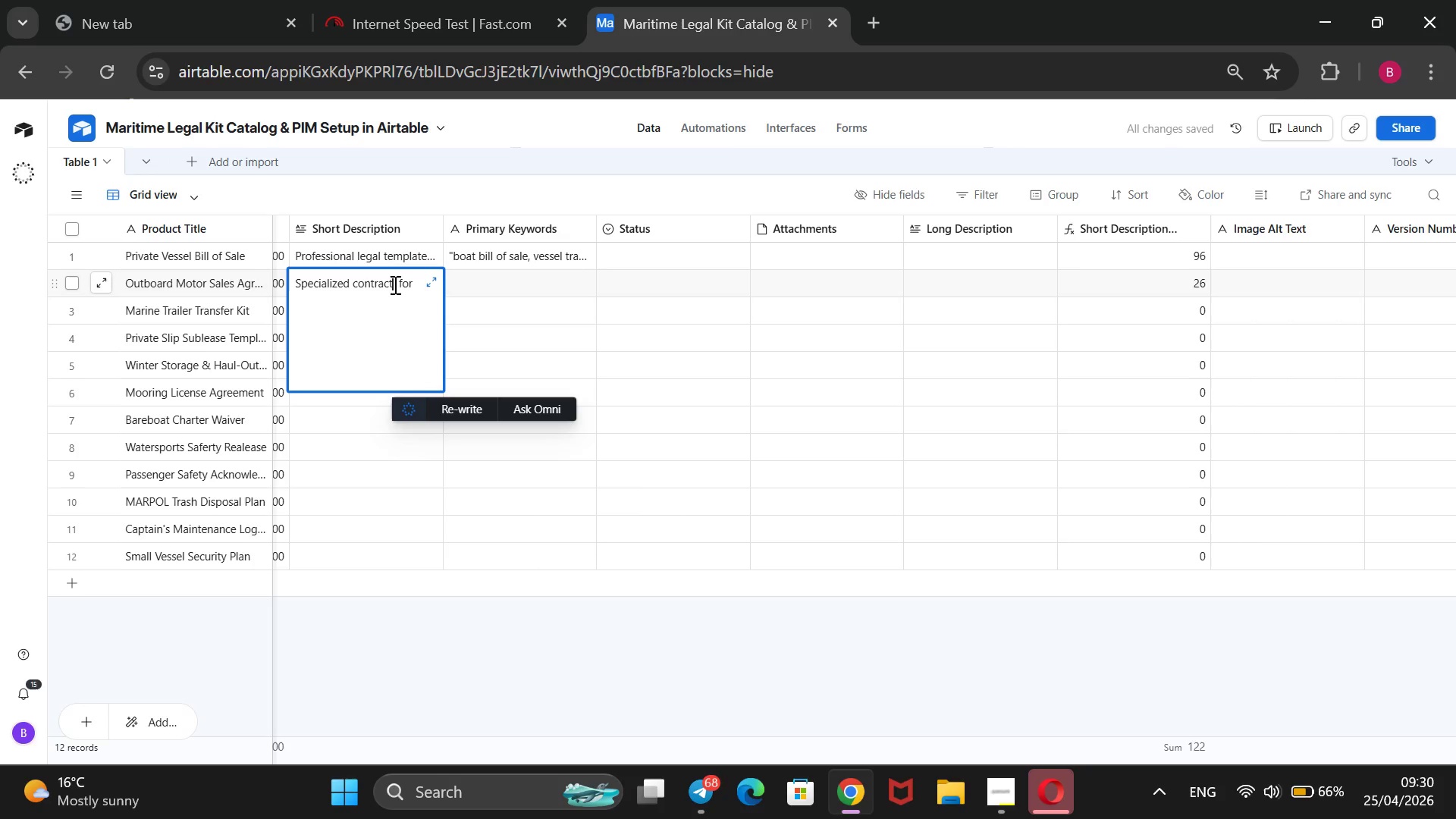 
key(ArrowRight)
 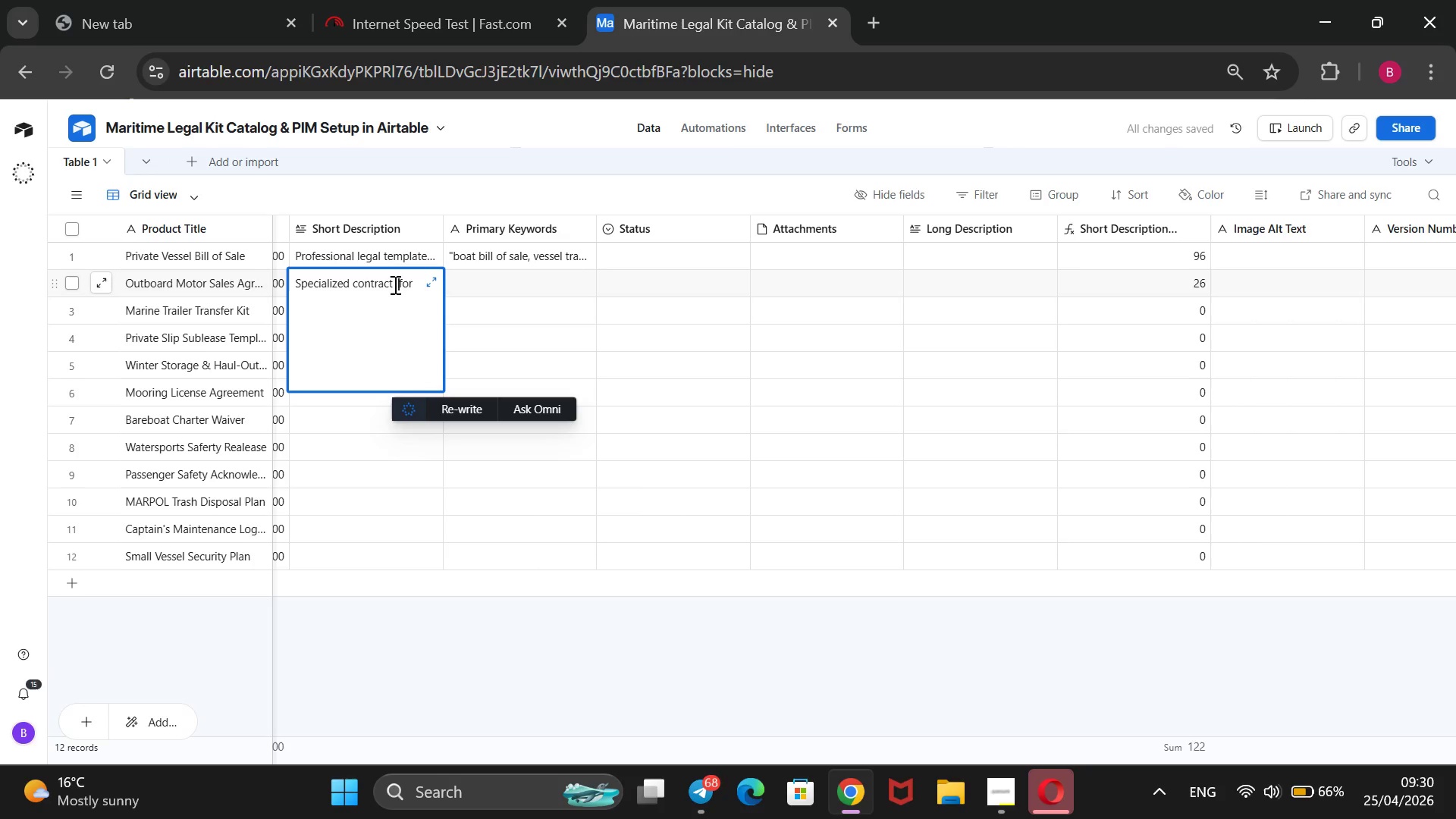 
key(ArrowRight)
 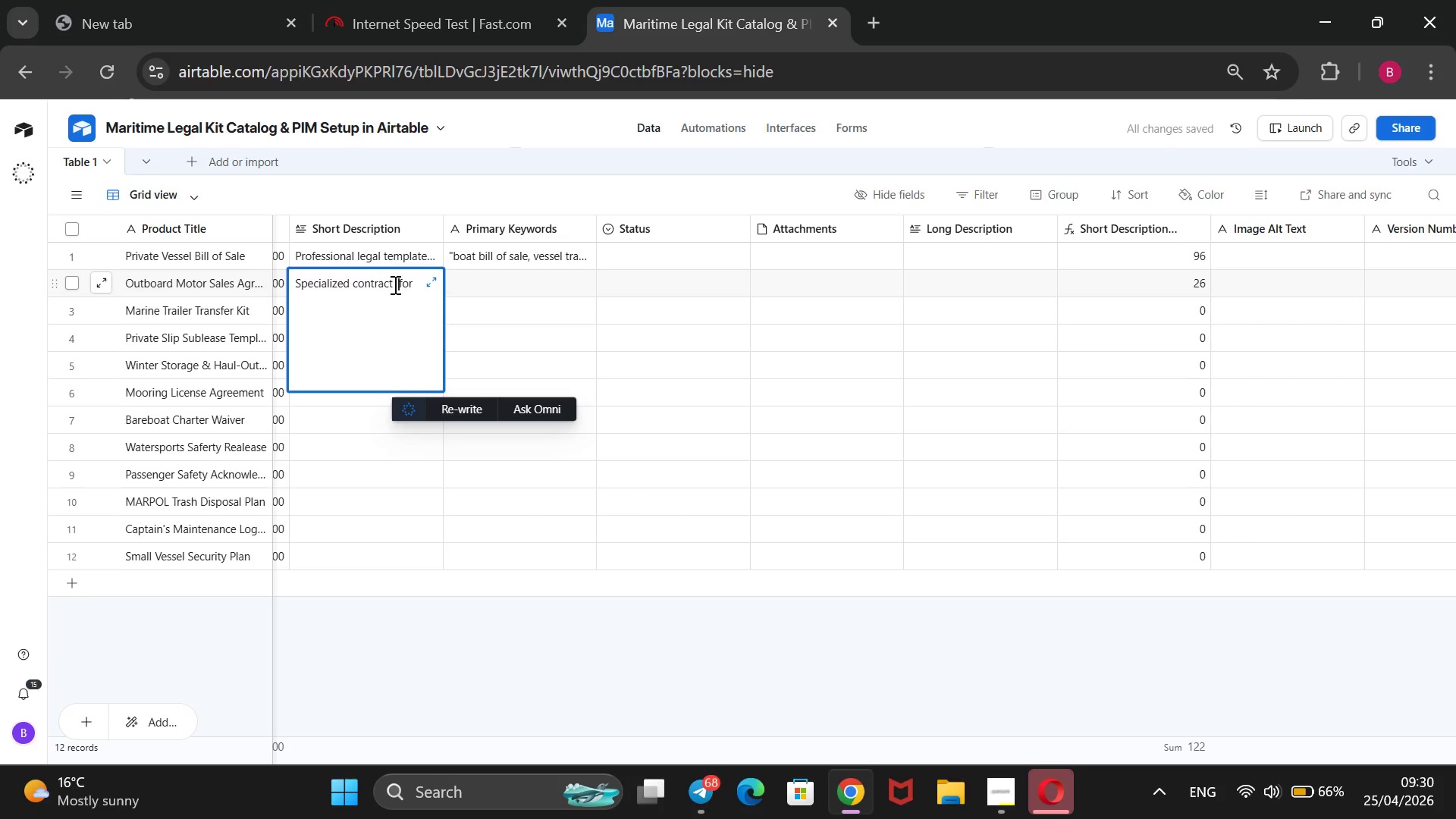 
key(ArrowRight)
 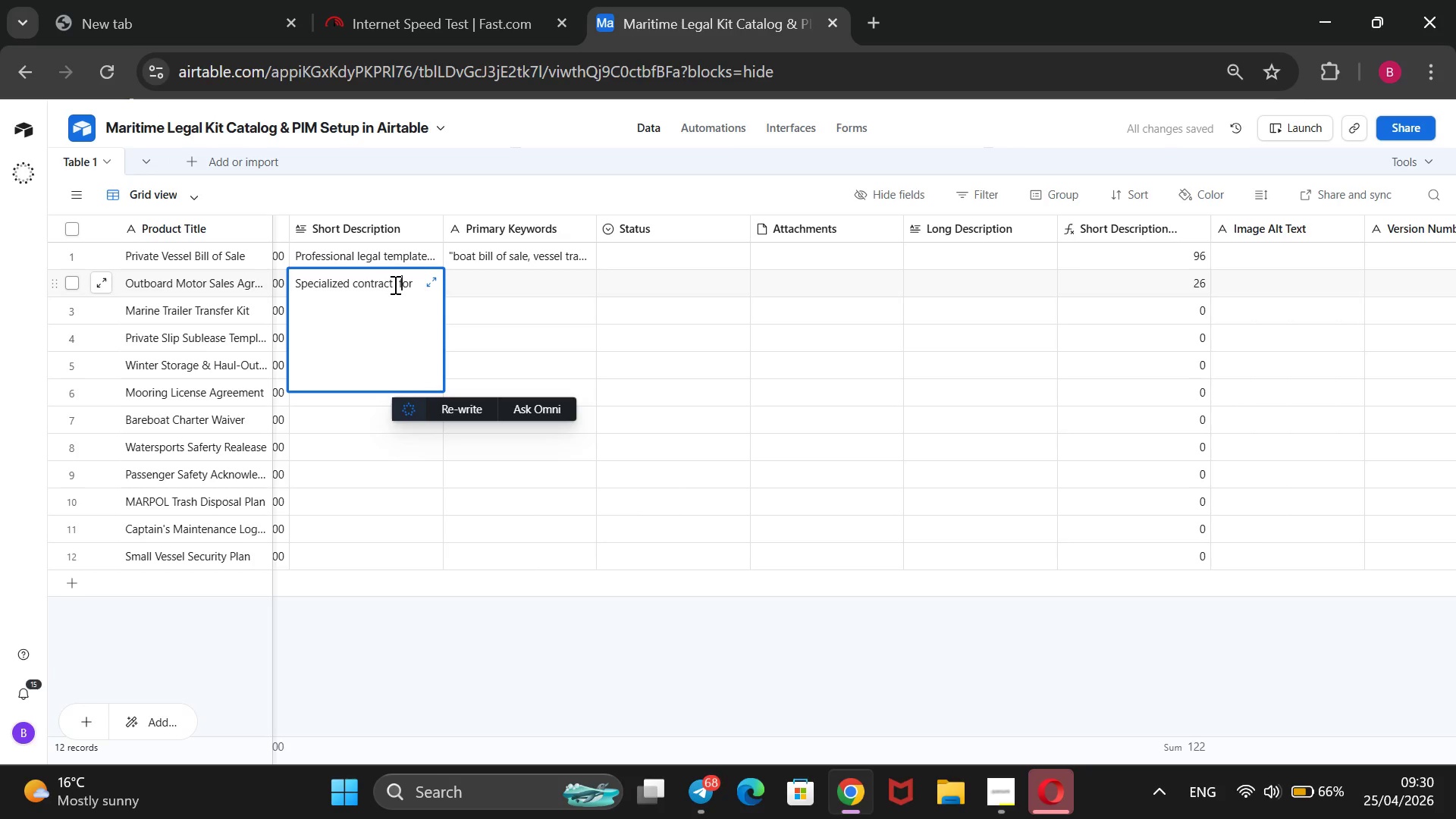 
key(ArrowRight)
 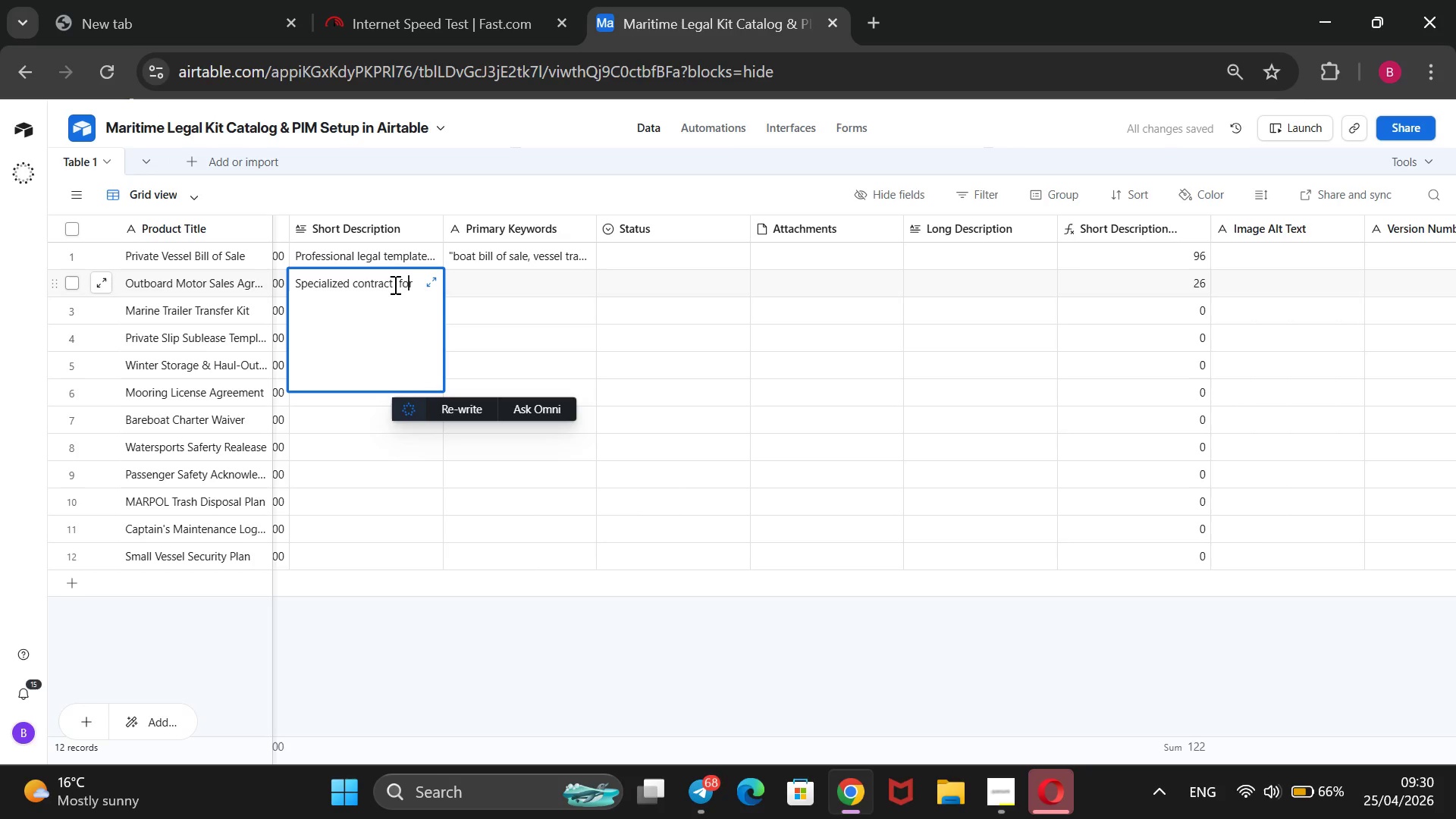 
key(ArrowRight)
 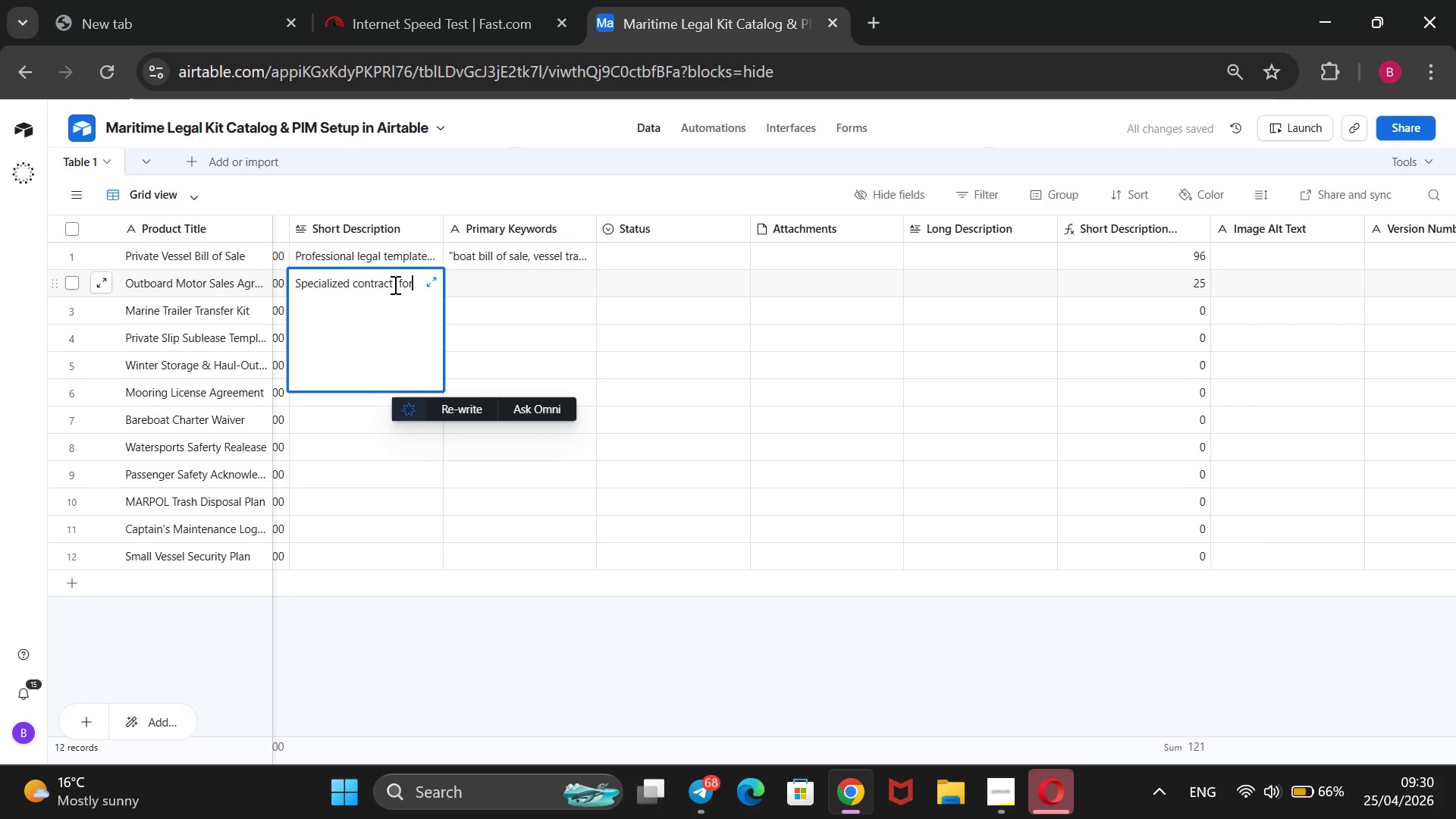 
key(ArrowRight)
 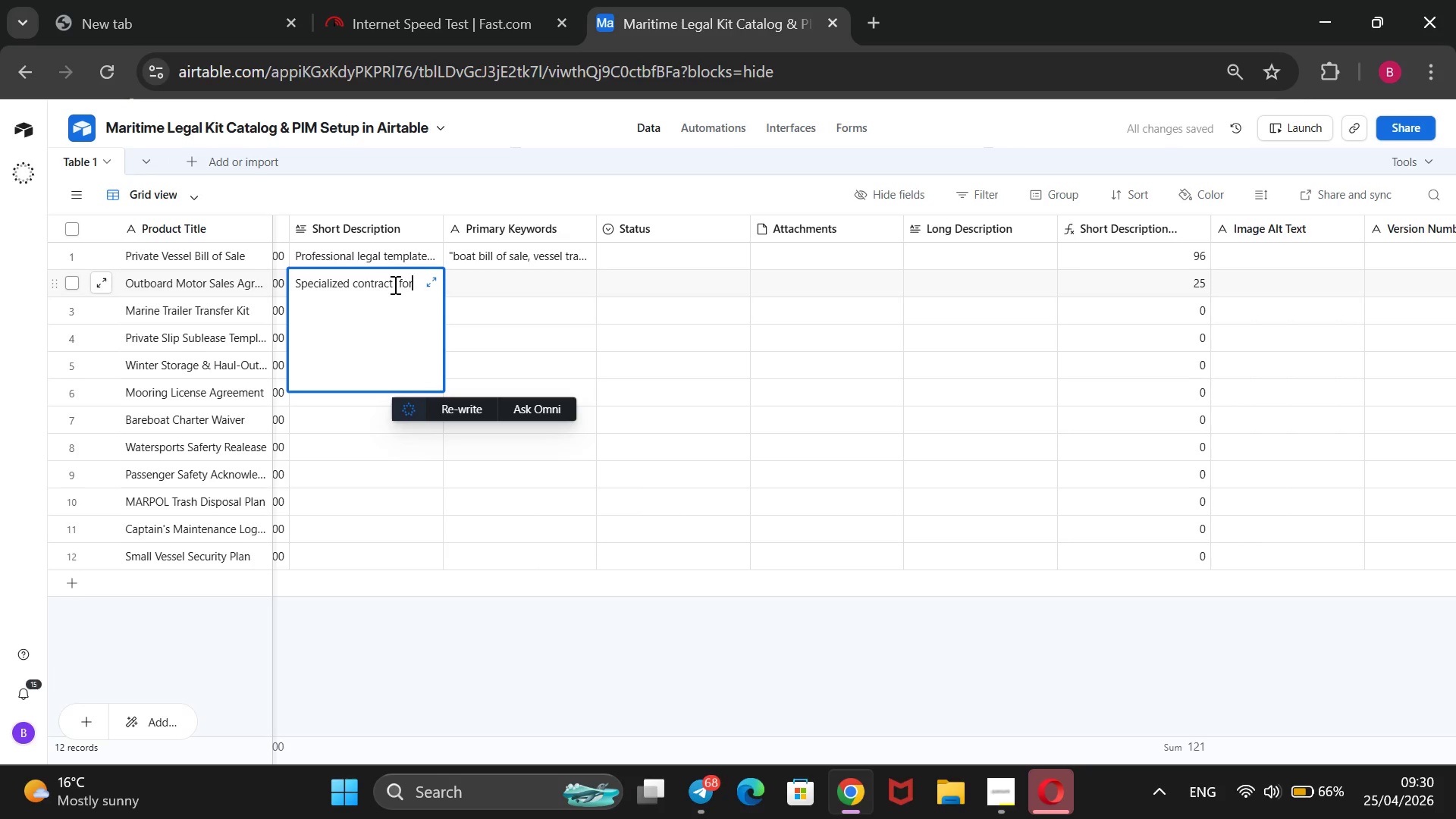 
key(ArrowRight)
 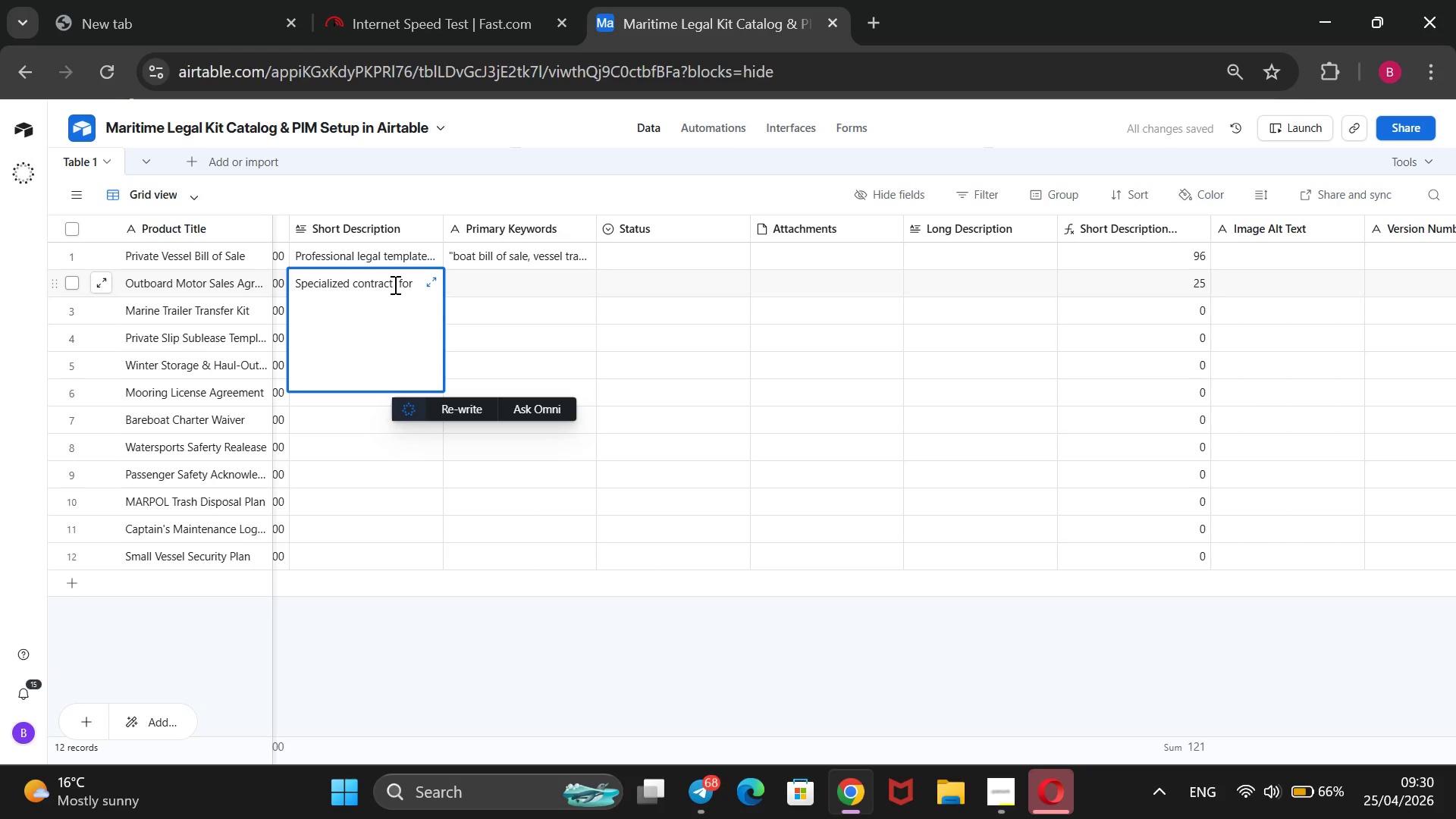 
type( the standla)
key(Backspace)
key(Backspace)
type(alone sale of marine engines including maine)
key(Backspace)
type(tenance)
 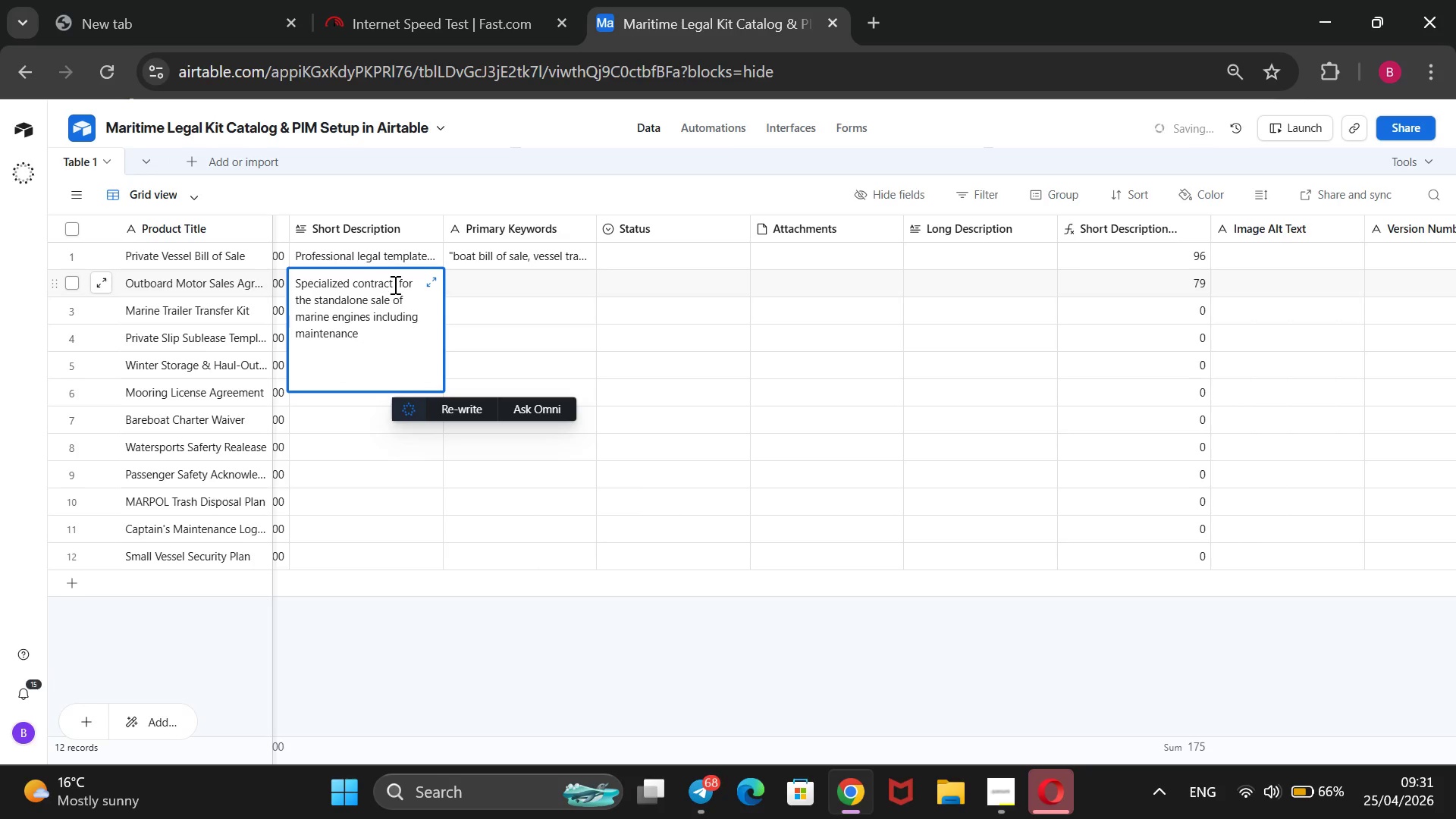 
type( proof,)
key(Backspace)
type(.)
 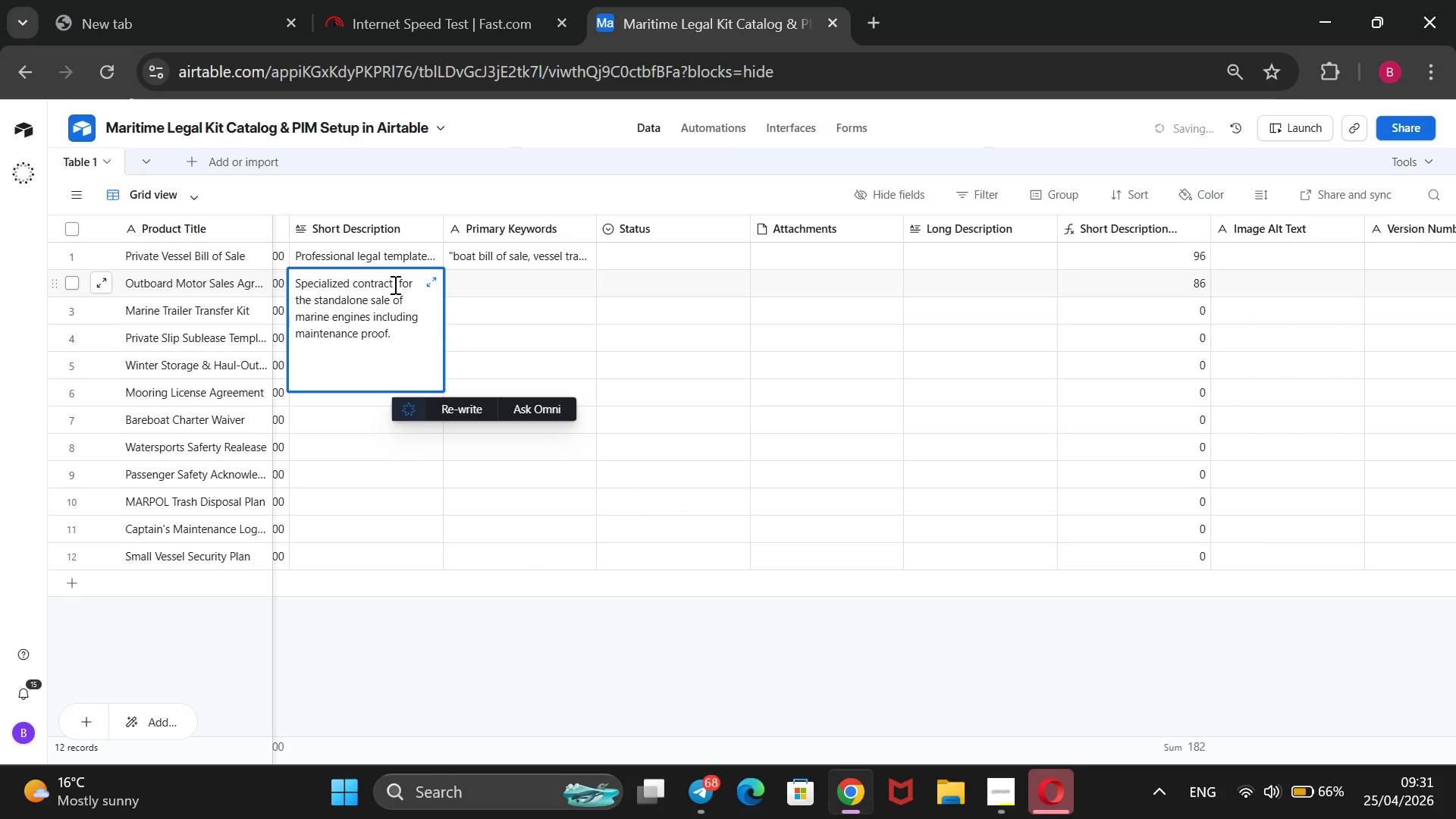 
key(Enter)
 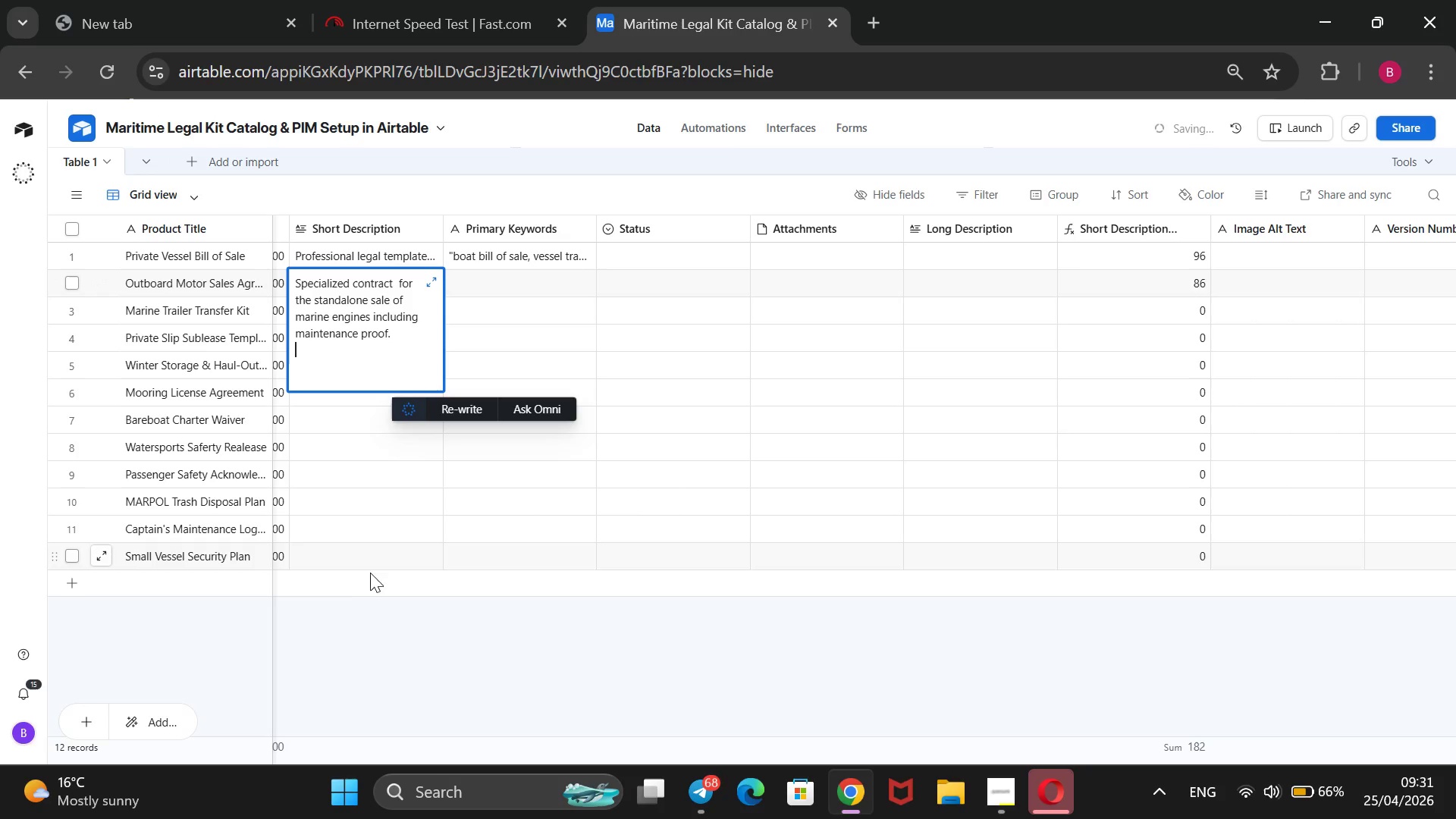 
left_click_drag(start_coordinate=[375, 598], to_coordinate=[371, 598])
 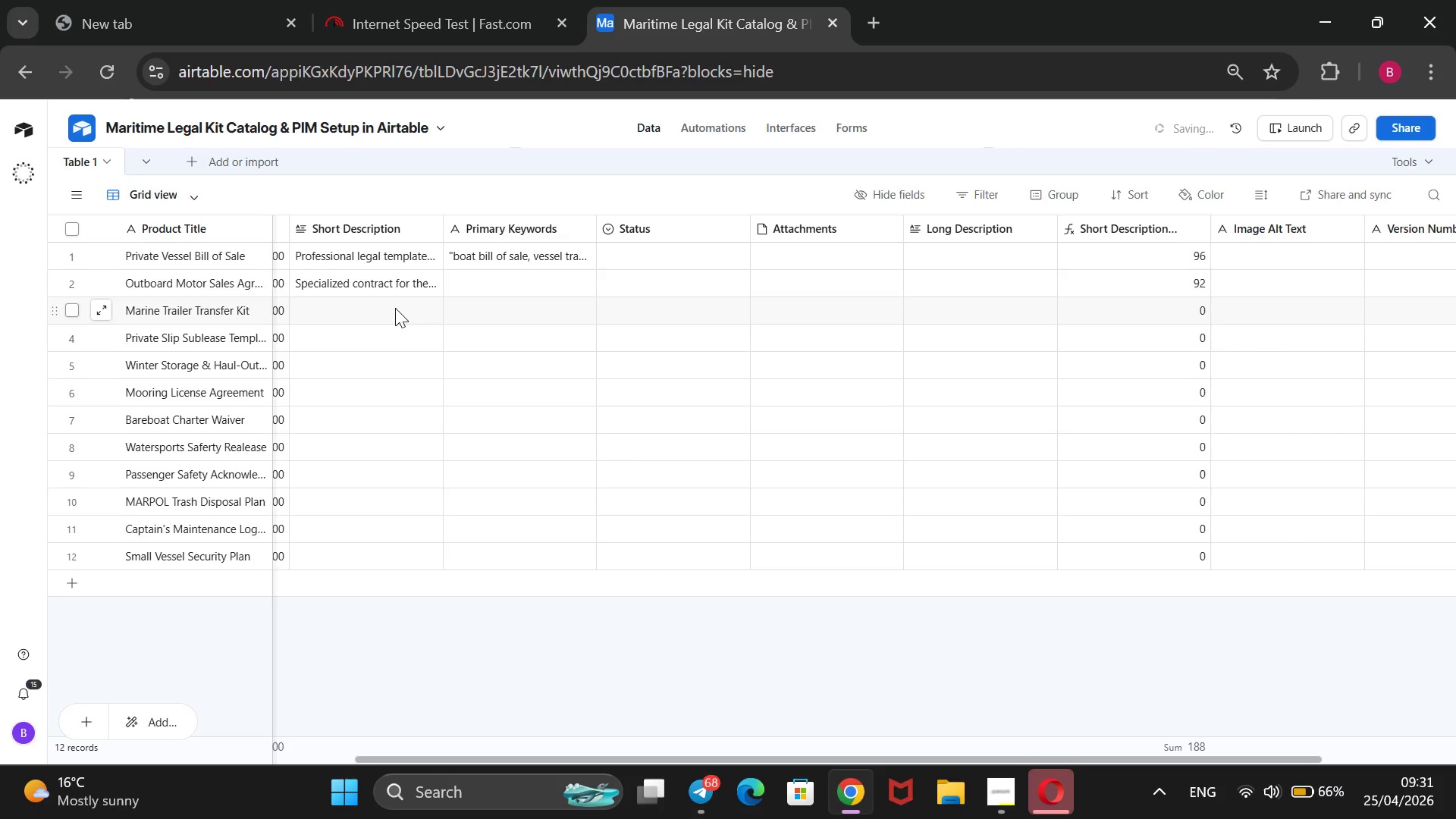 
left_click([395, 309])
 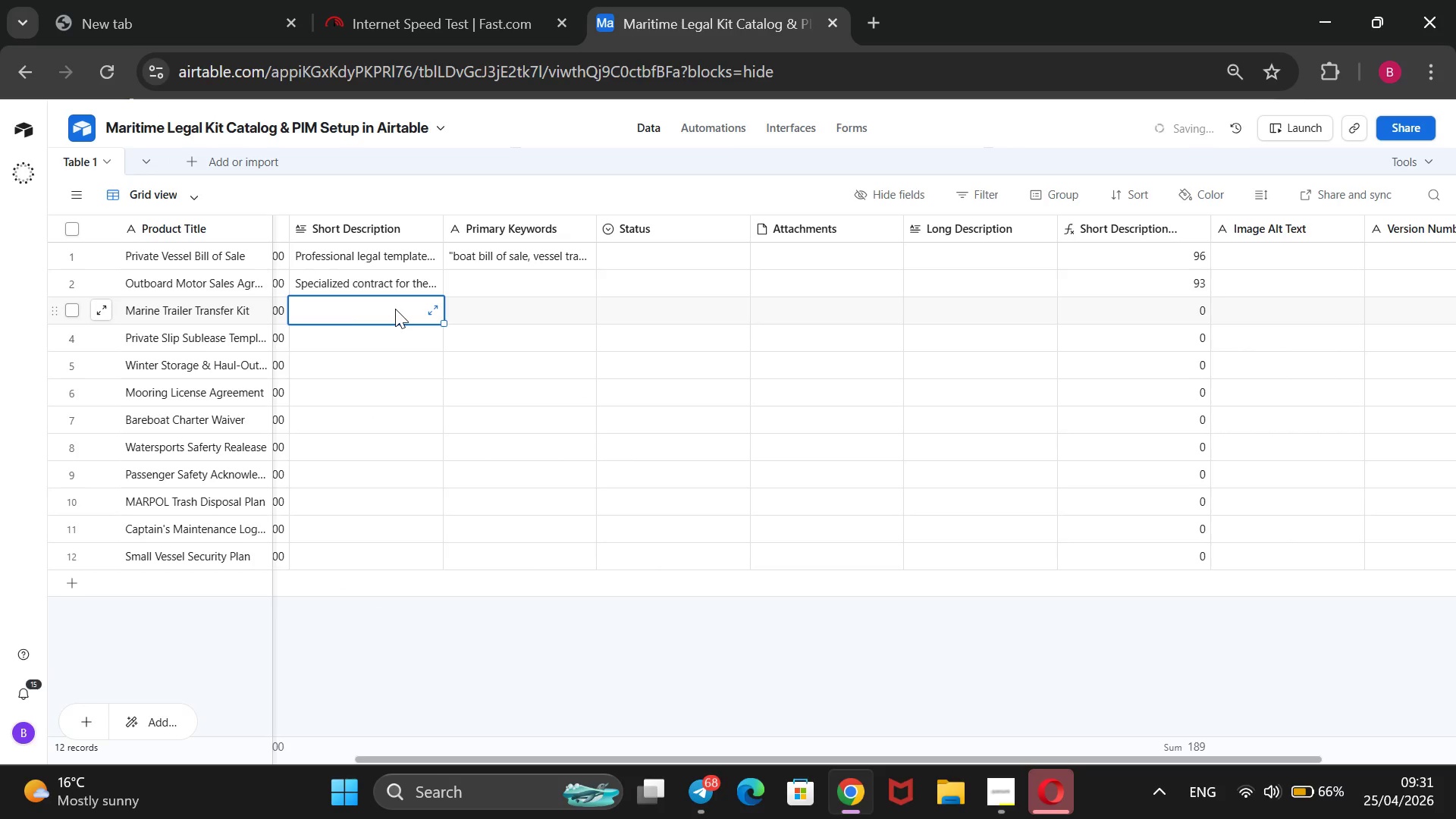 
type(Essential documentation for teh sale)
 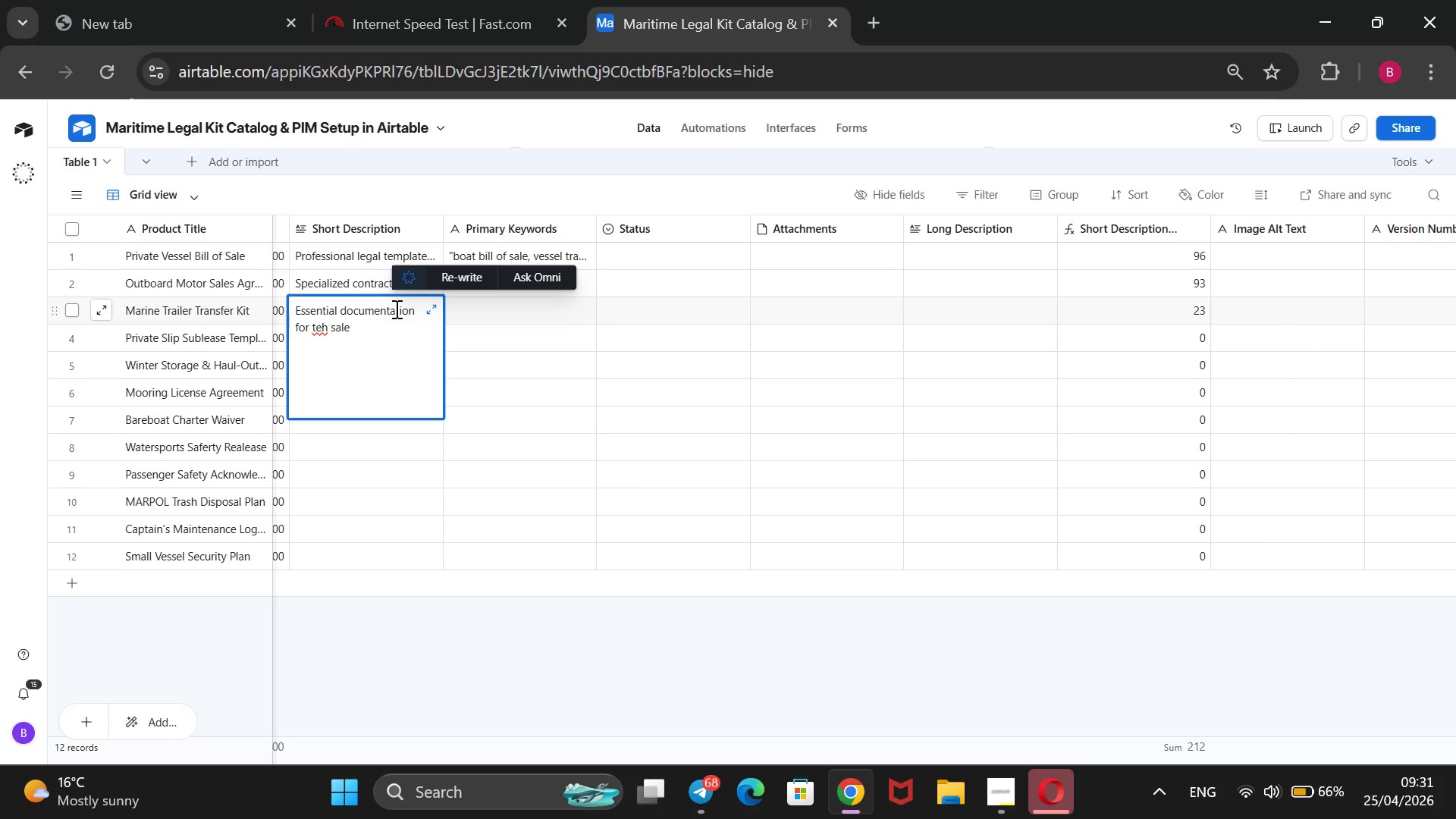 
key(ArrowLeft)
 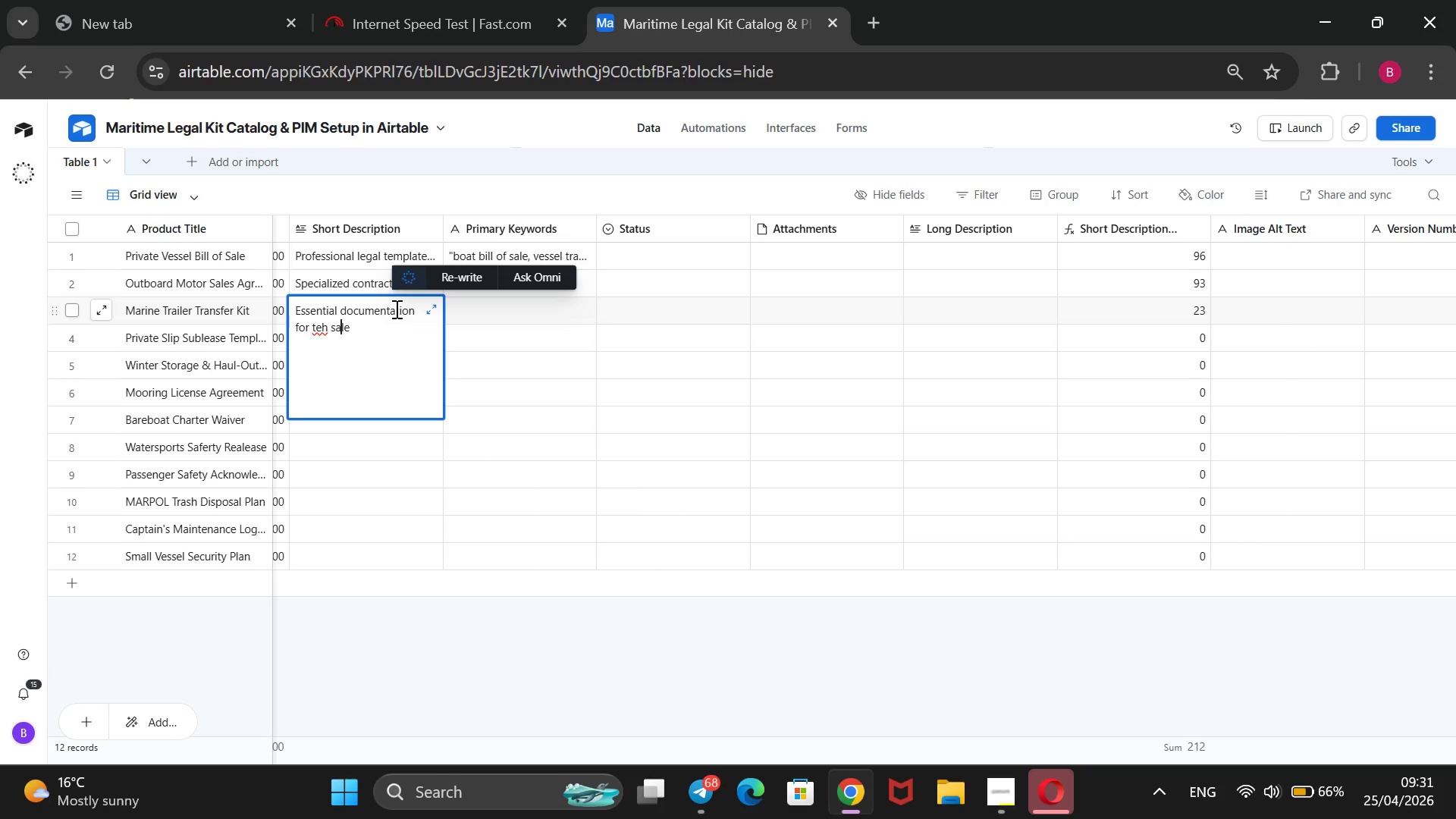 
key(ArrowLeft)
 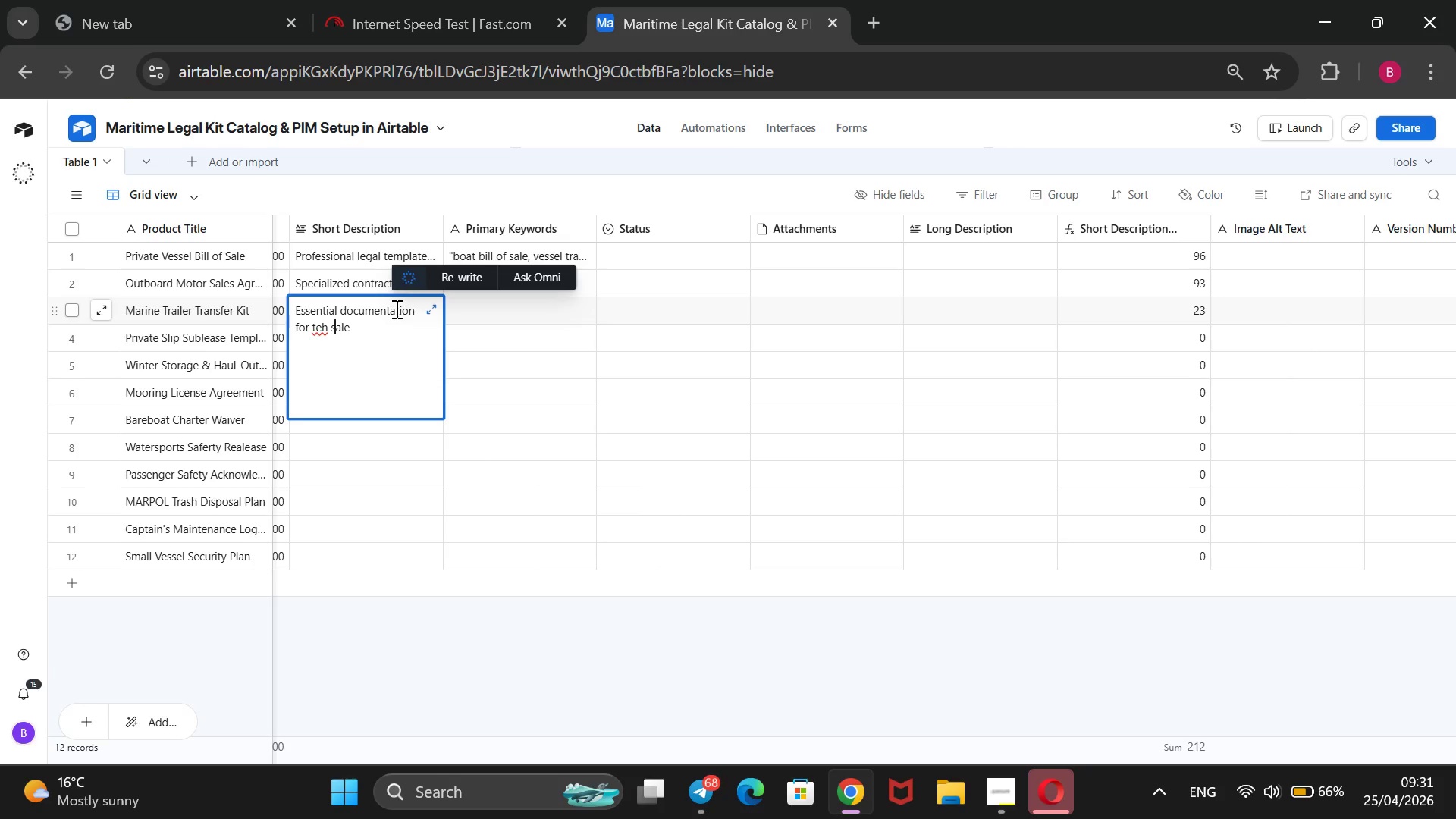 
key(ArrowLeft)
 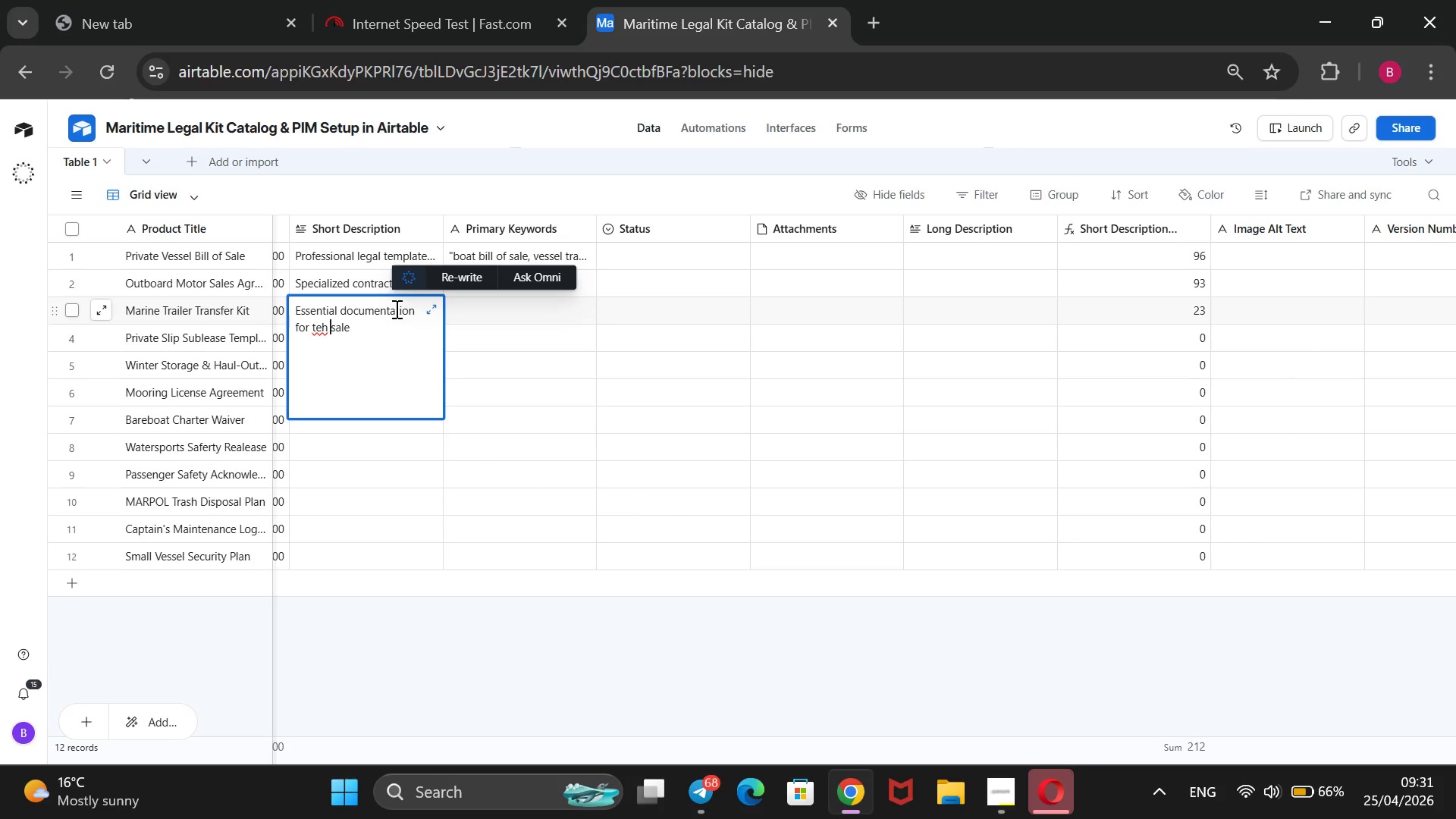 
key(ArrowLeft)
 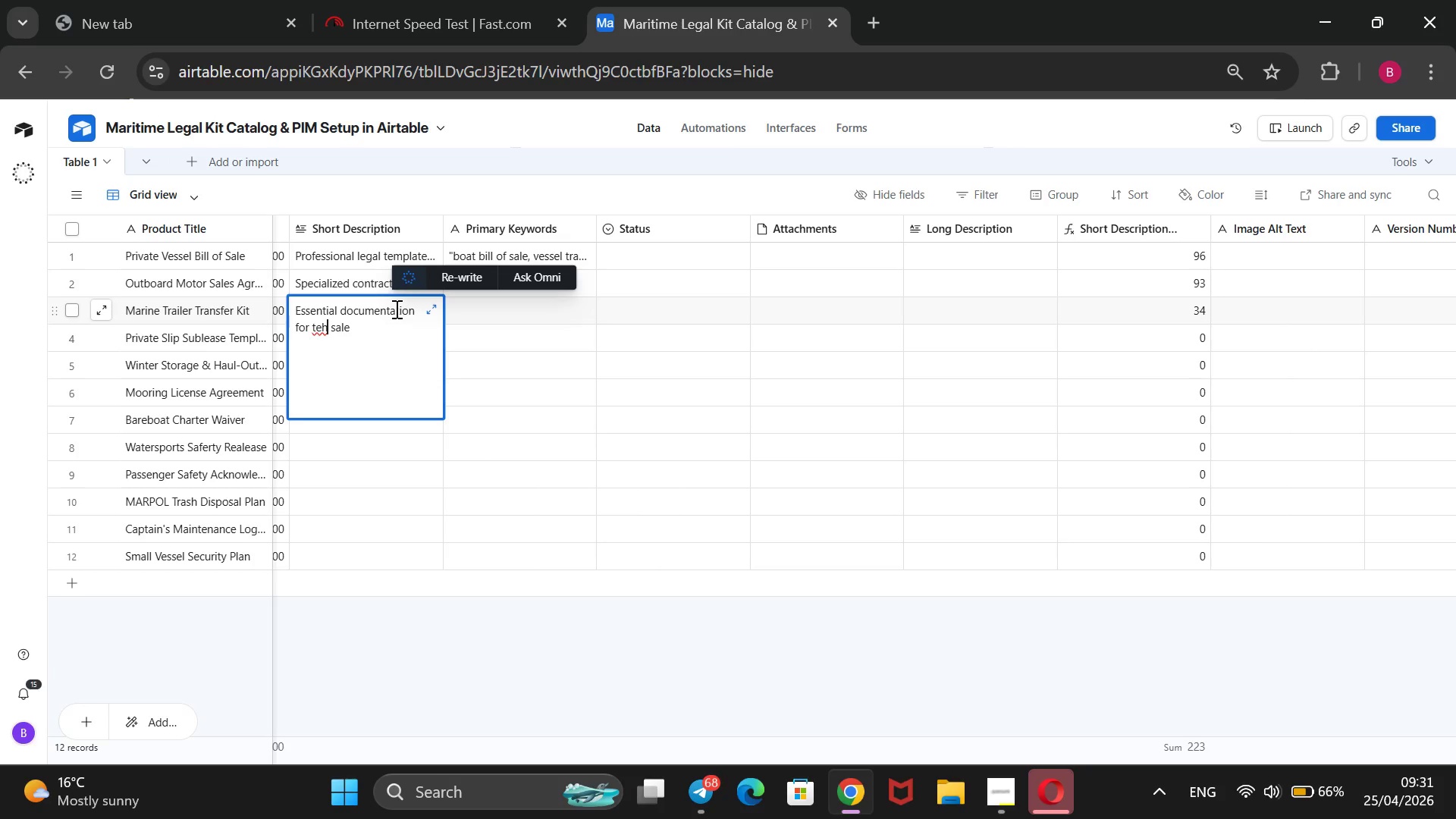 
key(ArrowLeft)
 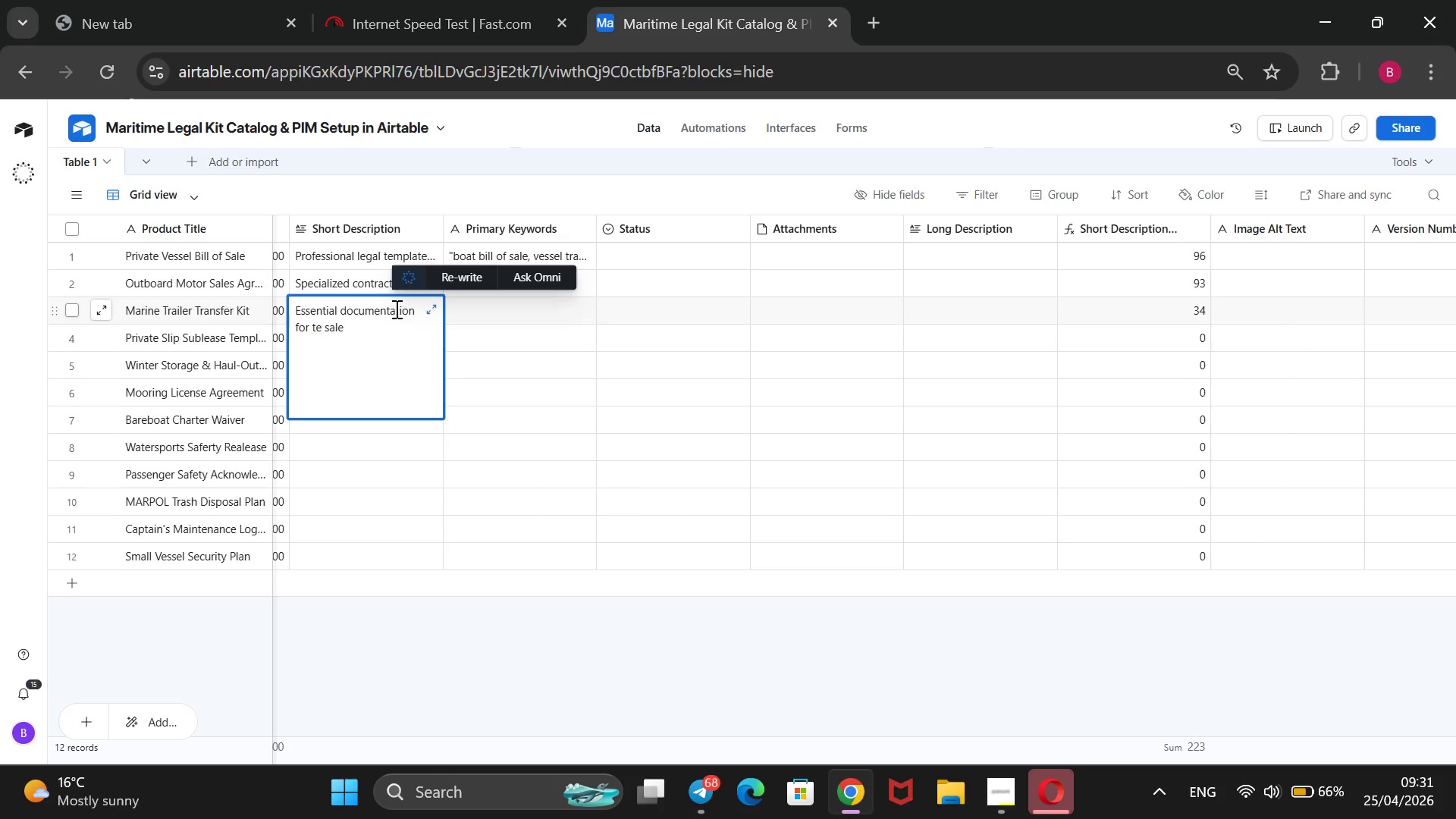 
key(Backspace)
key(Backspace)
type(he)
 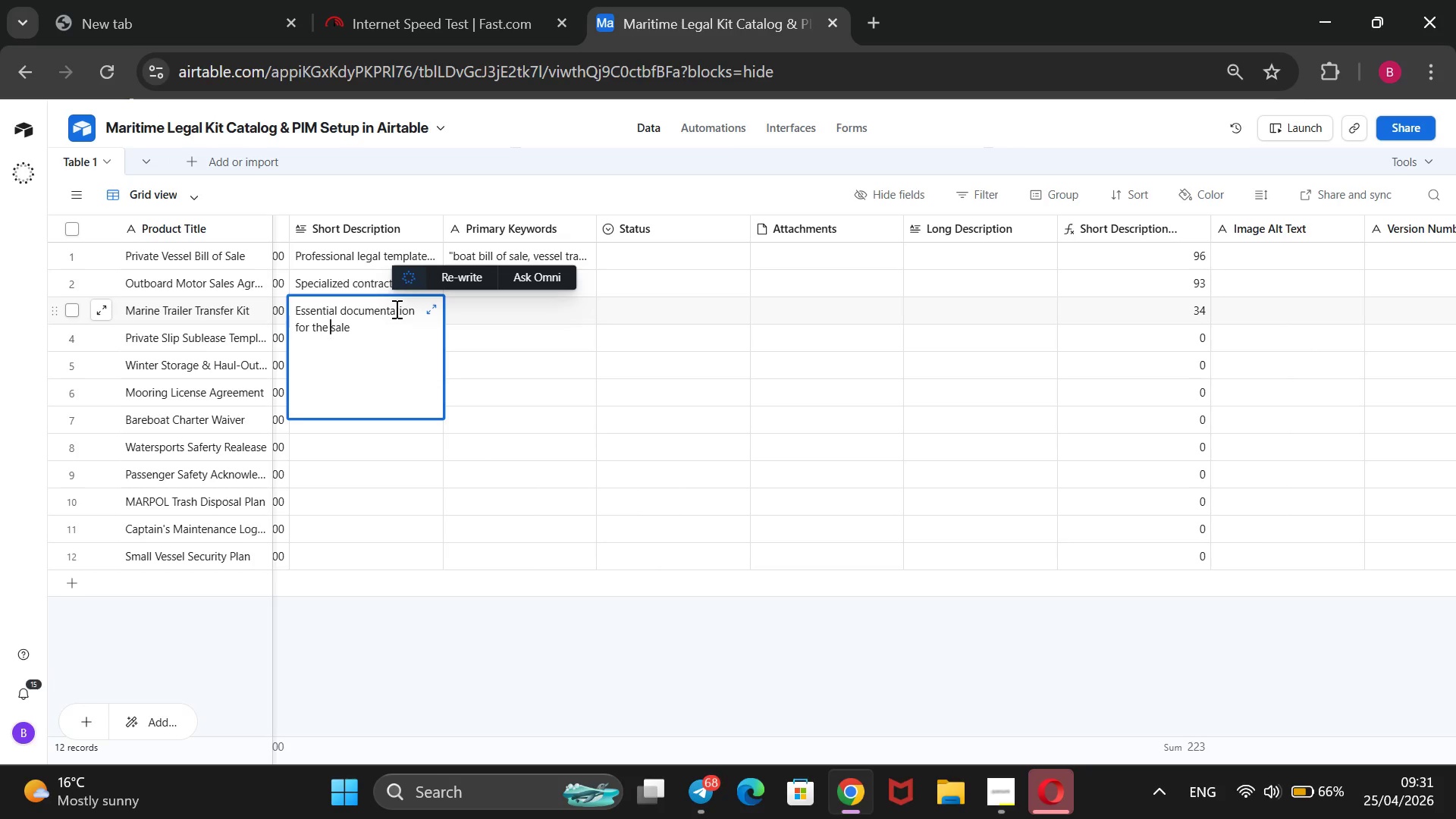 
key(ArrowRight)
 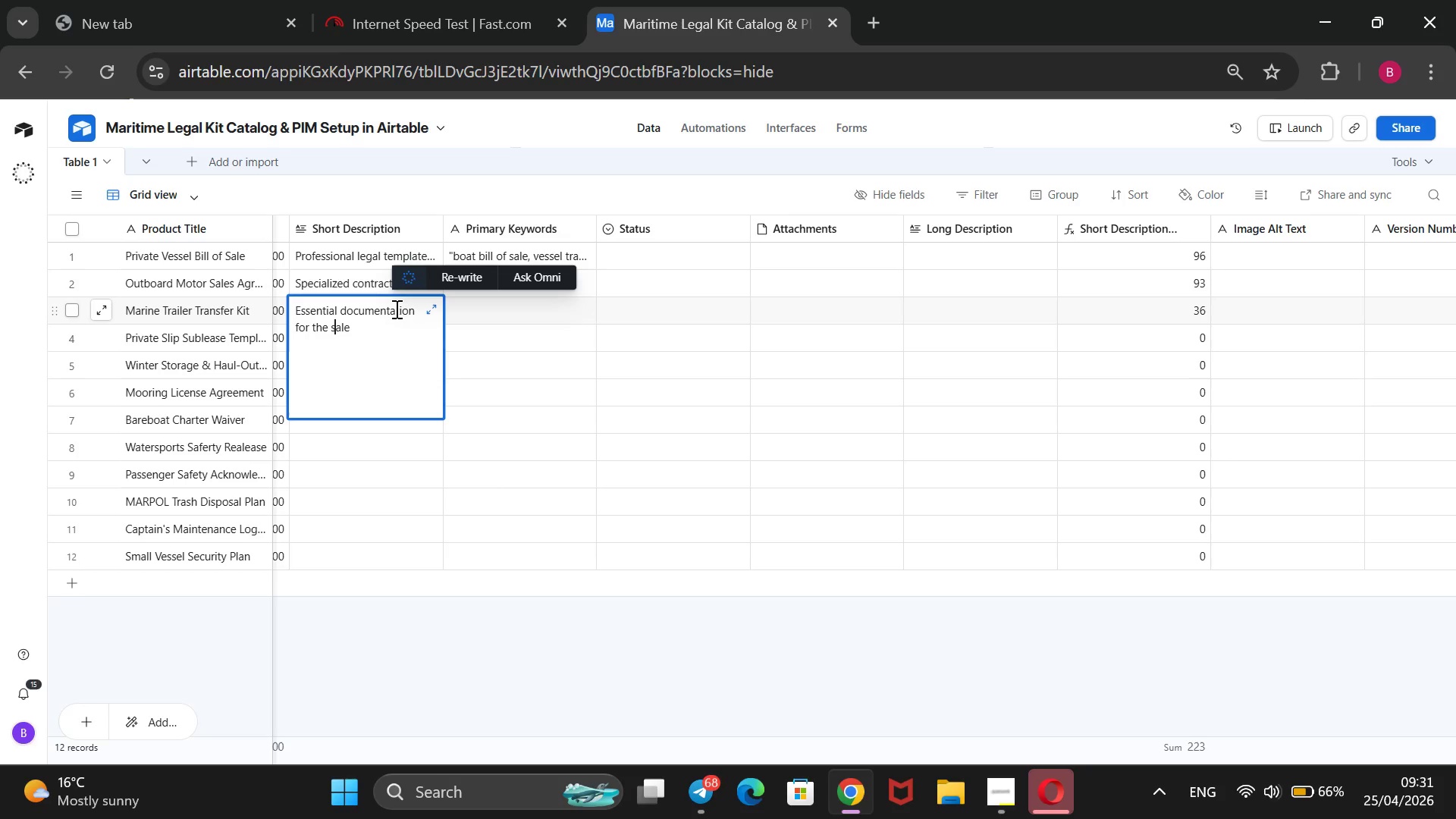 
key(ArrowRight)
 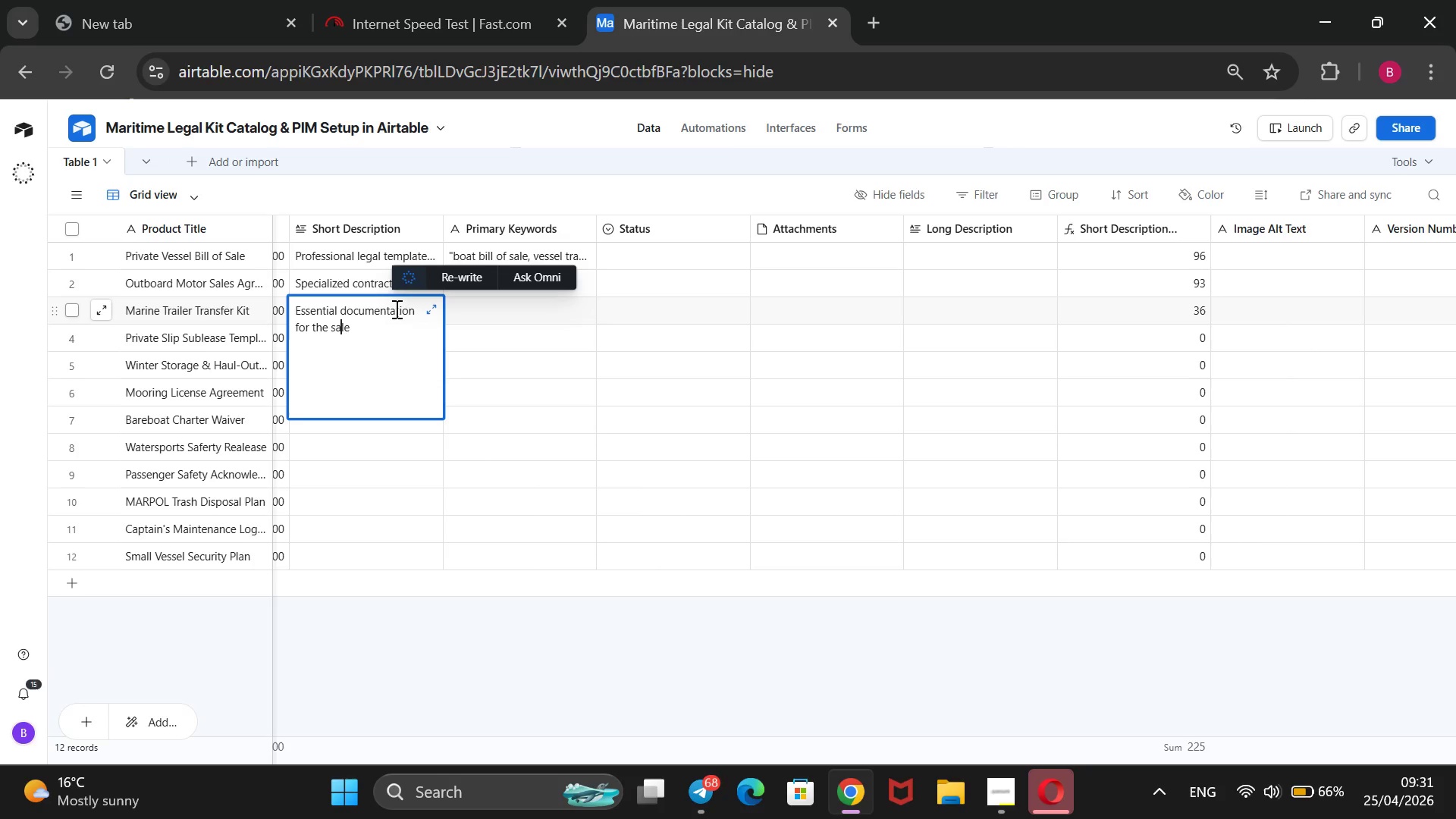 
key(ArrowRight)
 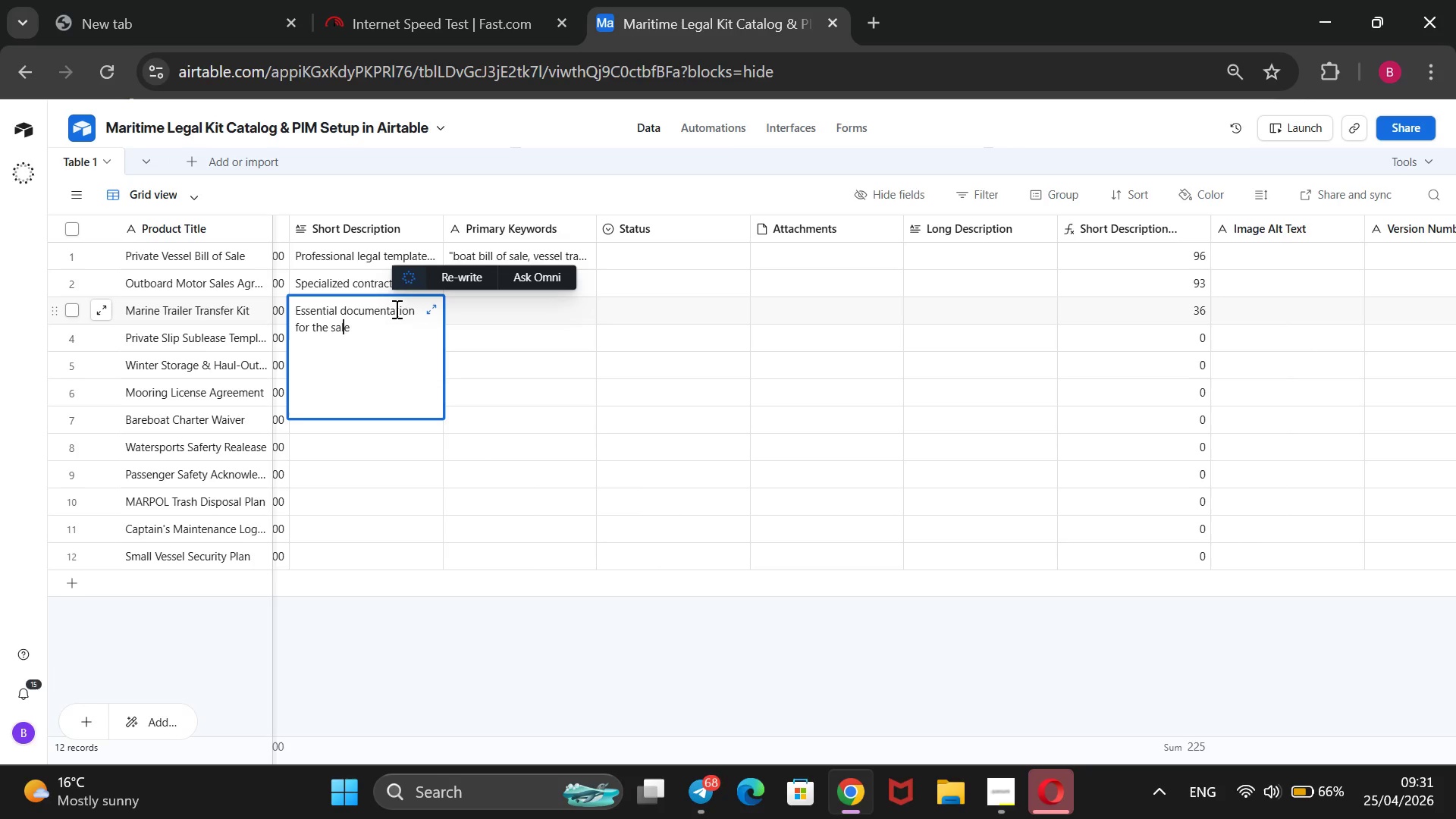 
key(ArrowRight)
 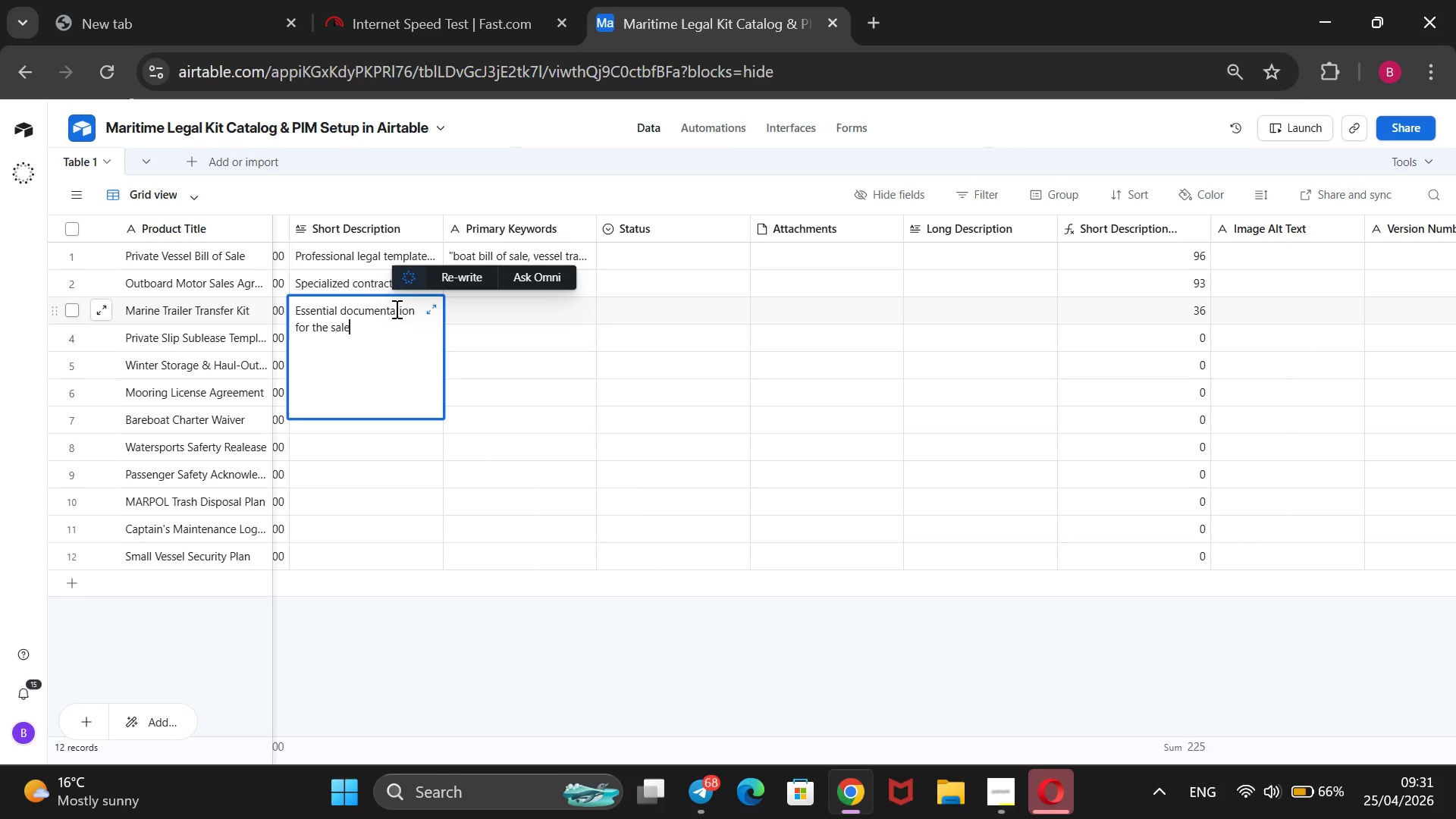 
key(ArrowRight)
 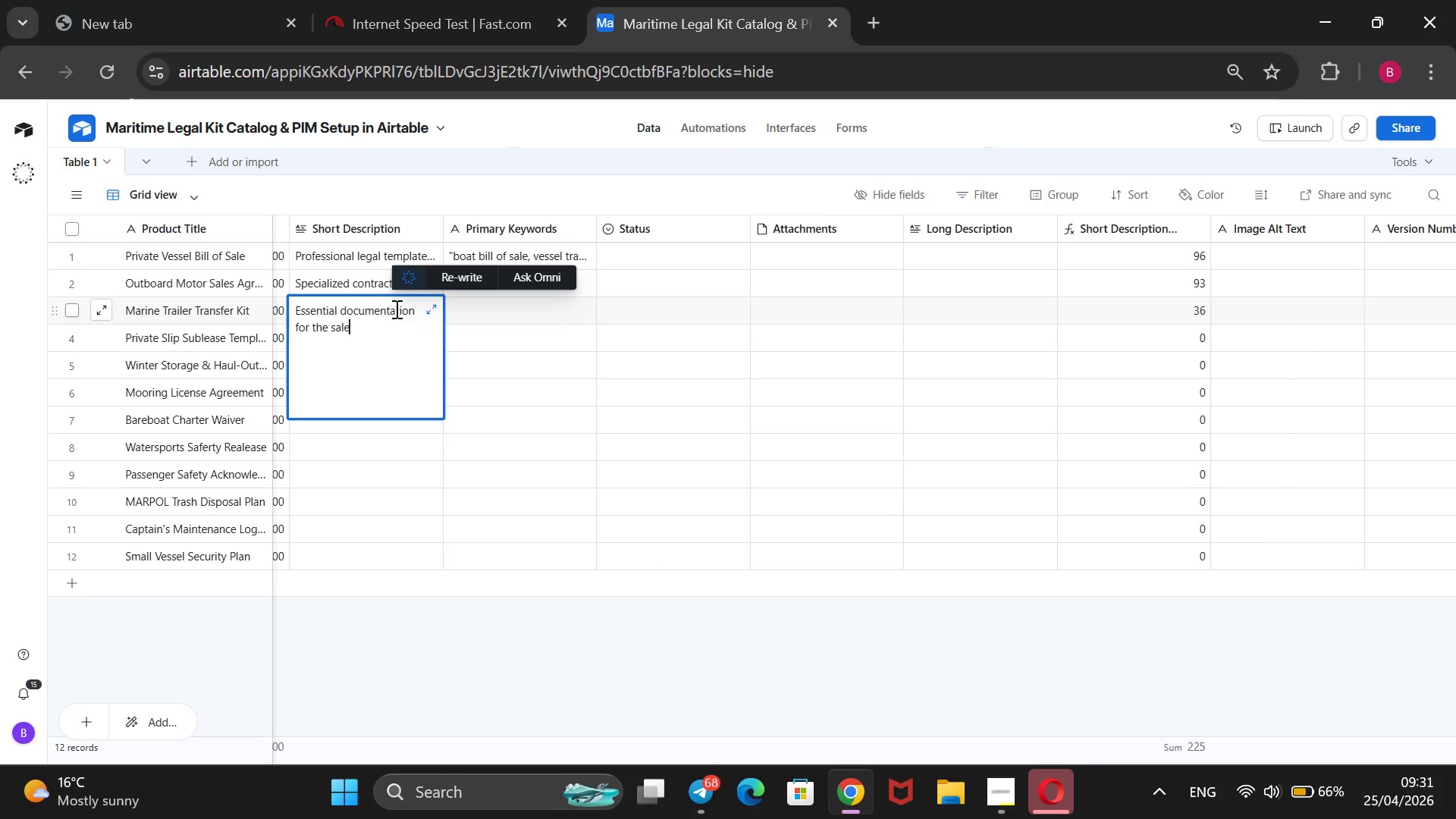 
type( and title transfer of boat trailers and towing equipment.)
 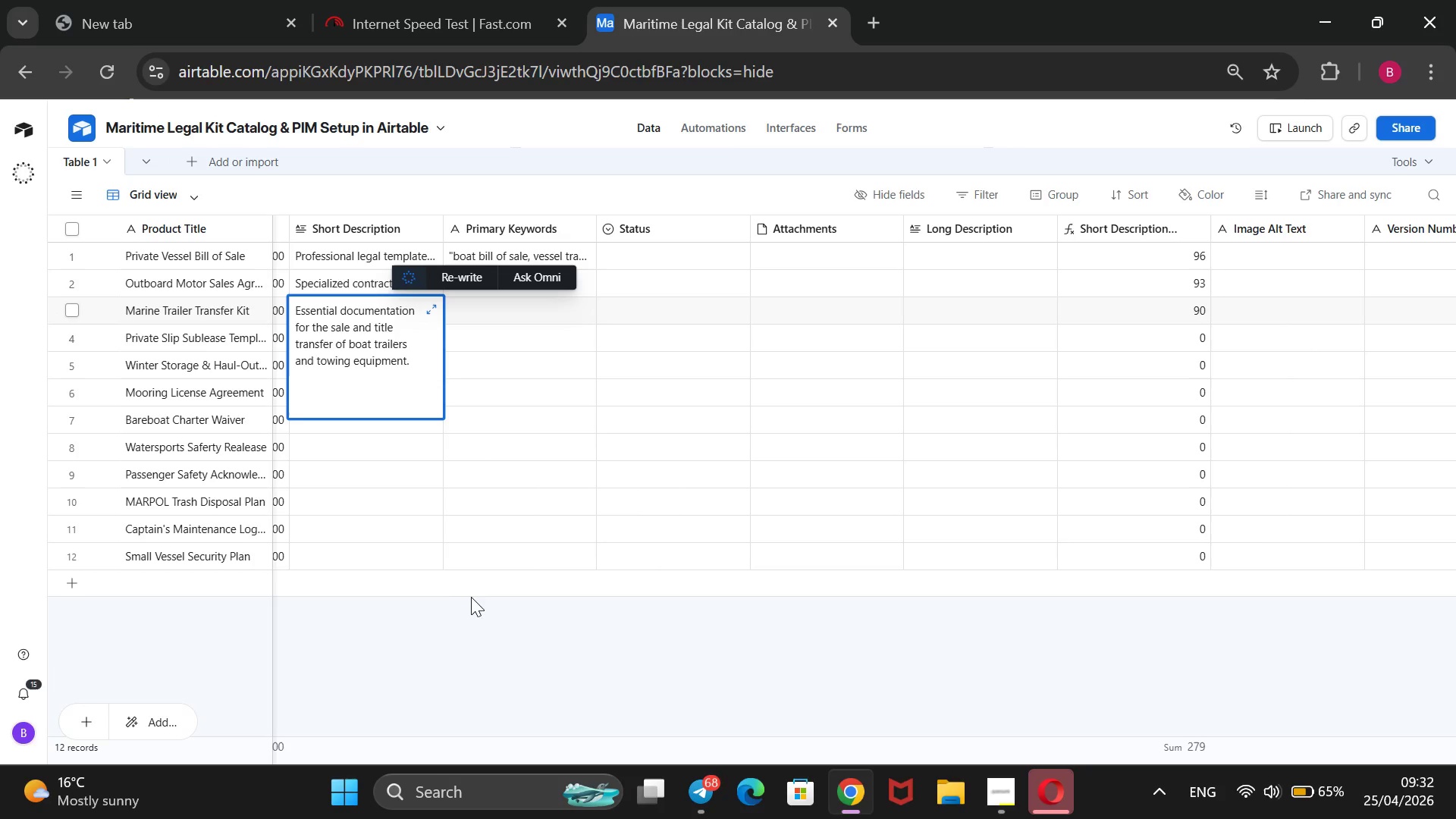 
left_click([473, 644])
 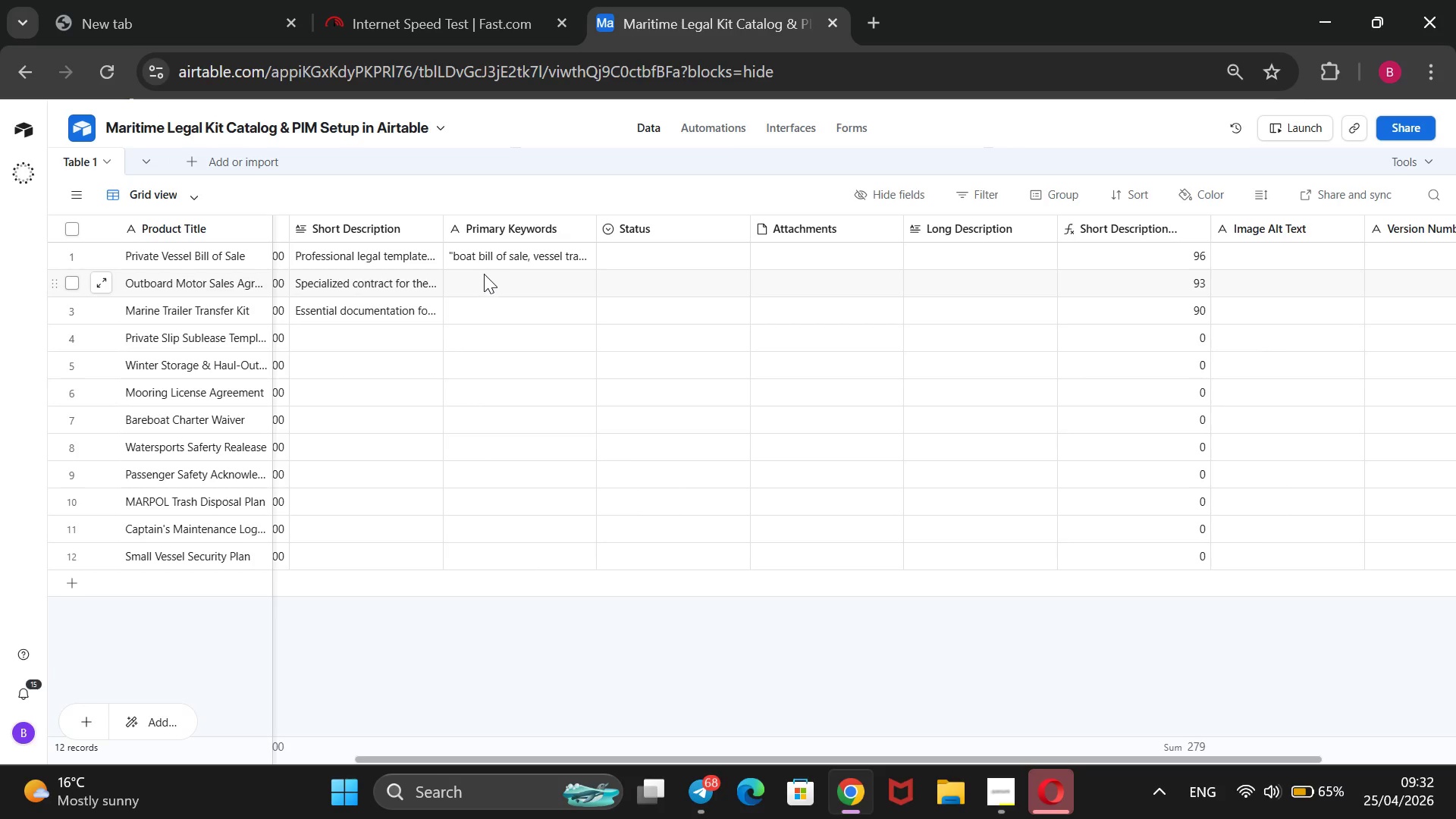 
left_click([482, 276])
 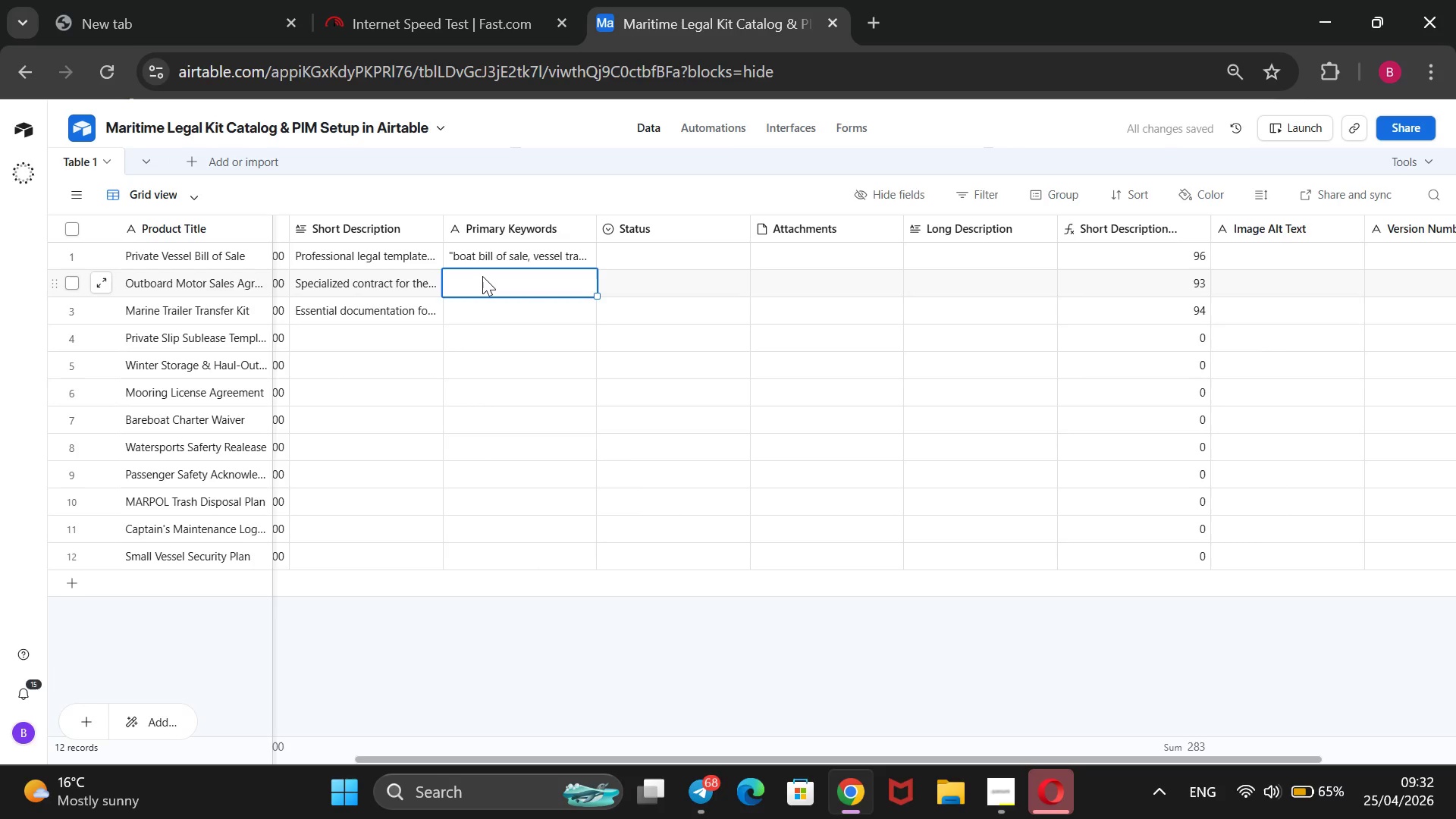 
type(@@)
 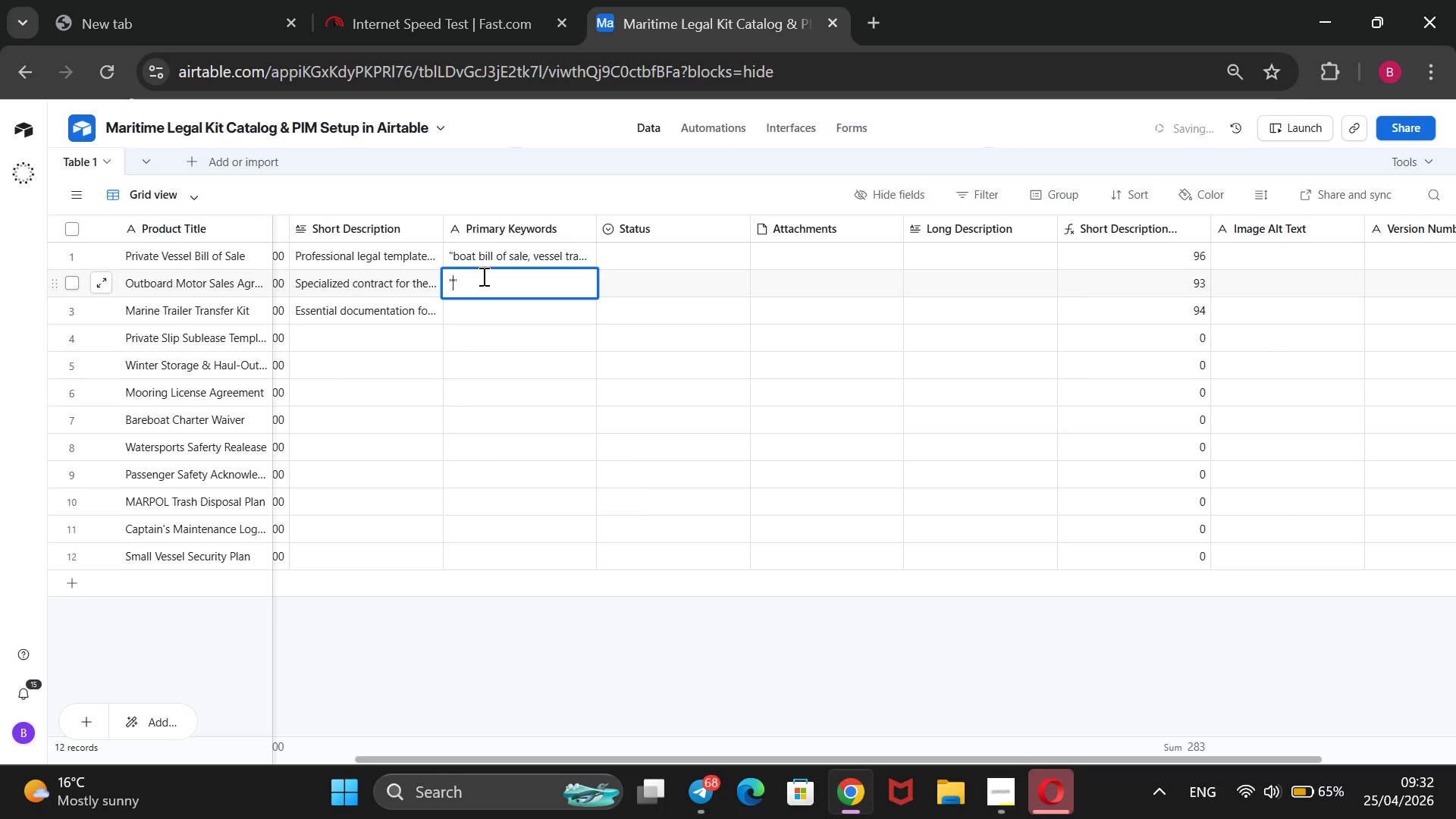 
key(ArrowLeft)
 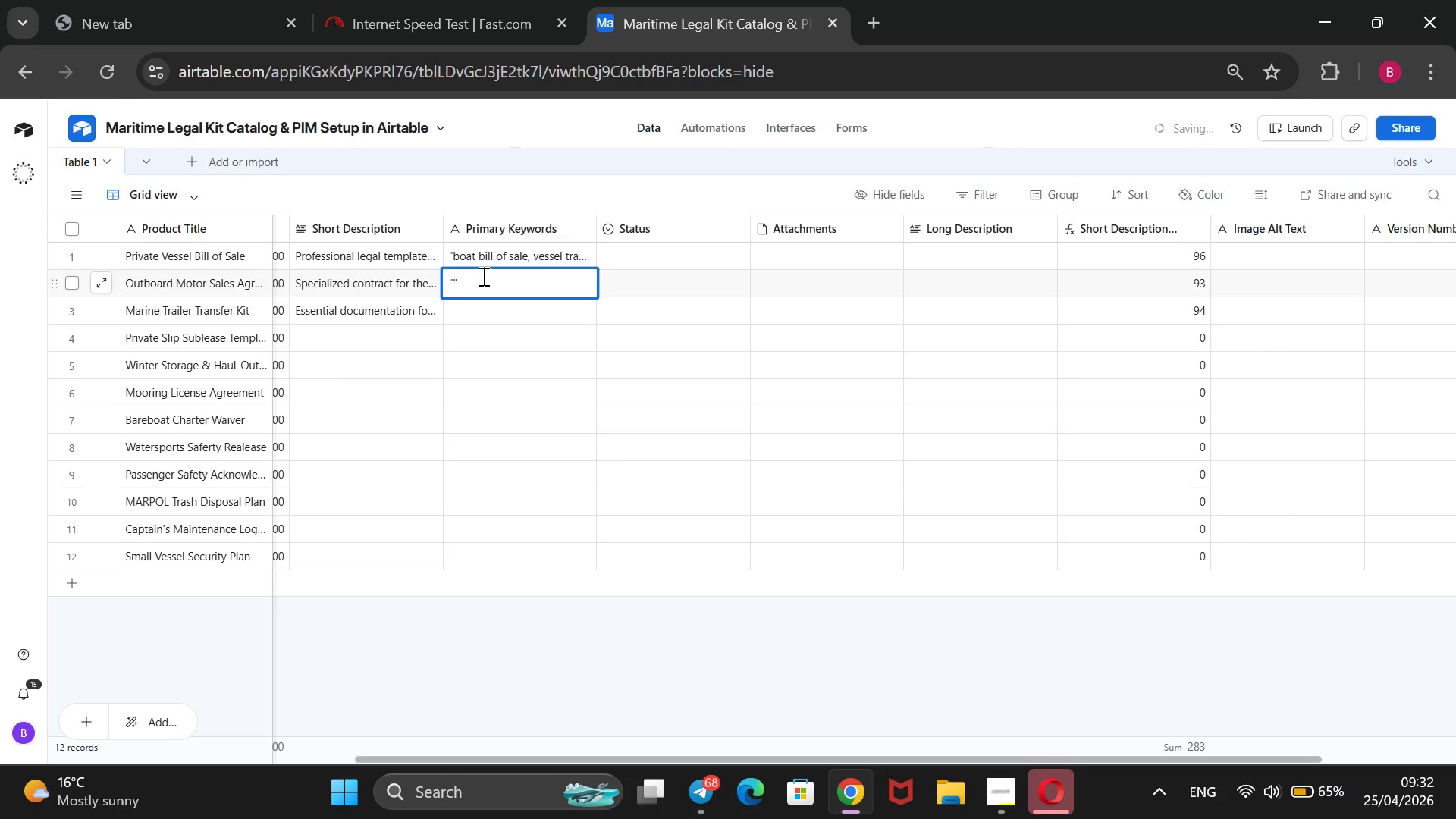 
type(boat trailer sale, title transfer)
 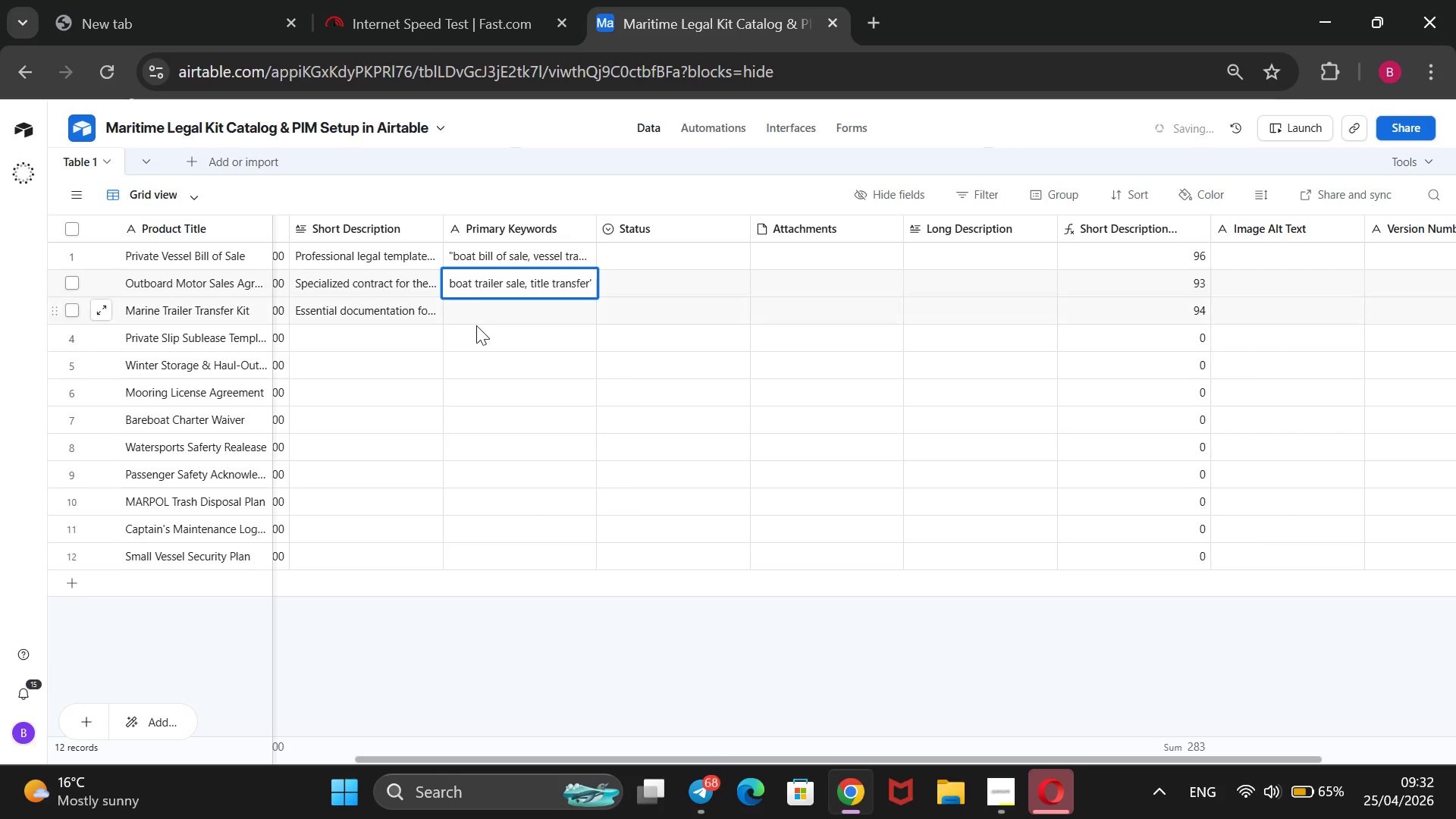 
left_click([502, 309])
 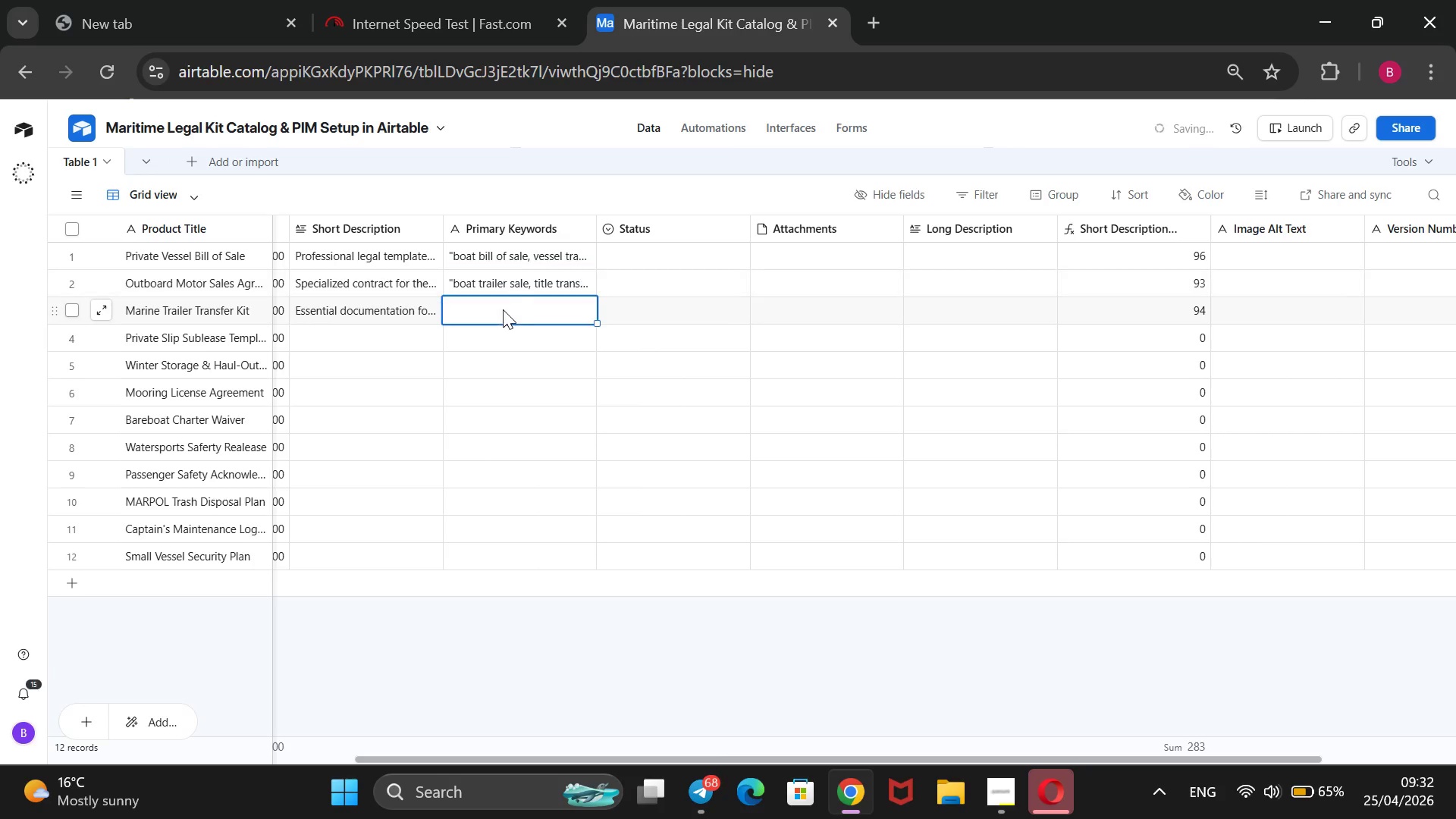 
key(Shift+2)
 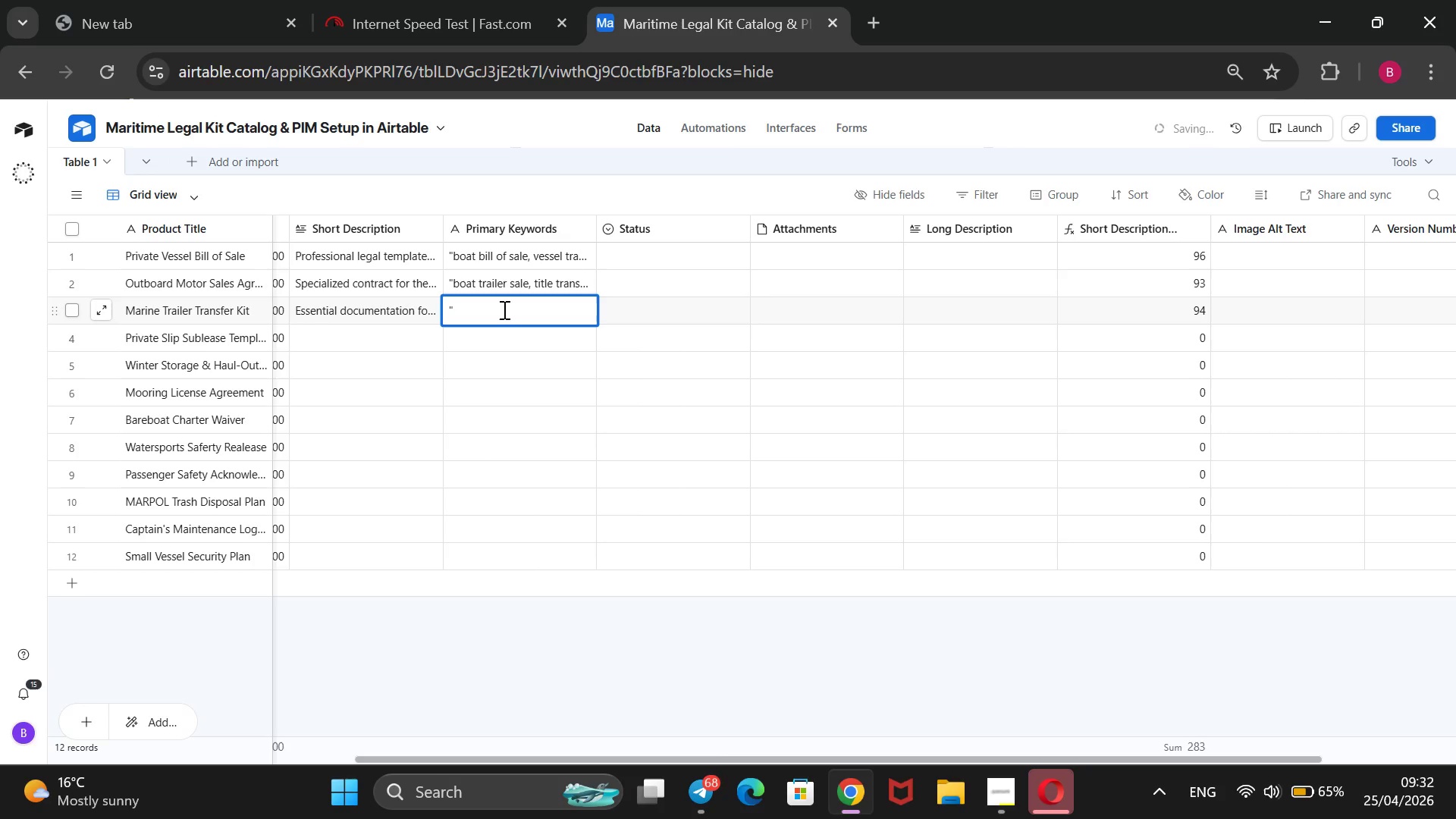 
key(Shift+ShiftRight)
 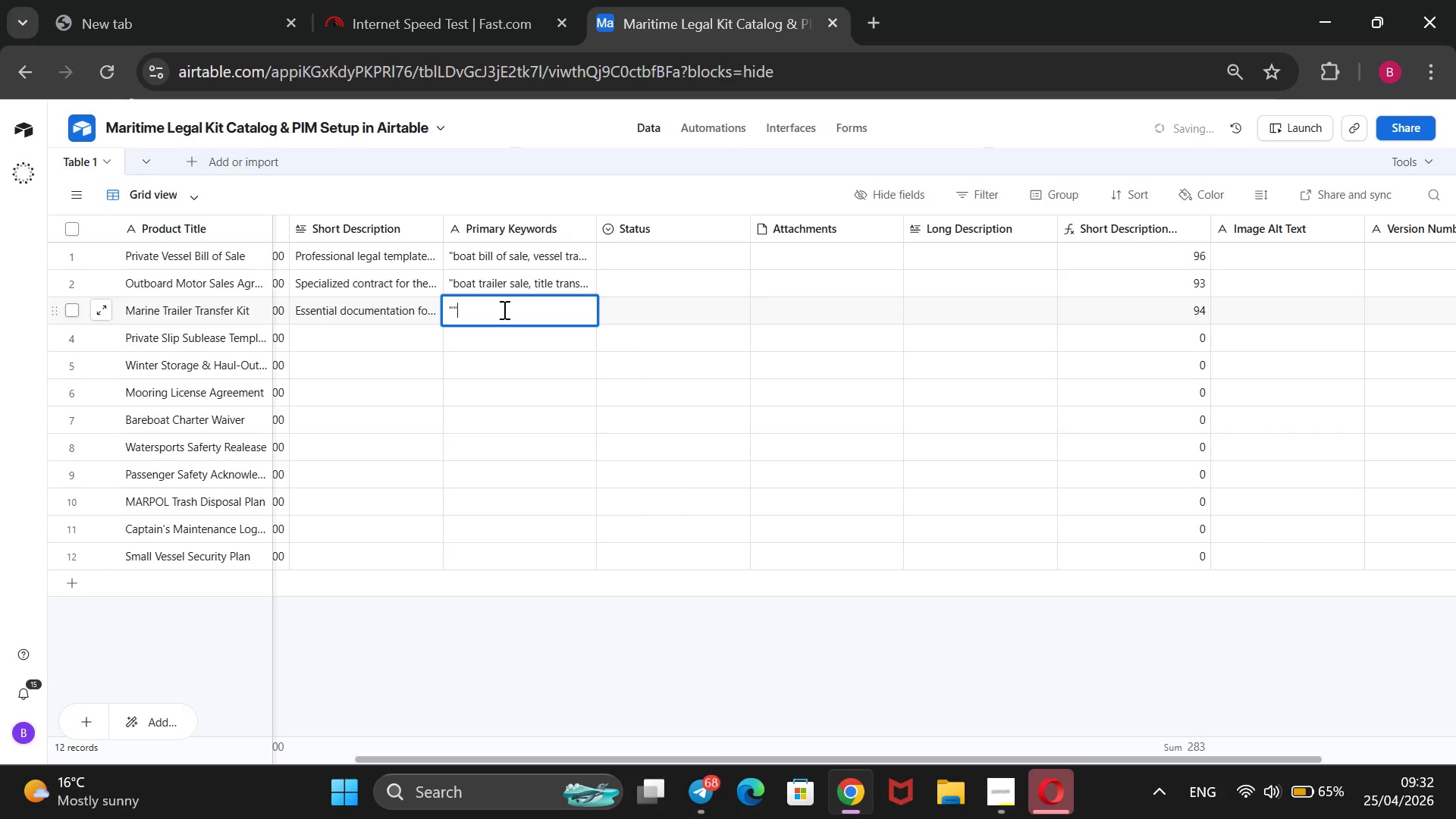 
key(Shift+2)
 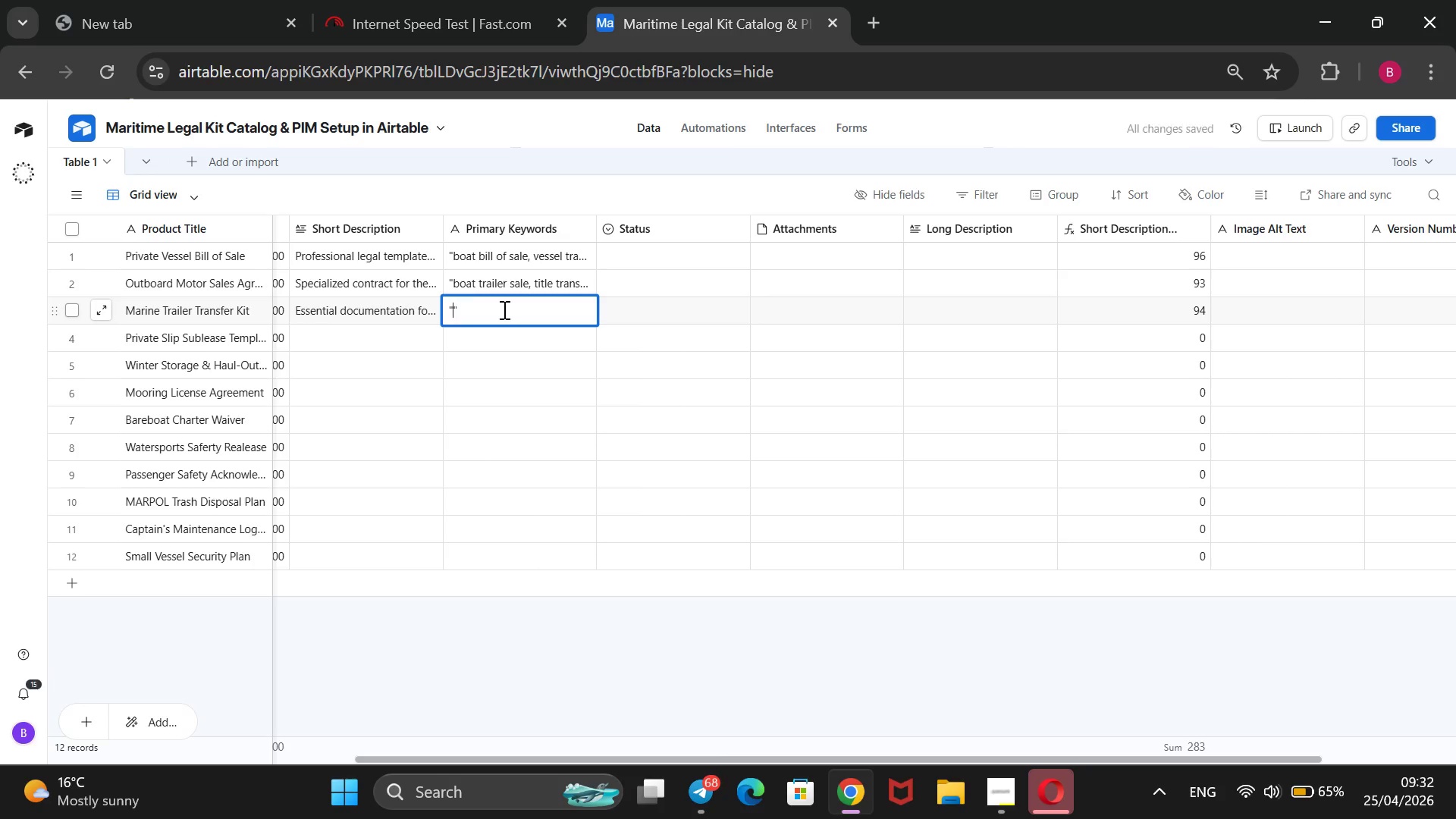 
key(ArrowLeft)
 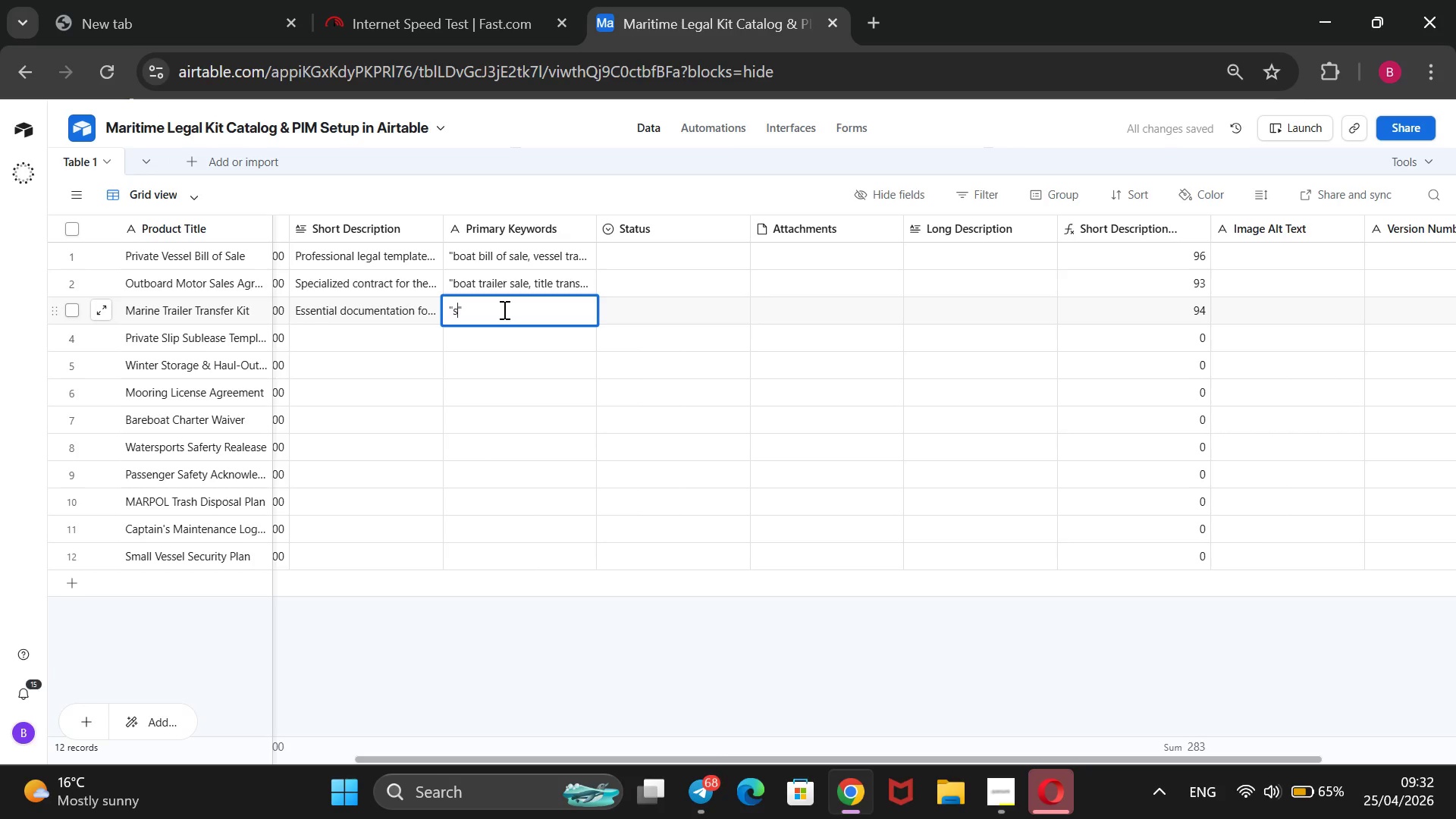 
type(slip sublease, dock rental)
 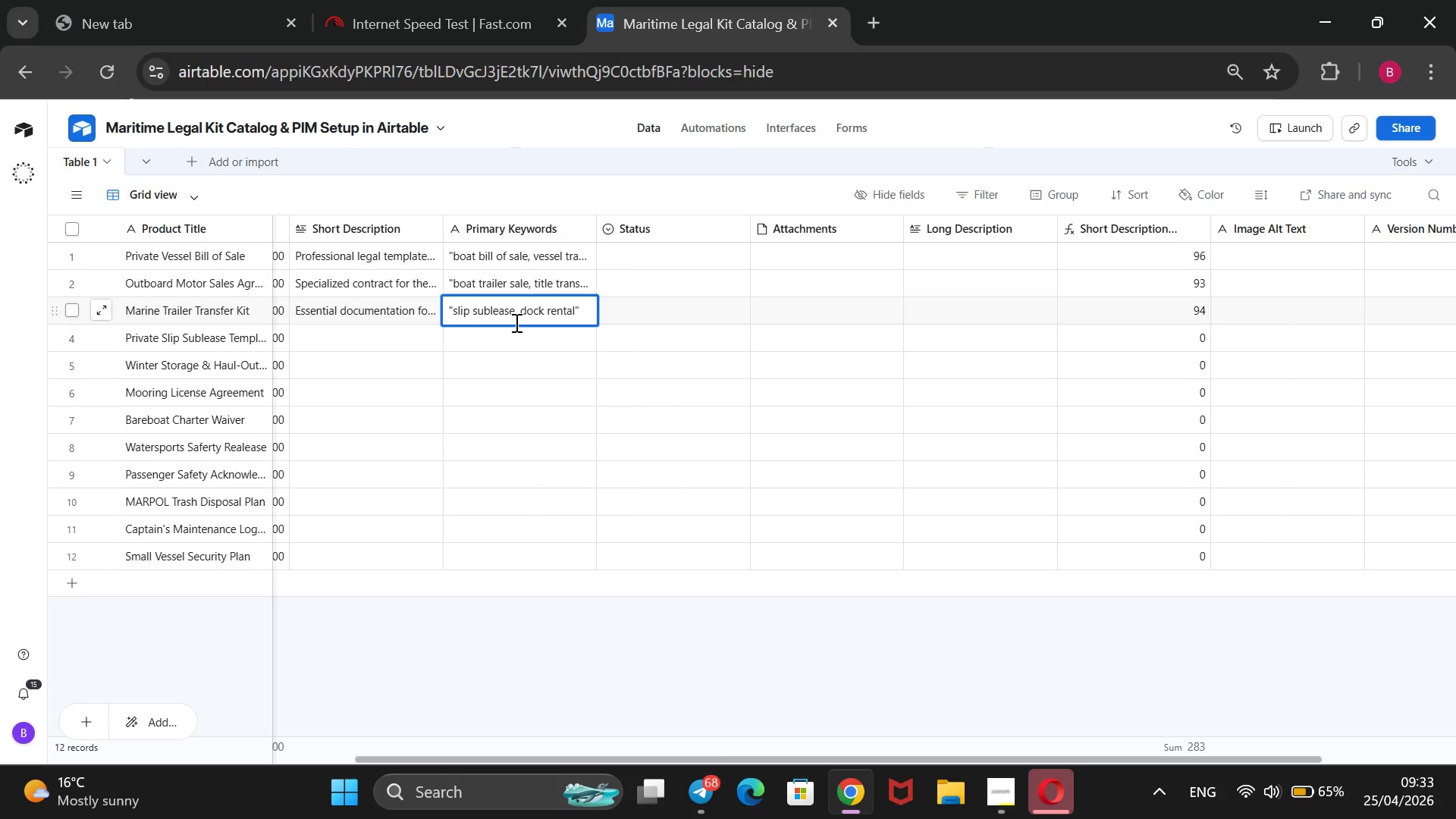 
wait(47.97)
 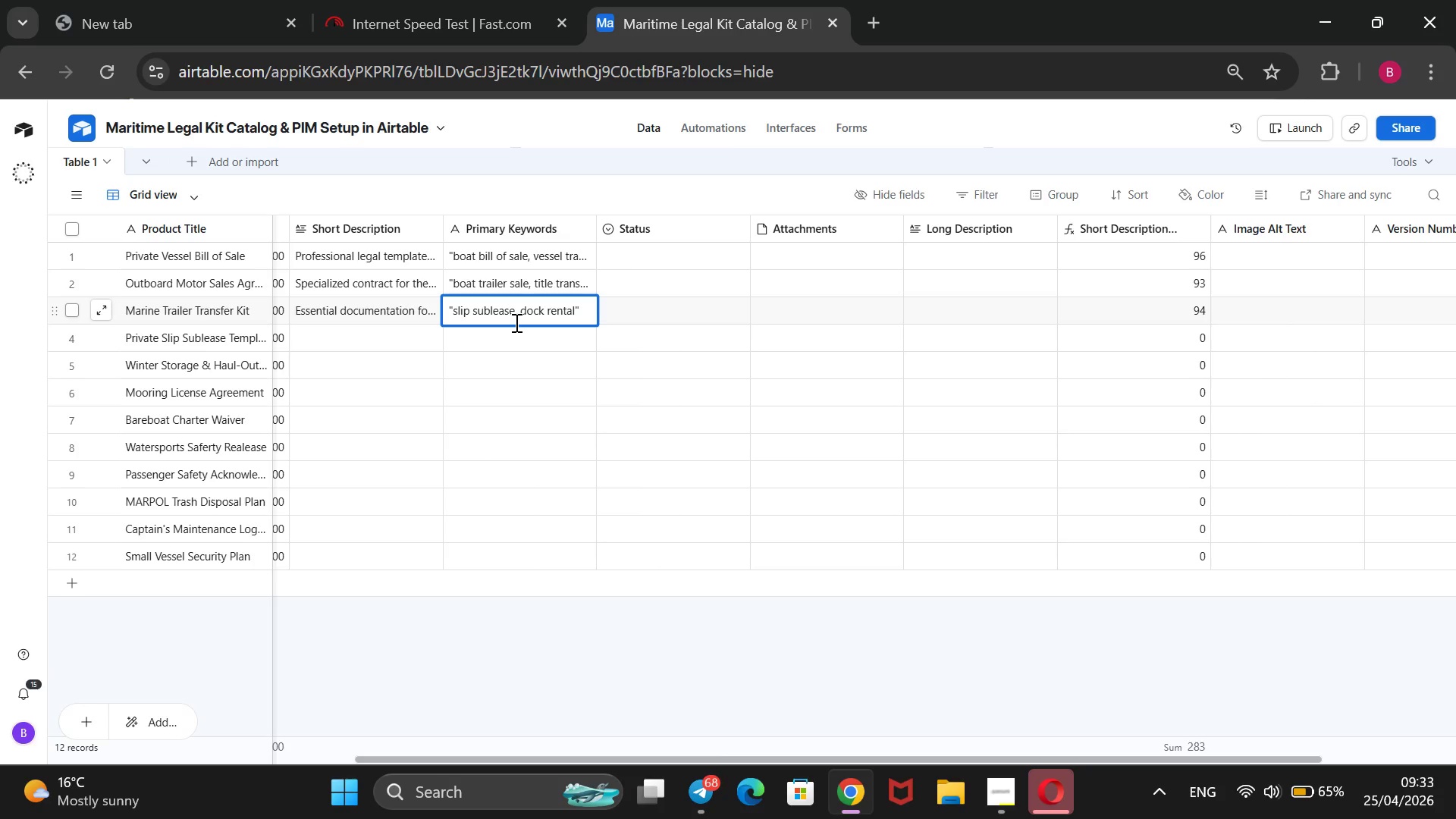 
double_click([558, 278])
 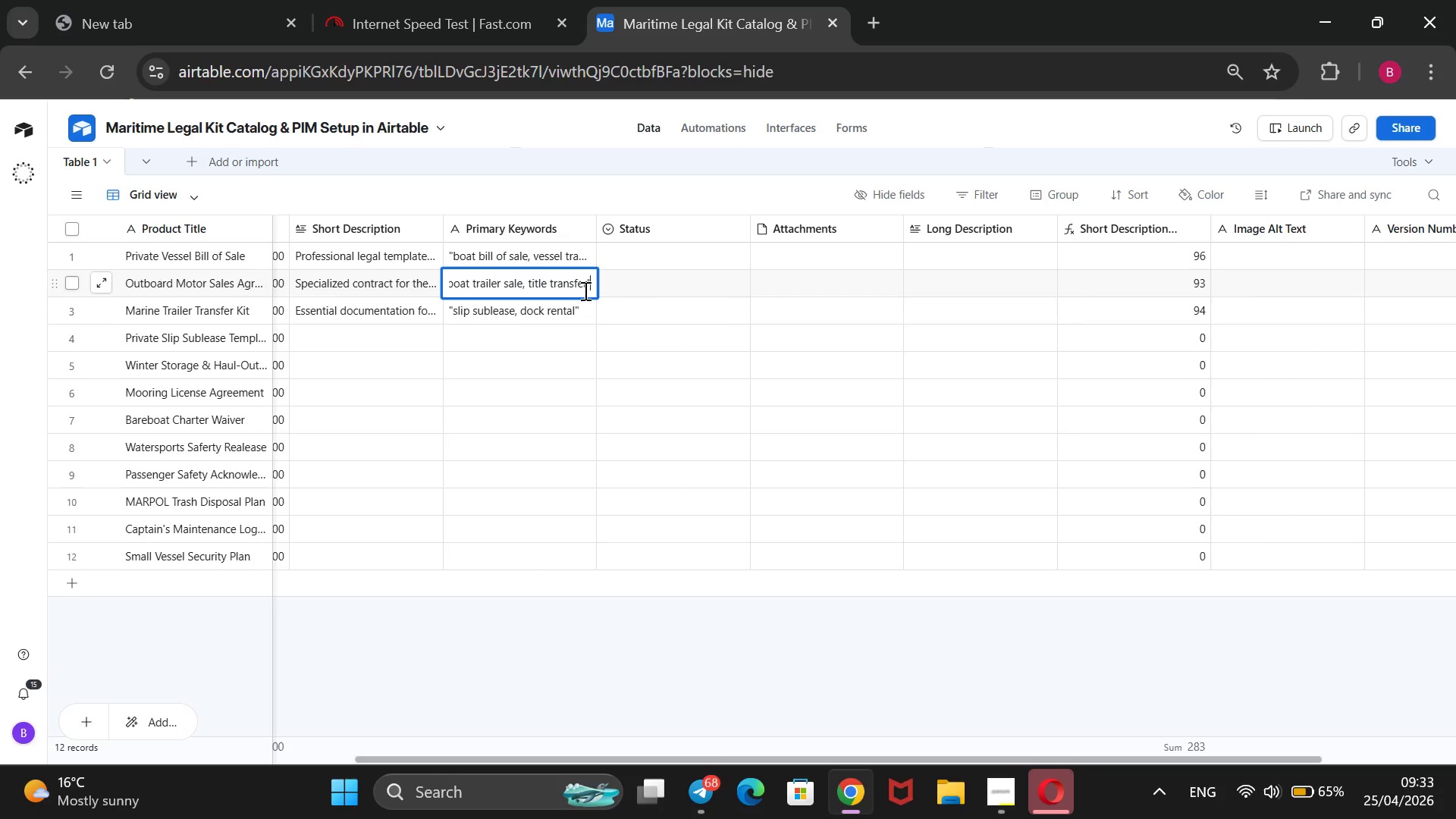 
left_click_drag(start_coordinate=[588, 287], to_coordinate=[442, 325])
 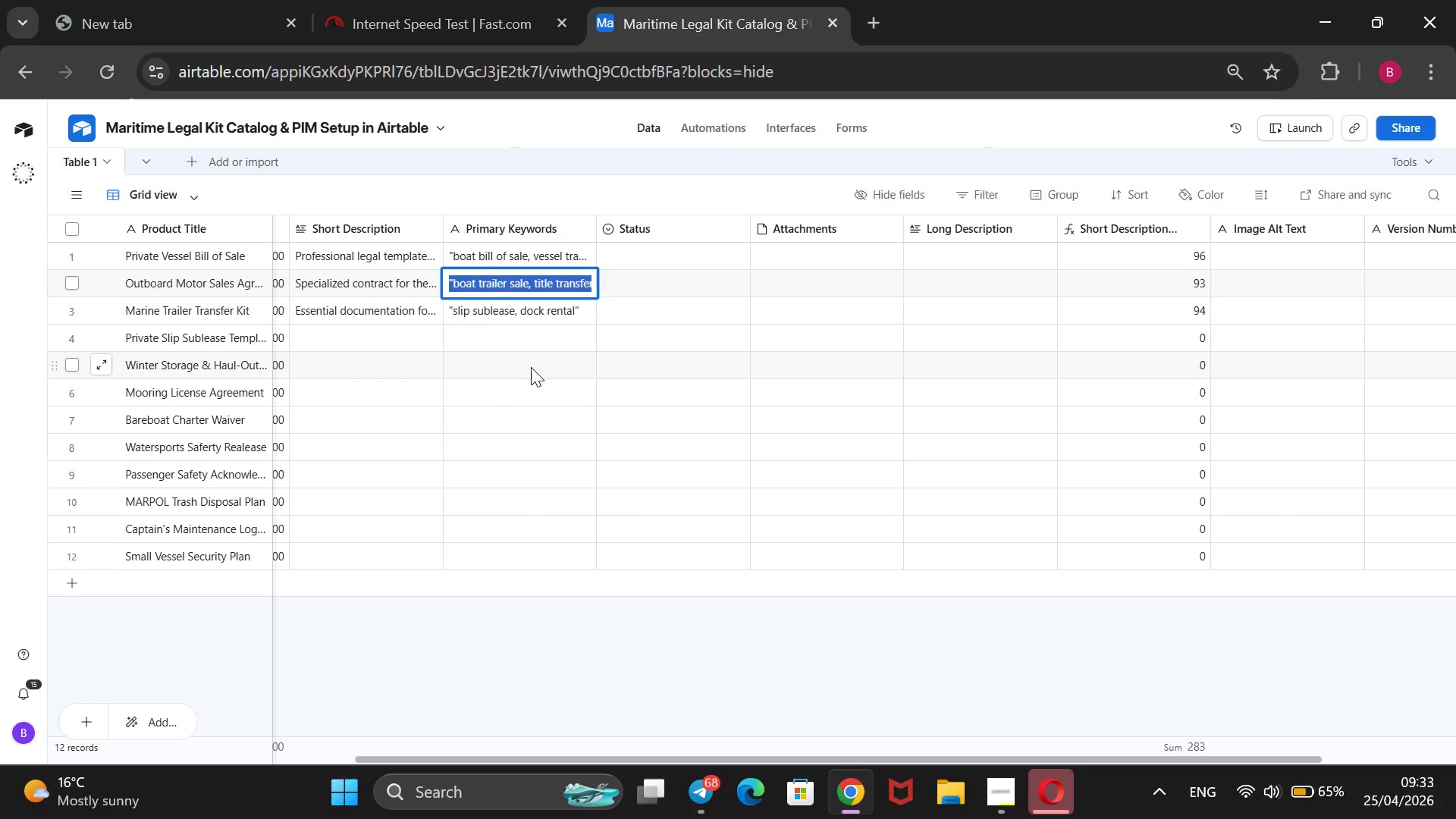 
key(Control+ControlLeft)
 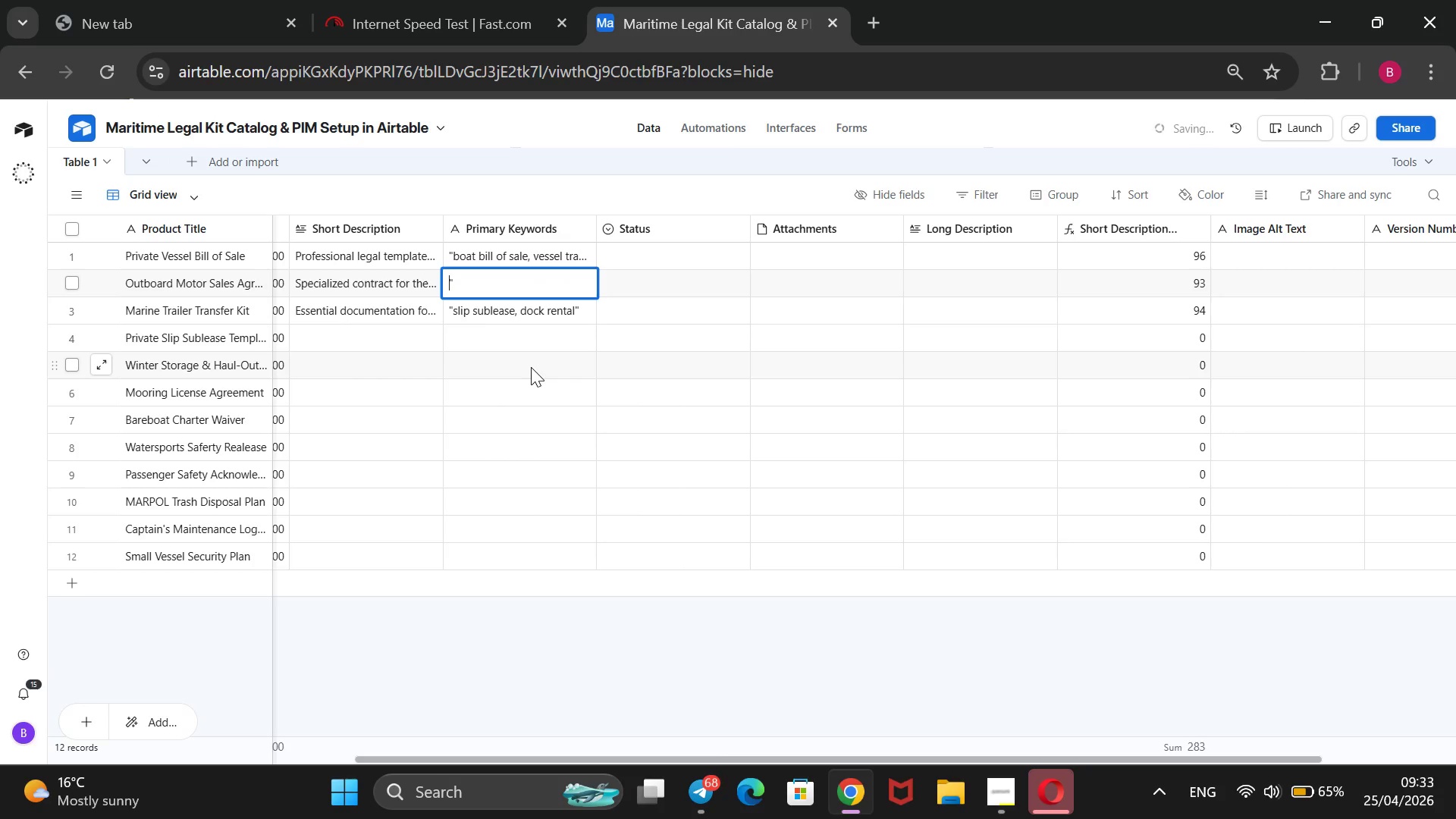 
key(Control+X)
 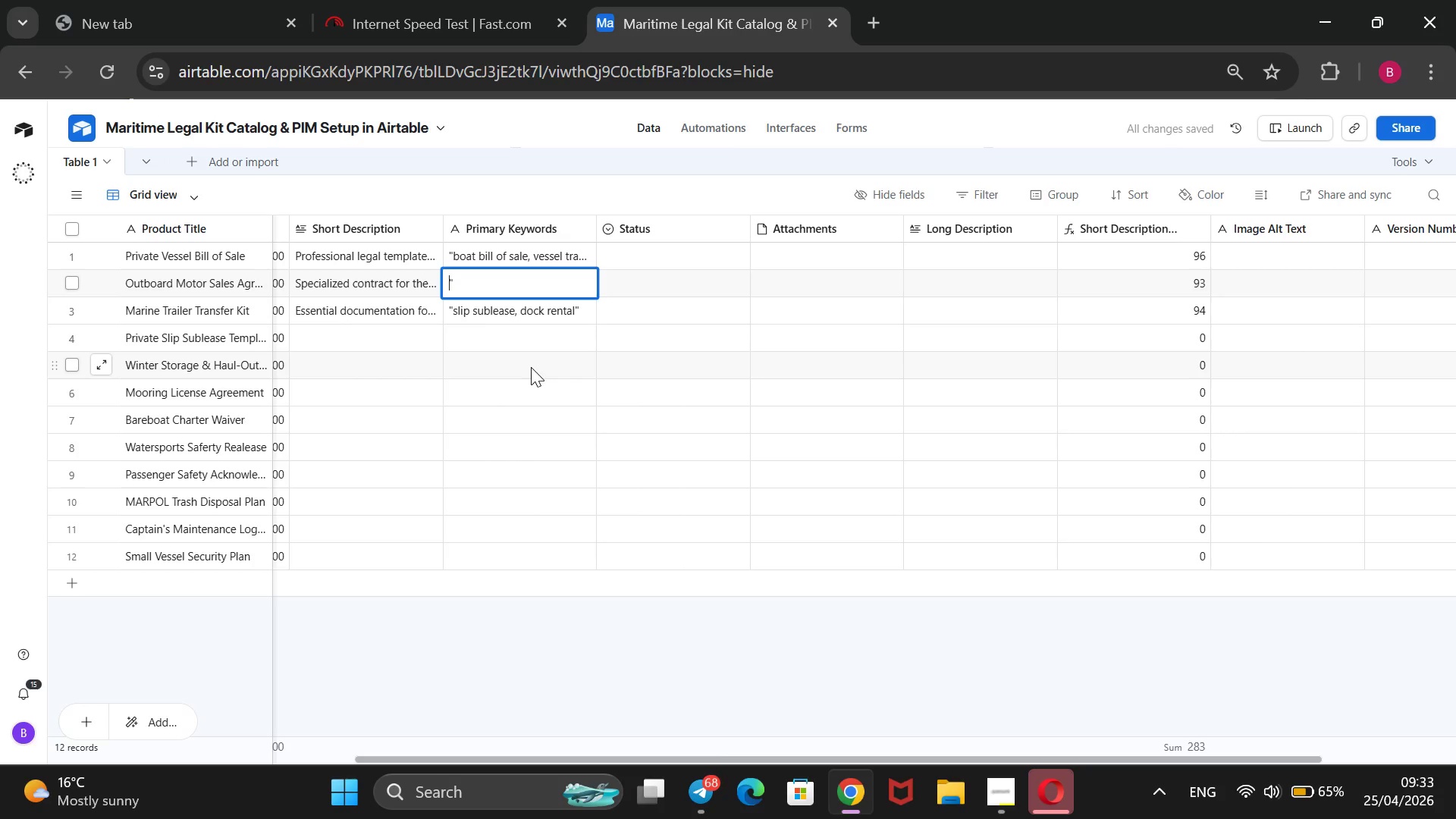 
key(ArrowRight)
 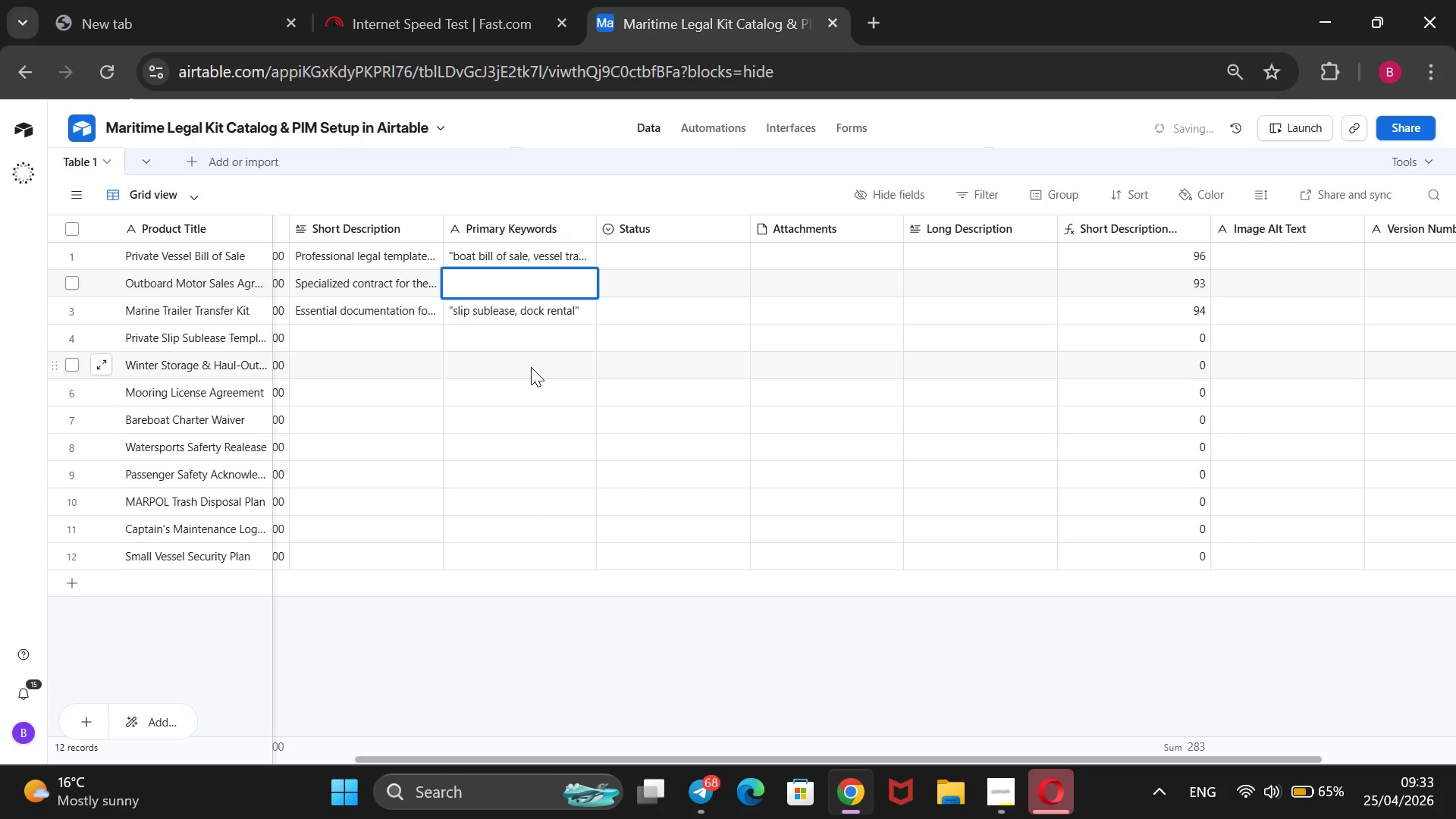 
key(Backspace)
 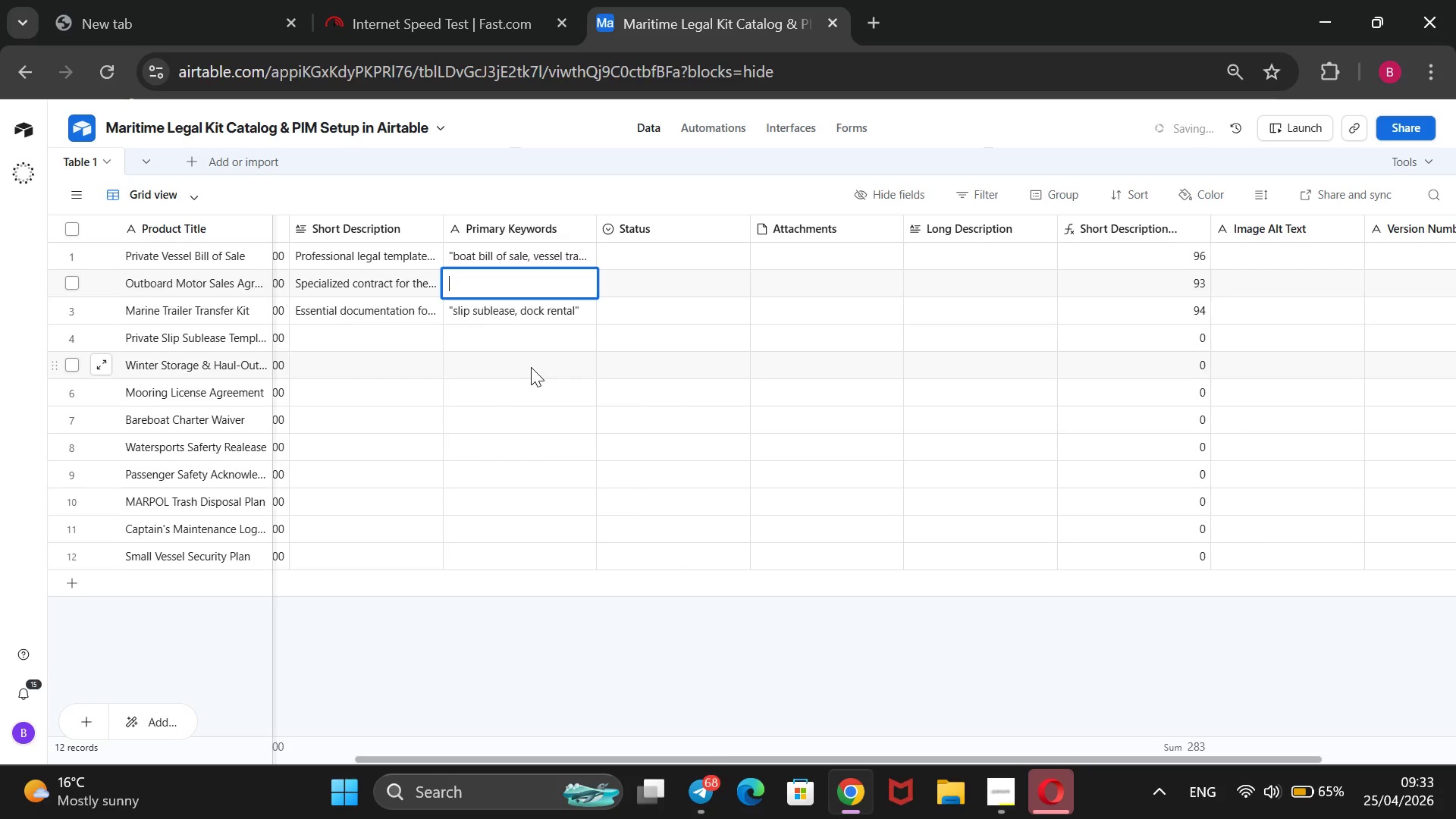 
key(Shift+2)
 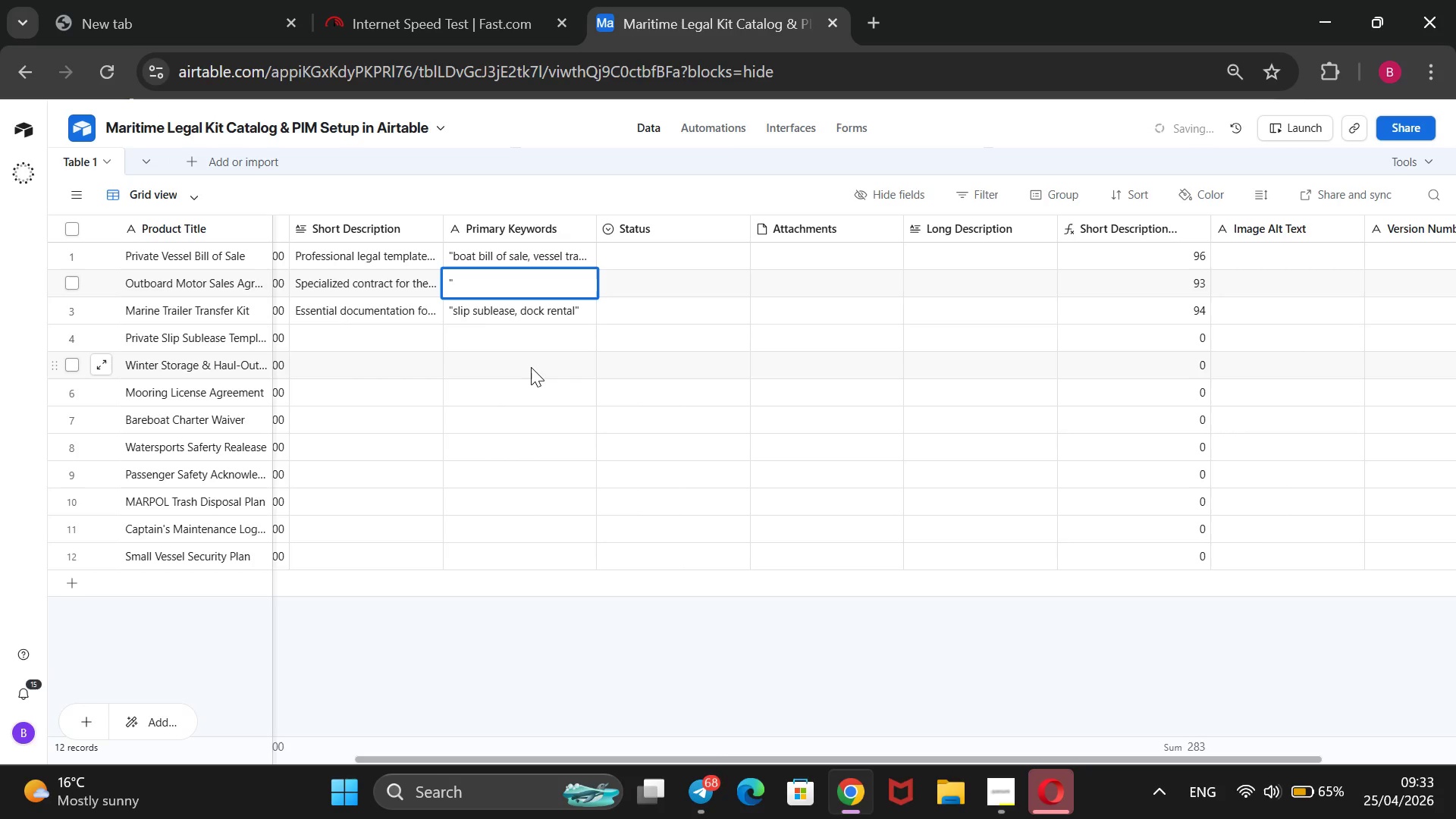 
key(Shift+ShiftRight)
 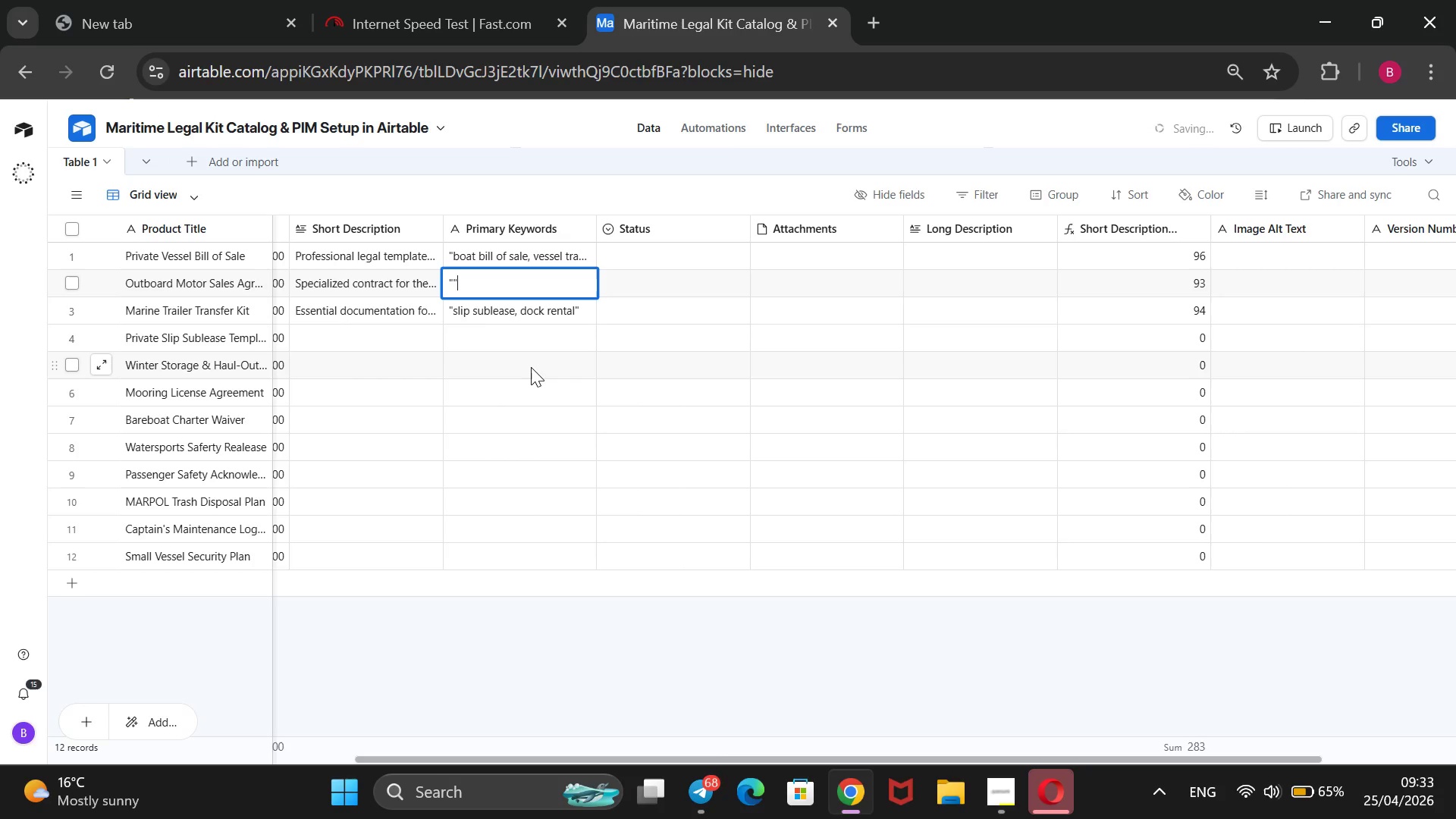 
key(Shift+2)
 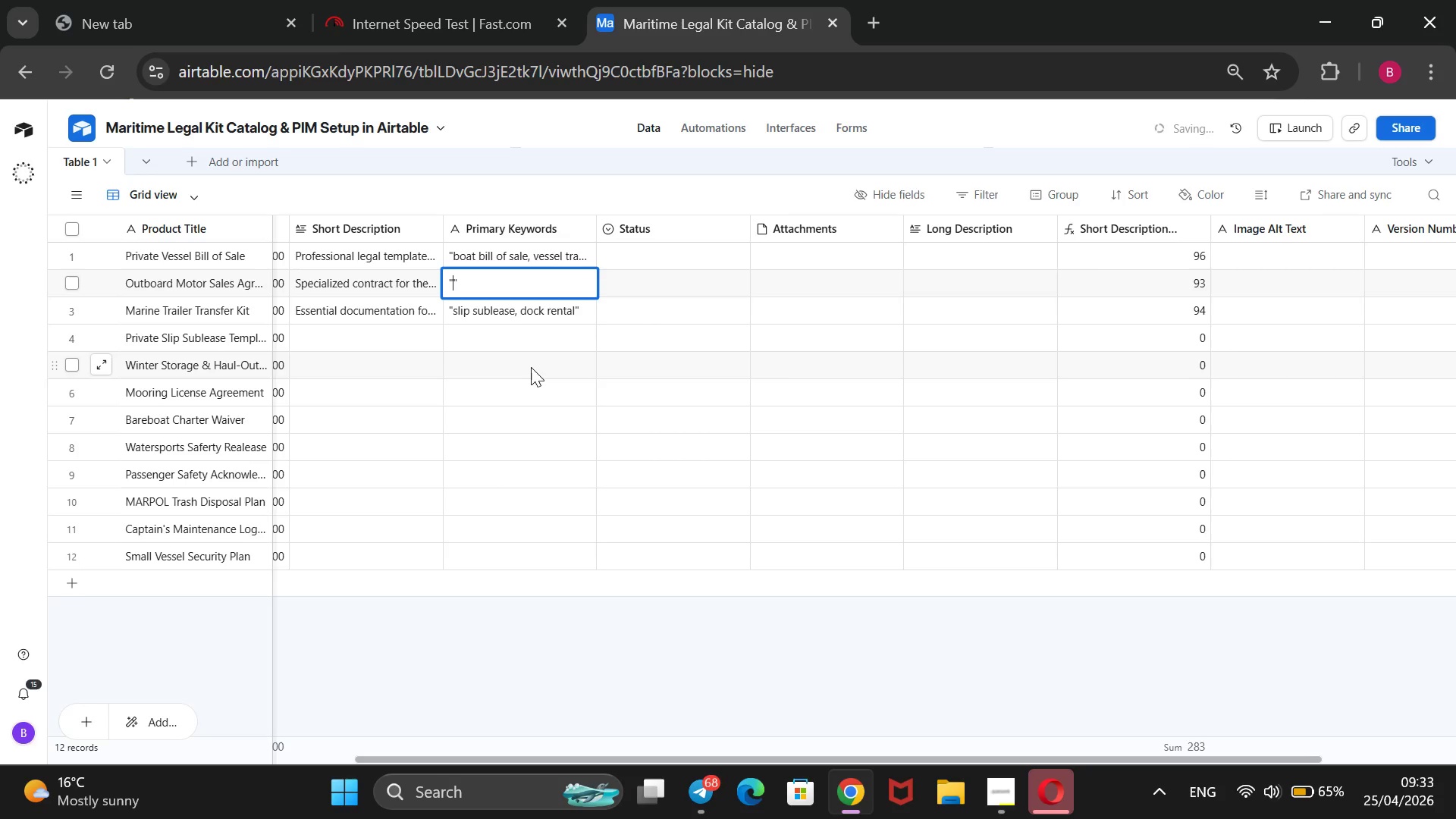 
key(ArrowLeft)
 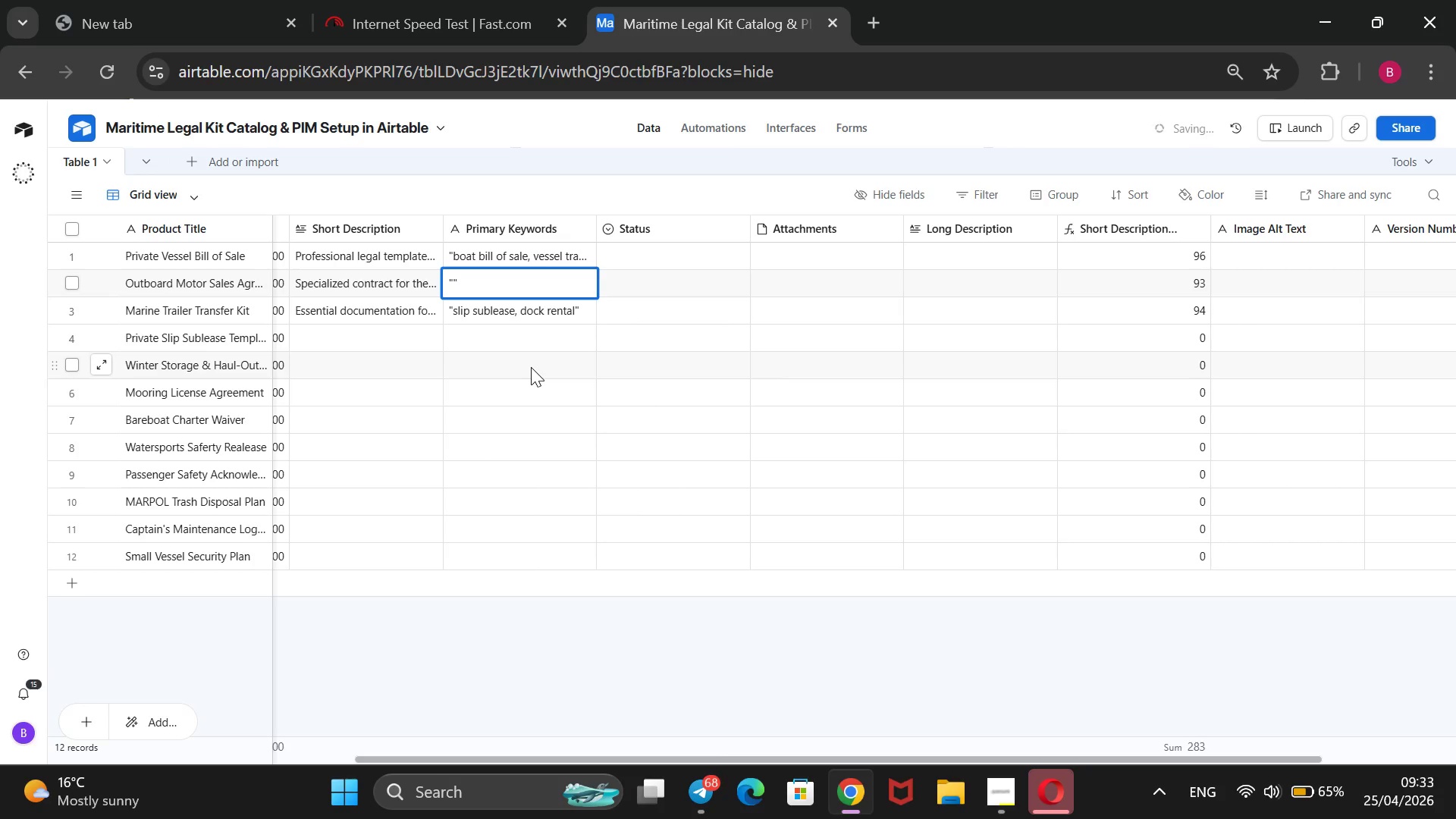 
type(engine bill of ds)
key(Backspace)
key(Backspace)
type(sale, marine engine)
 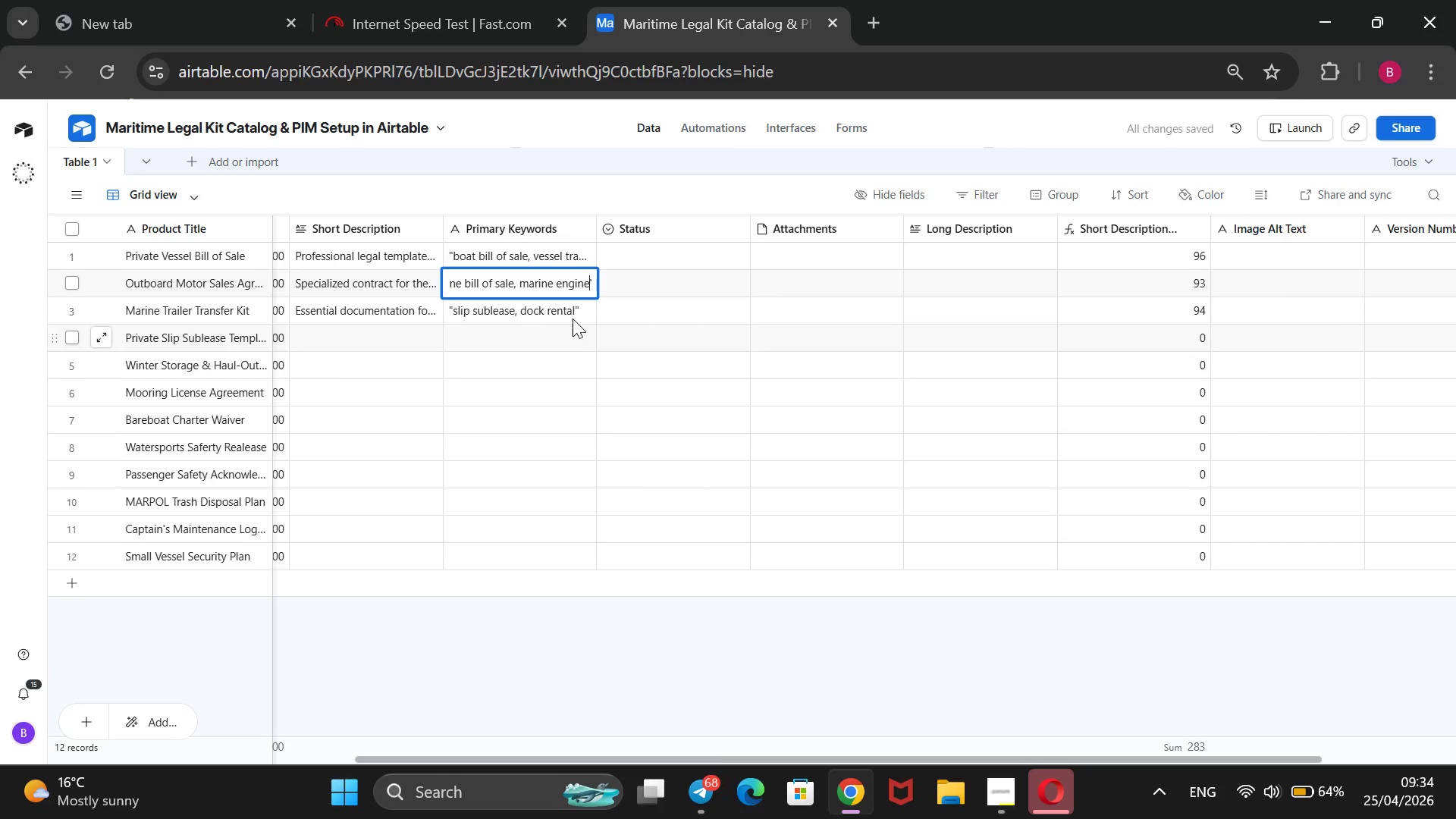 
double_click([579, 314])
 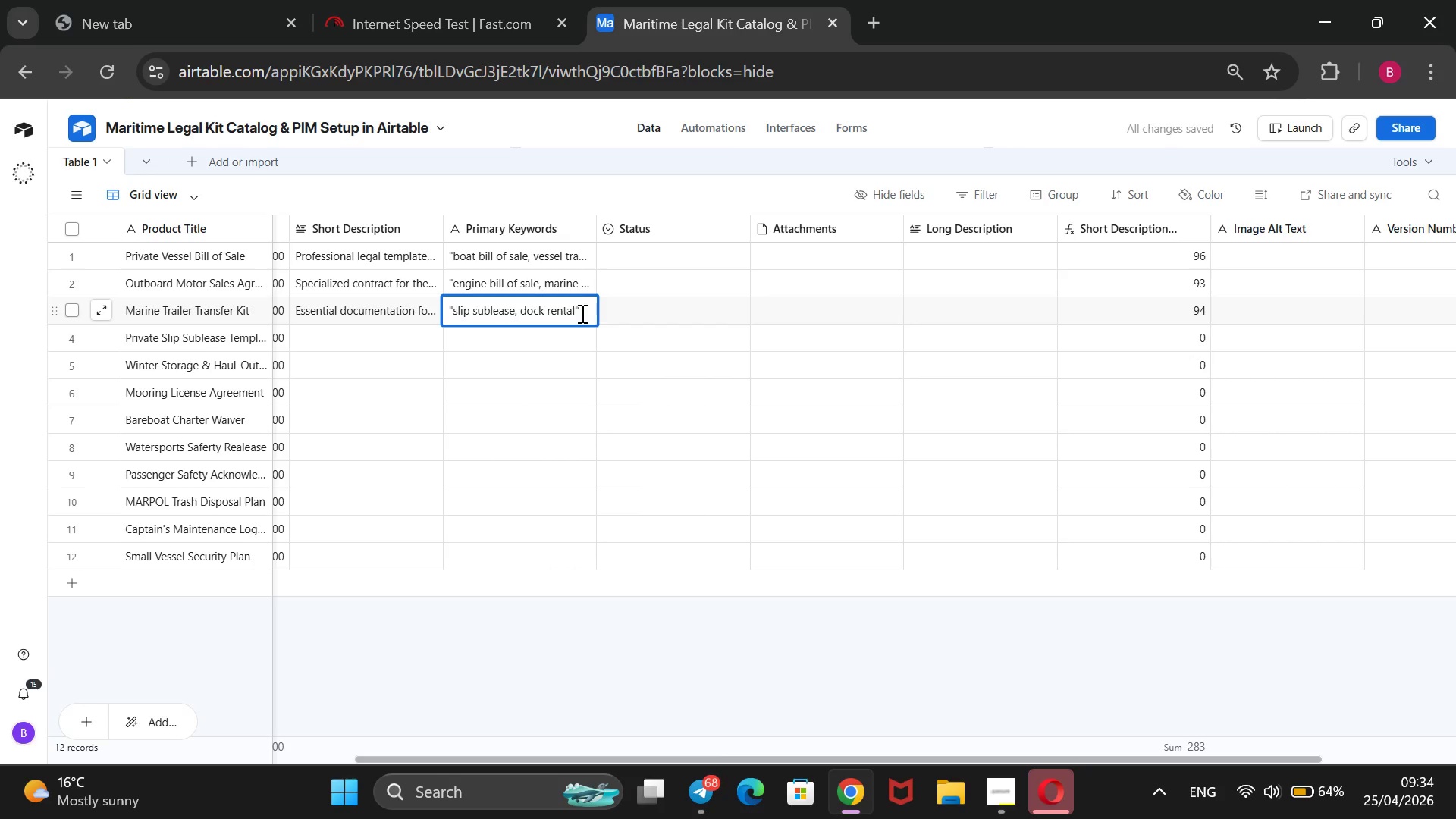 
left_click_drag(start_coordinate=[581, 311], to_coordinate=[441, 342])
 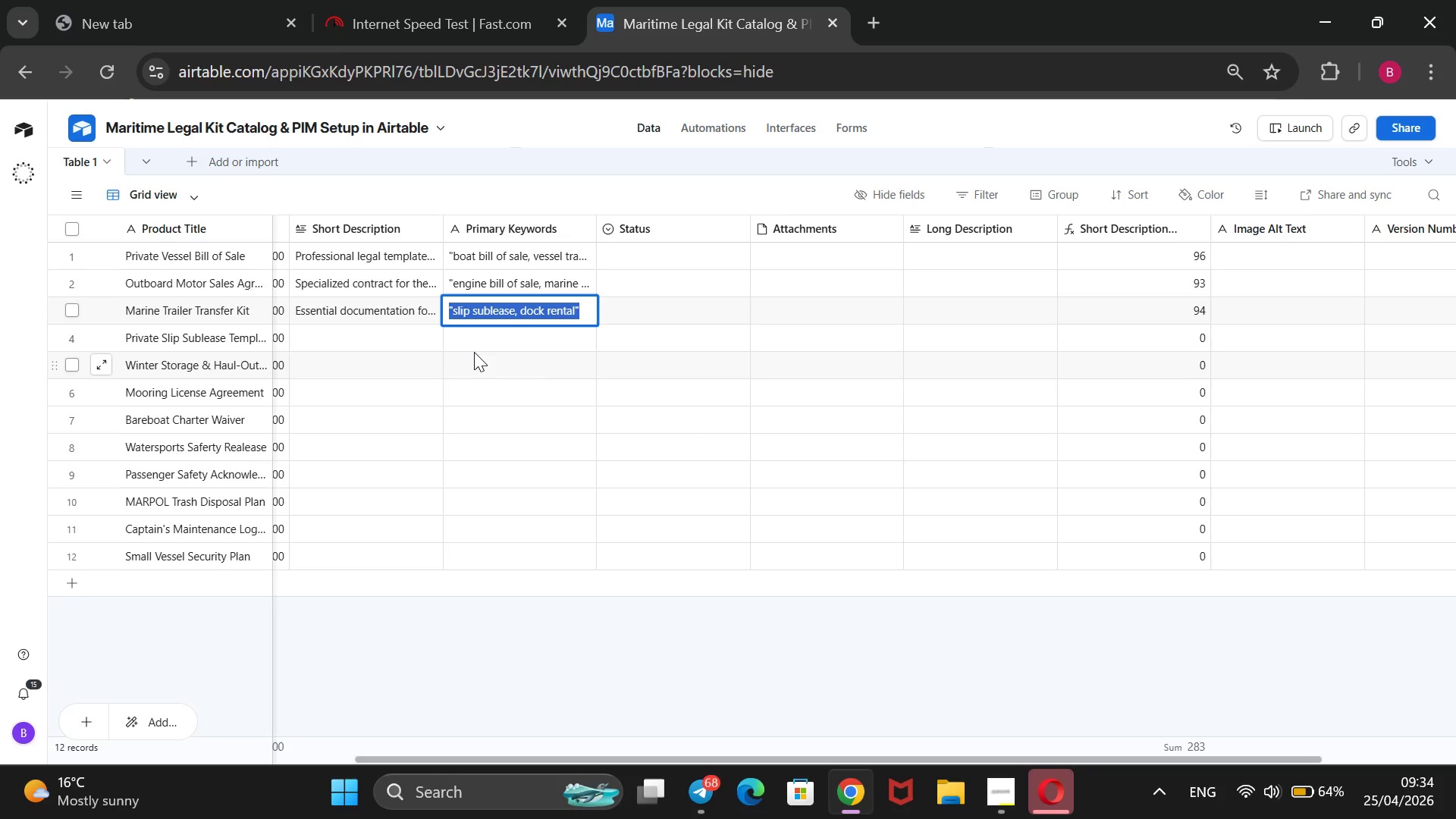 
key(Backspace)
 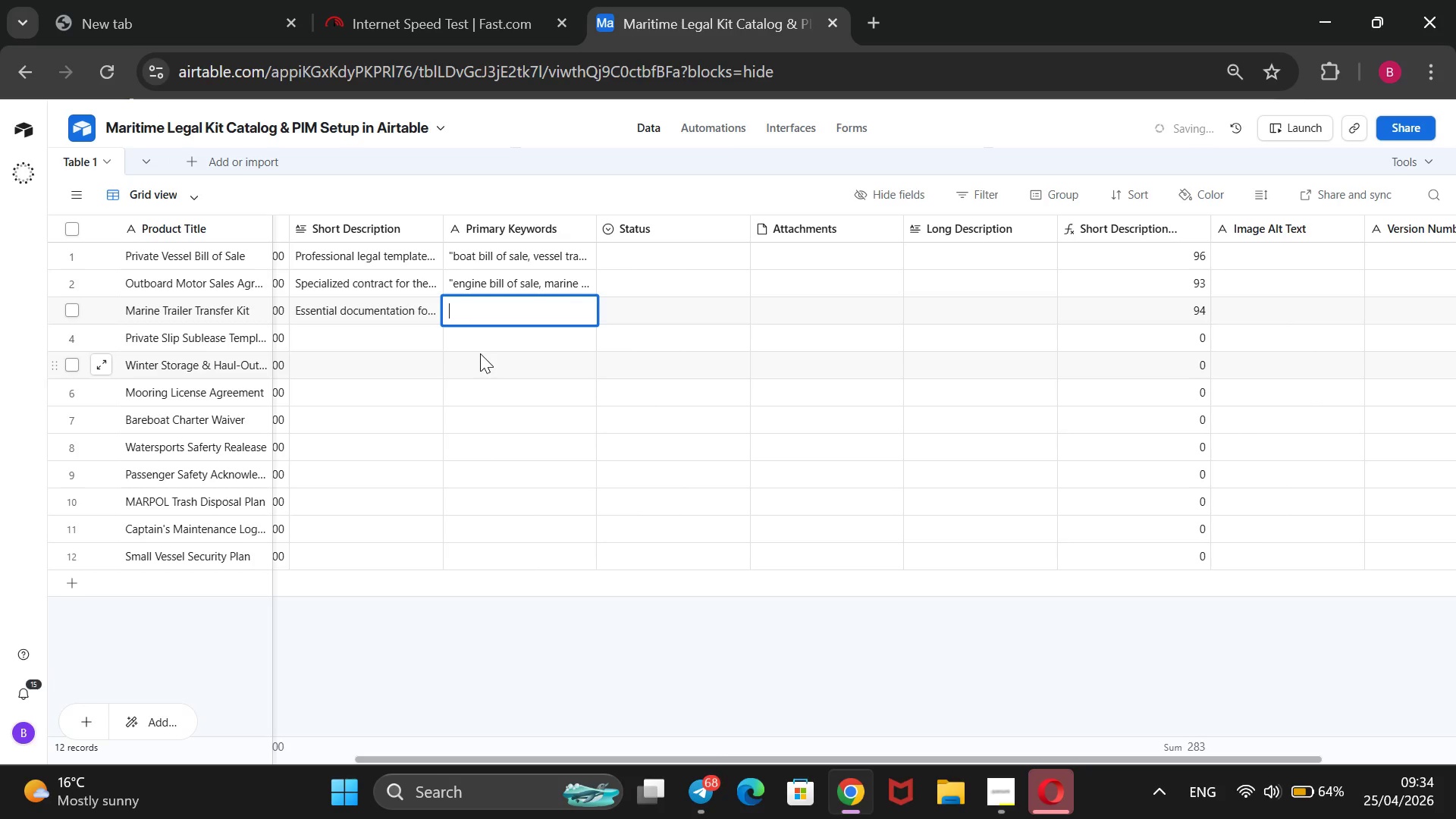 
key(Control+ControlLeft)
 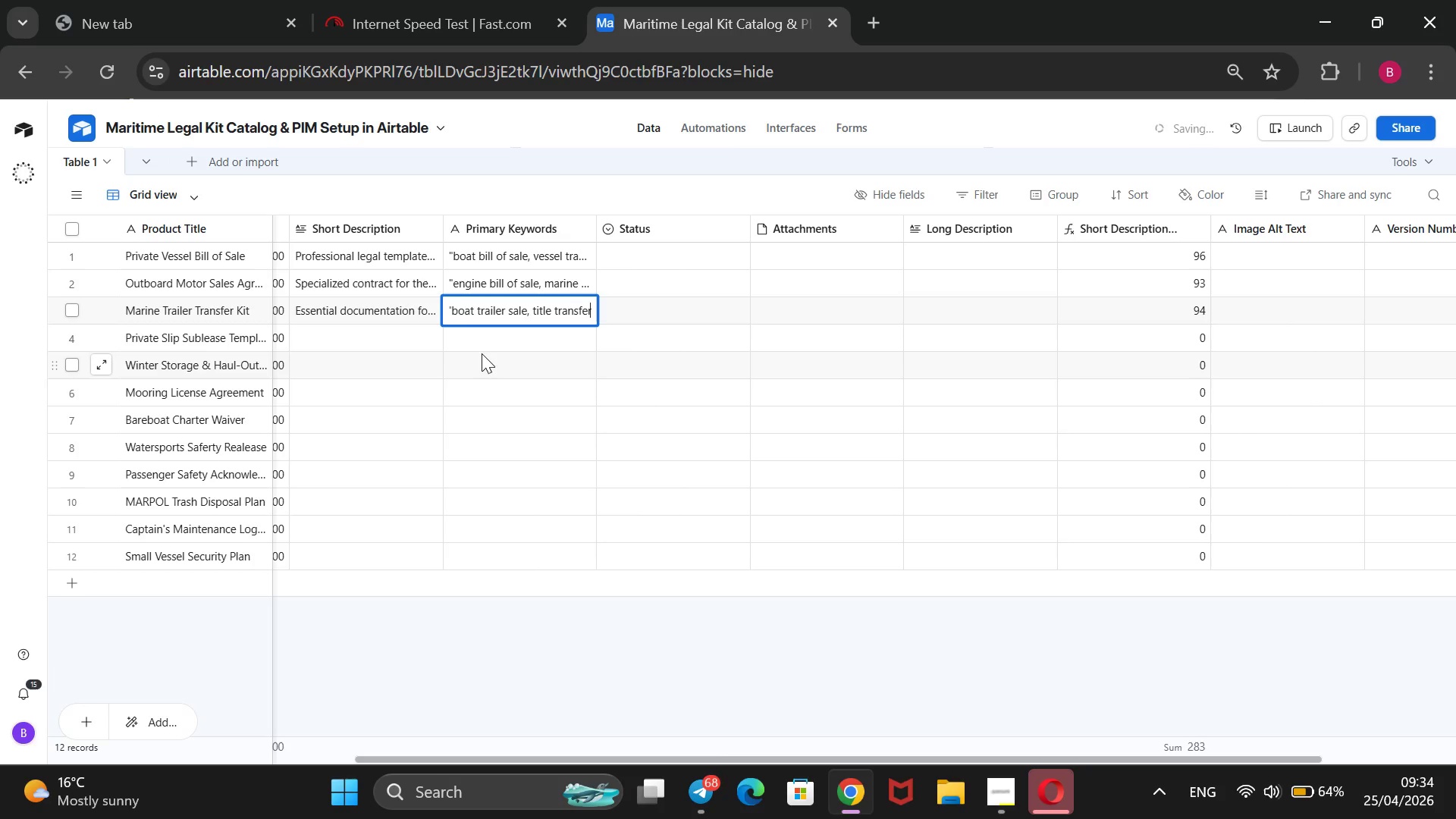 
key(Control+V)
 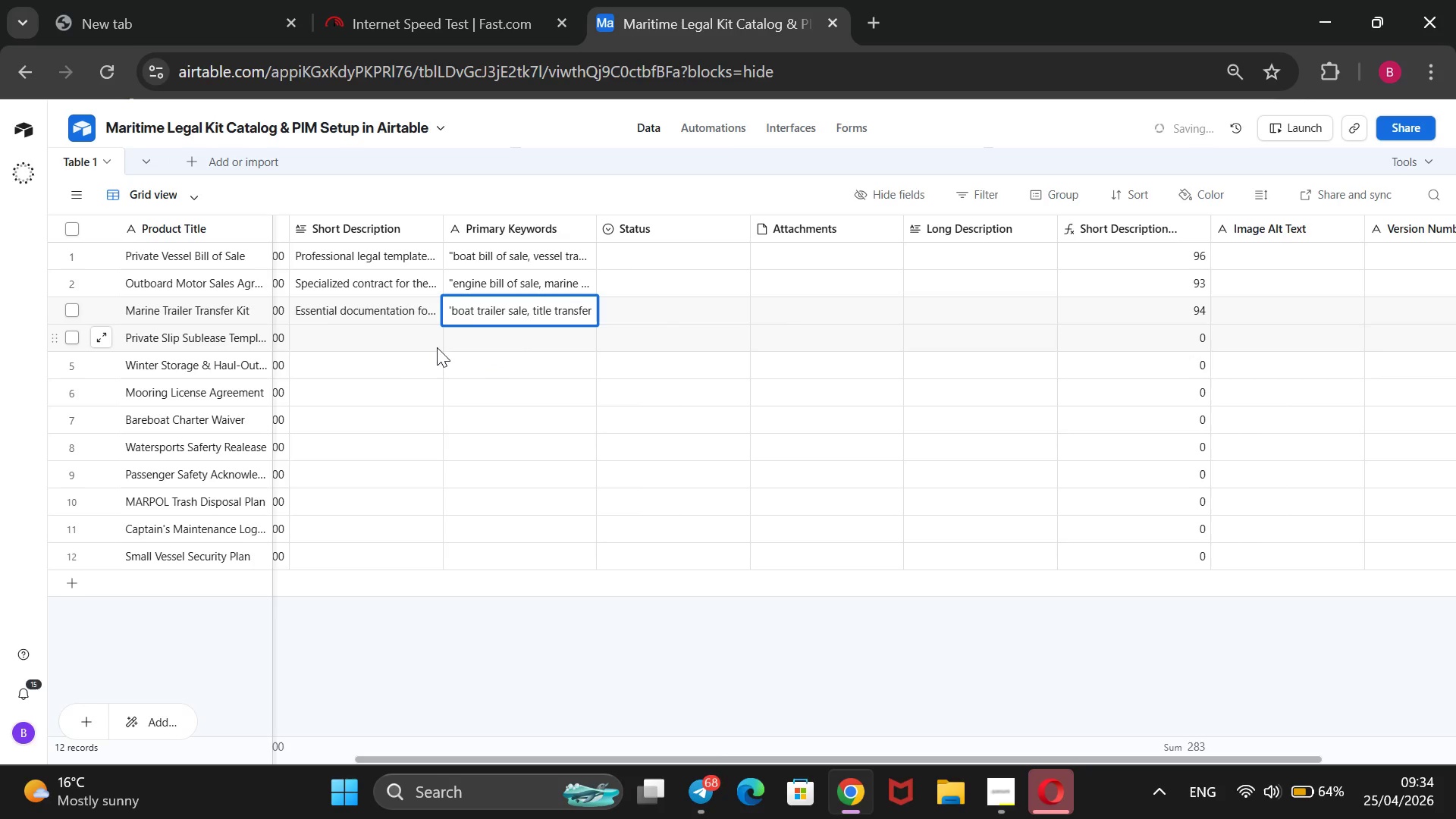 
left_click([372, 344])
 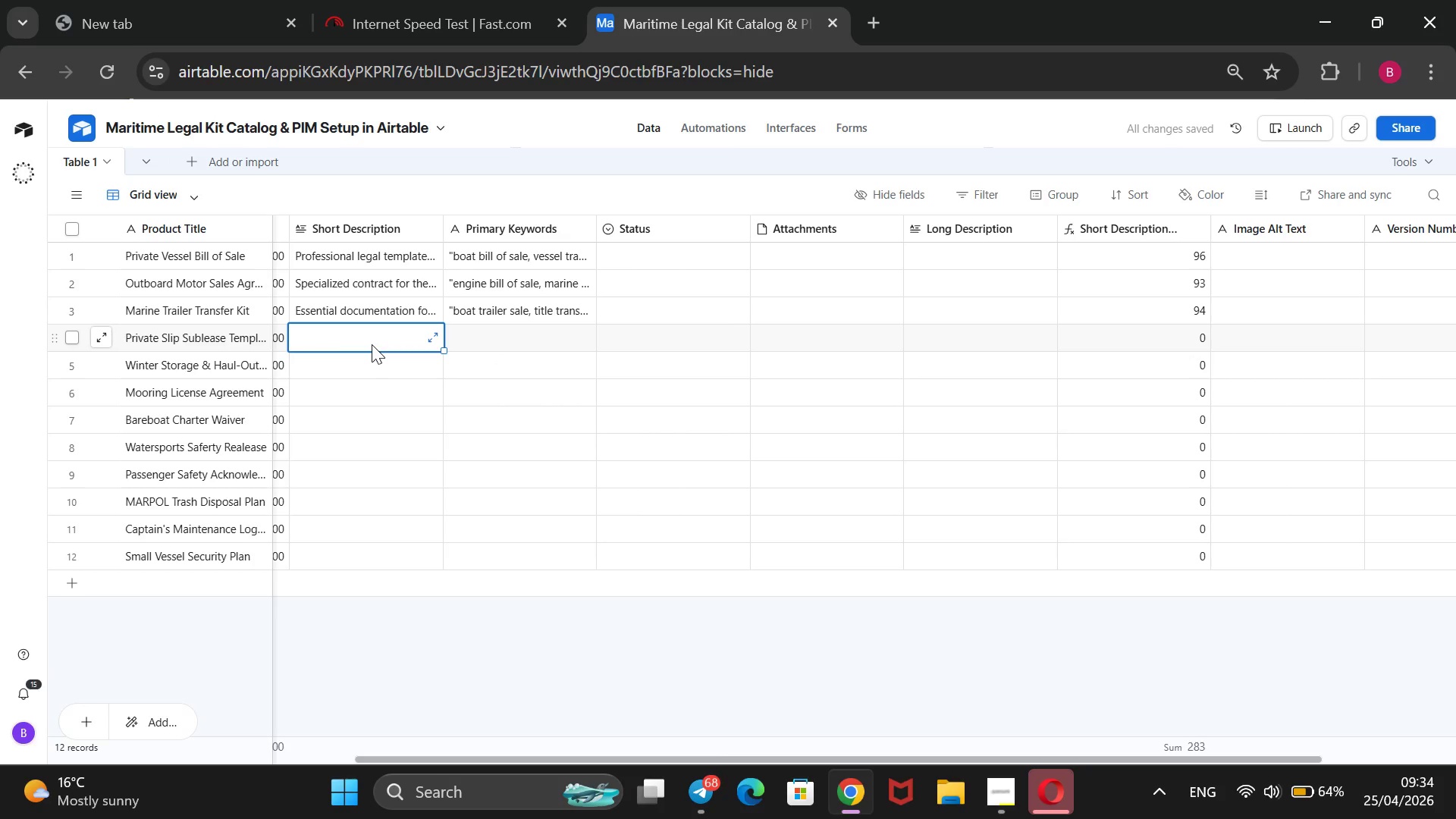 
type(Legally binding agreement for boat w)
key(Backspace)
type(owners to sublease their private dock space to thirdpa)
key(Backspace)
key(Backspace)
type( party.)
 